 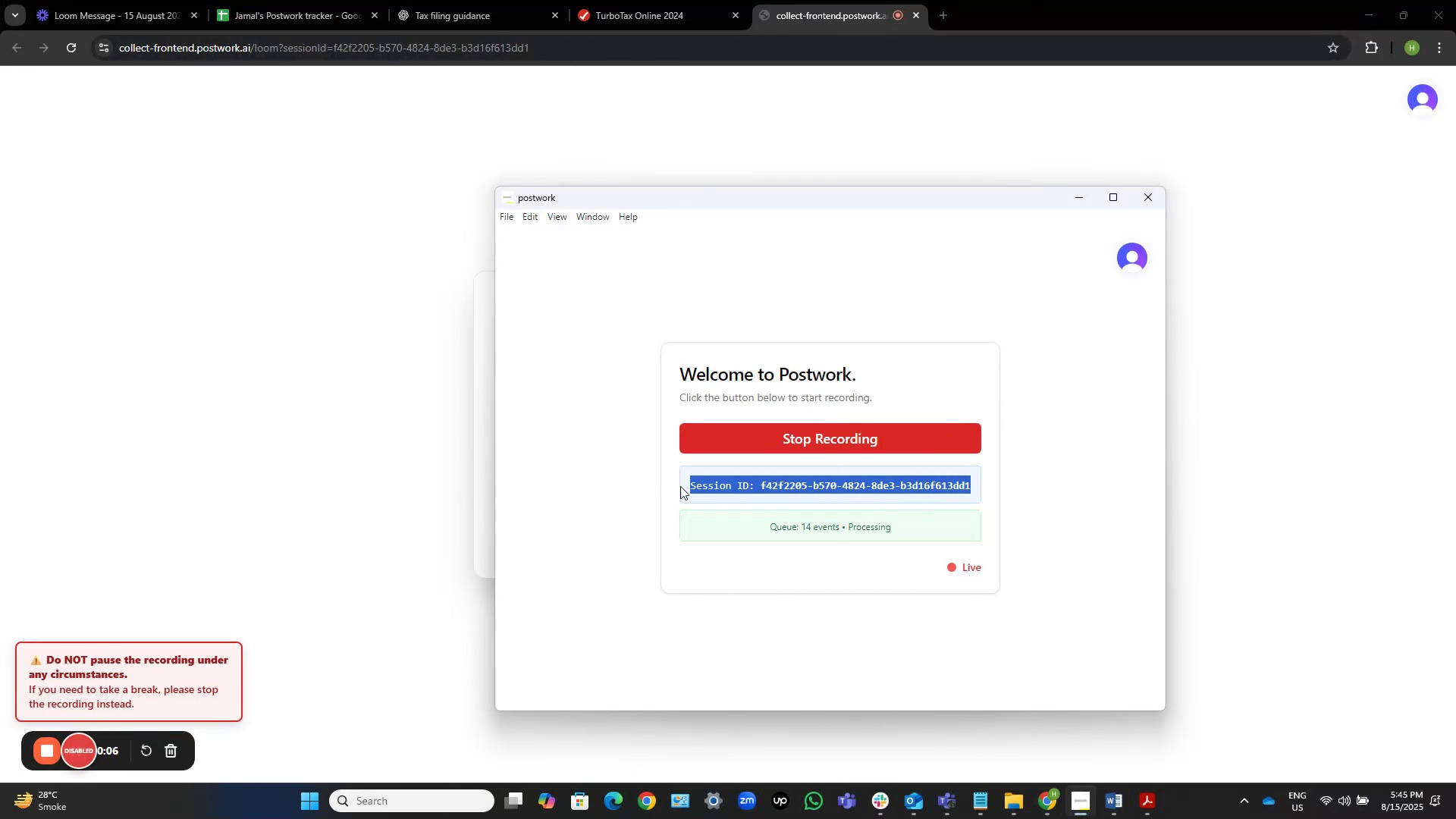 
key(Control+C)
 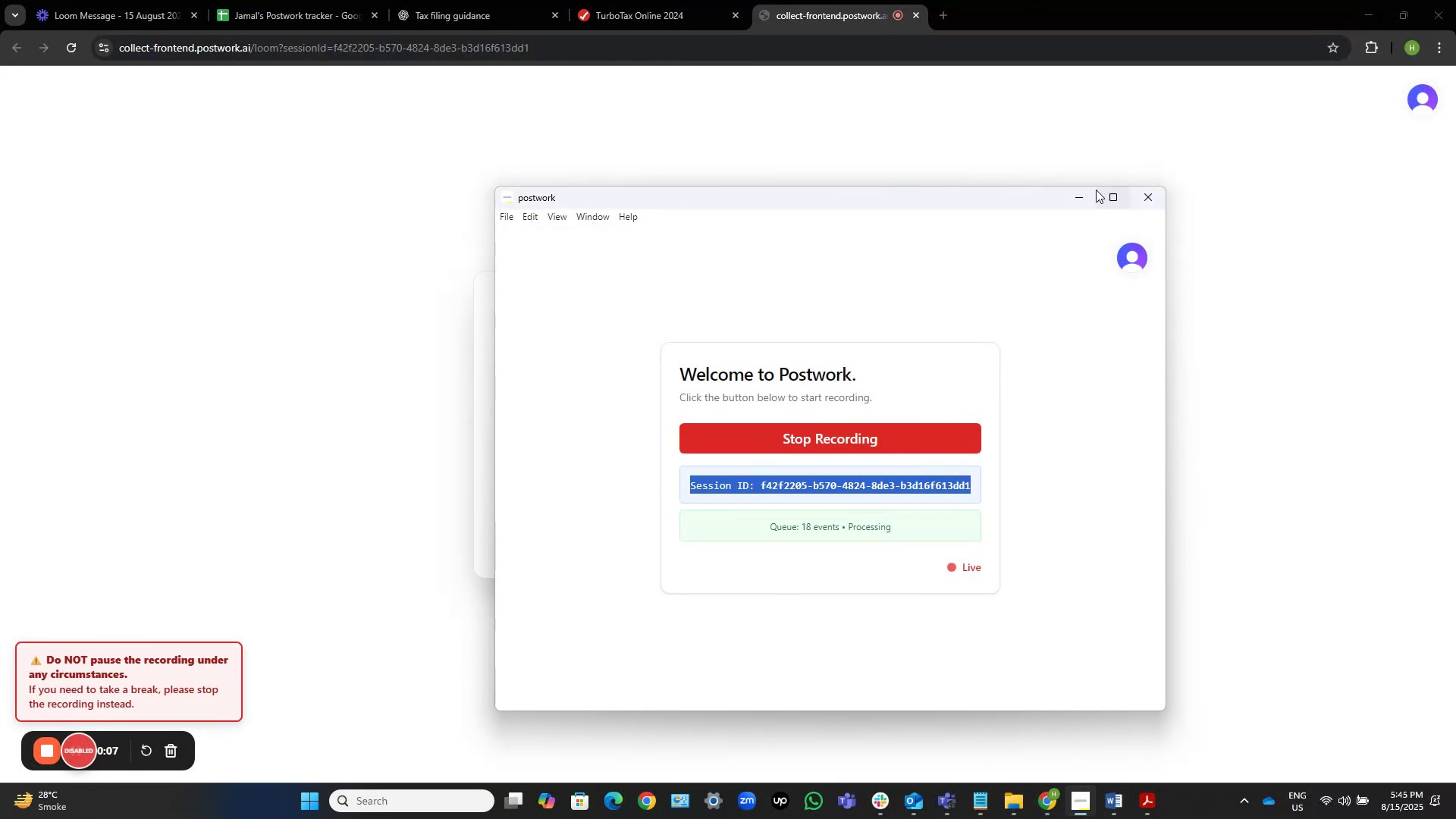 
left_click([1084, 195])
 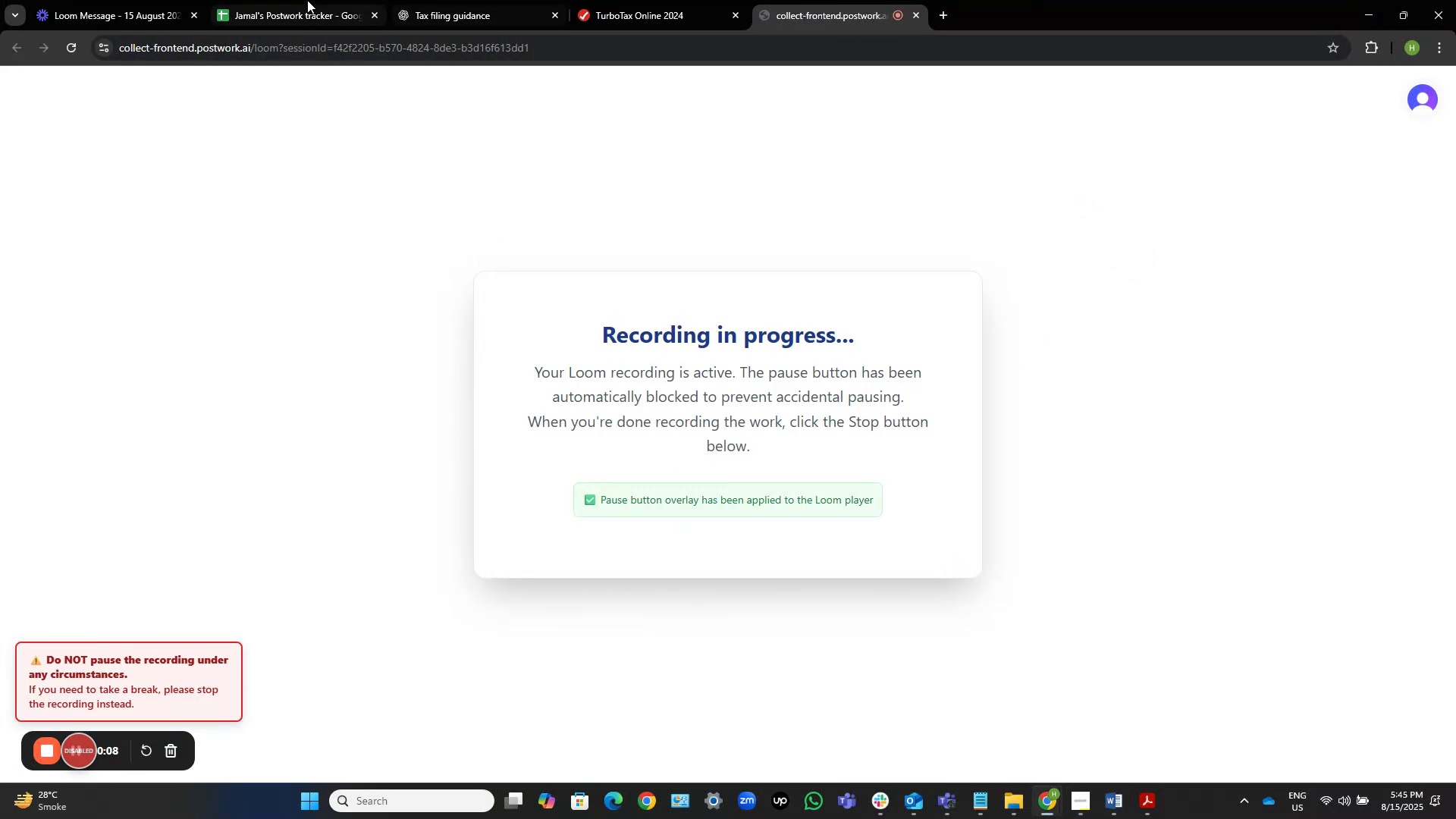 
left_click([293, 0])
 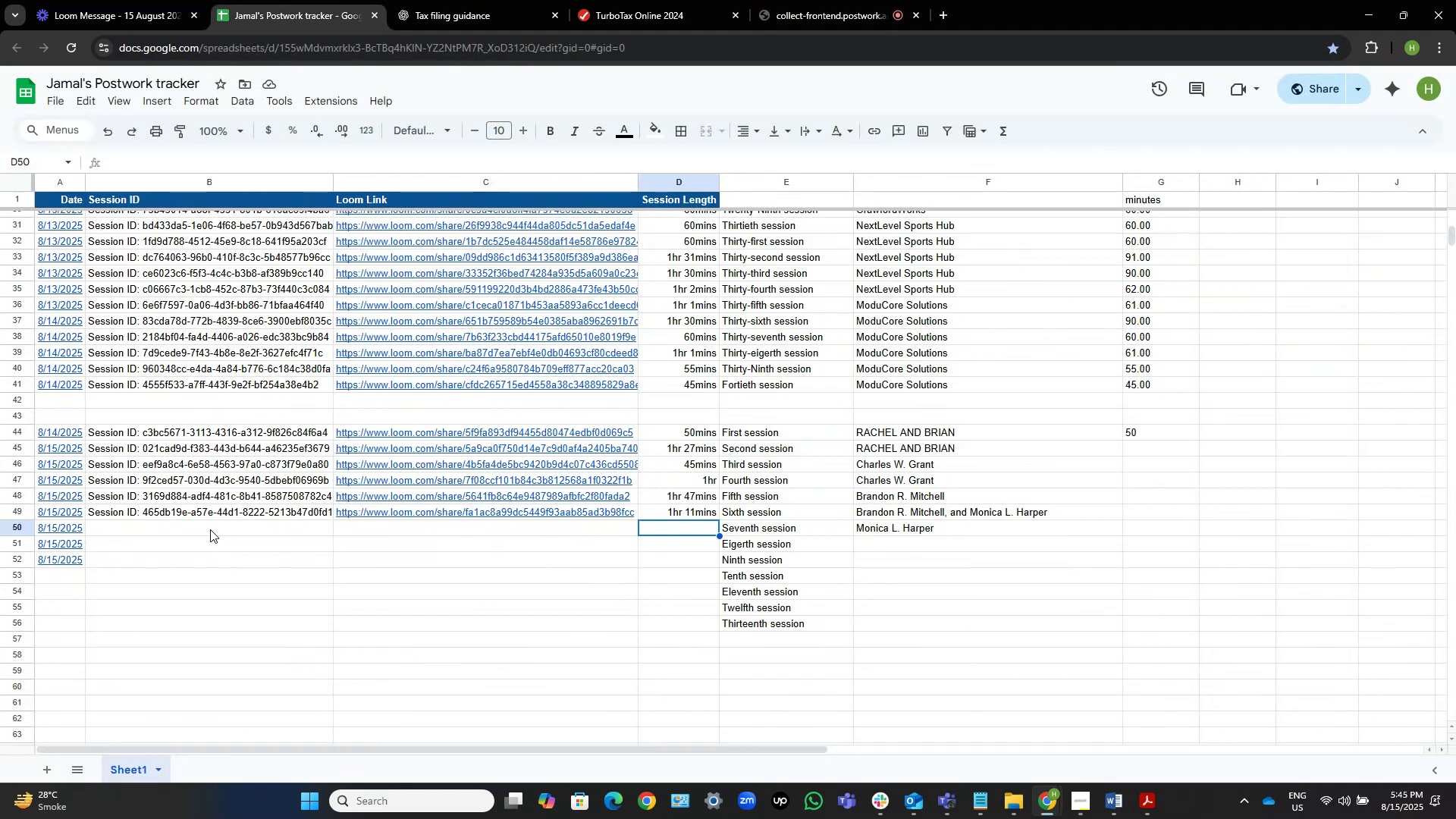 
double_click([202, 529])
 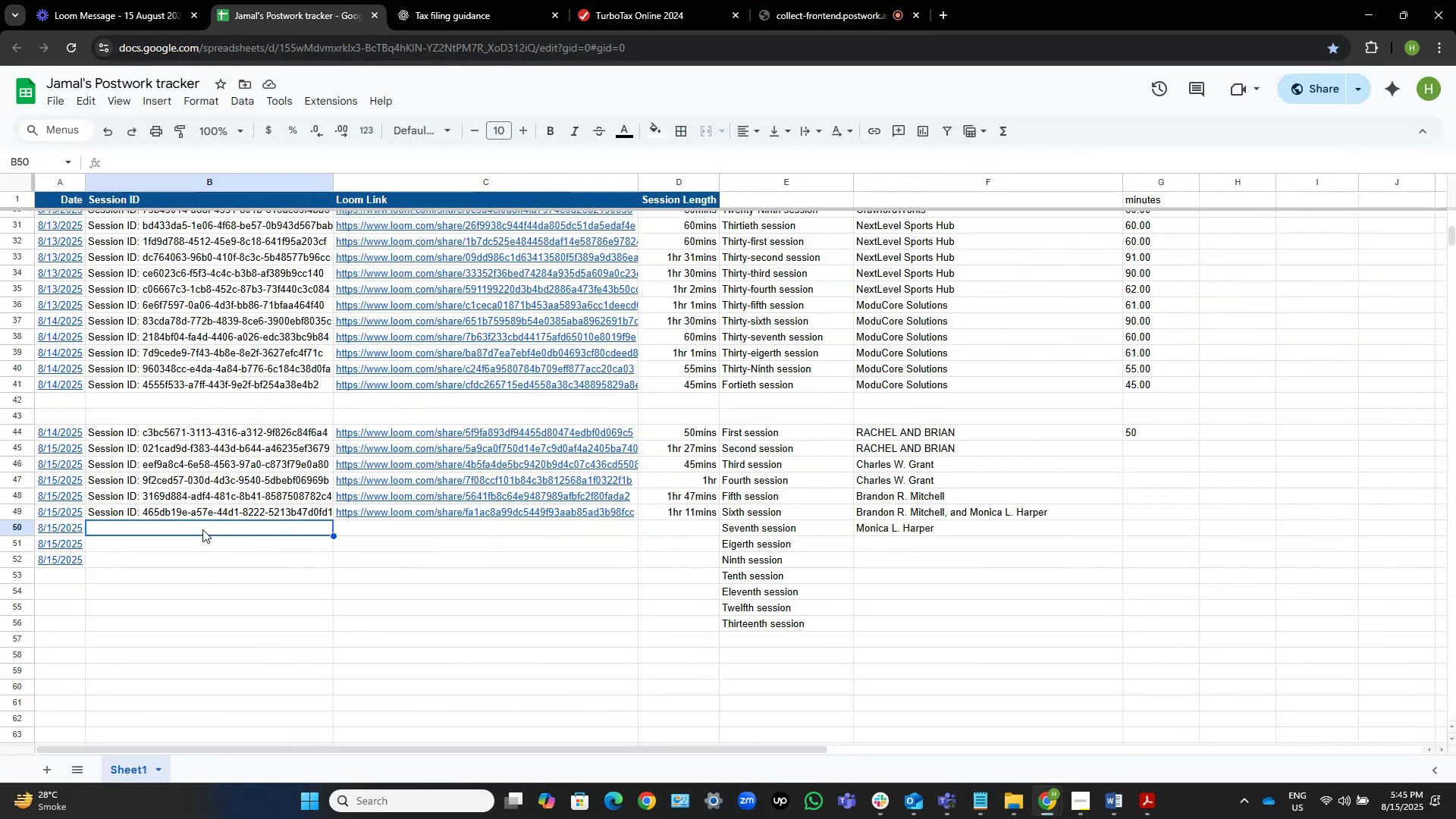 
triple_click([202, 529])
 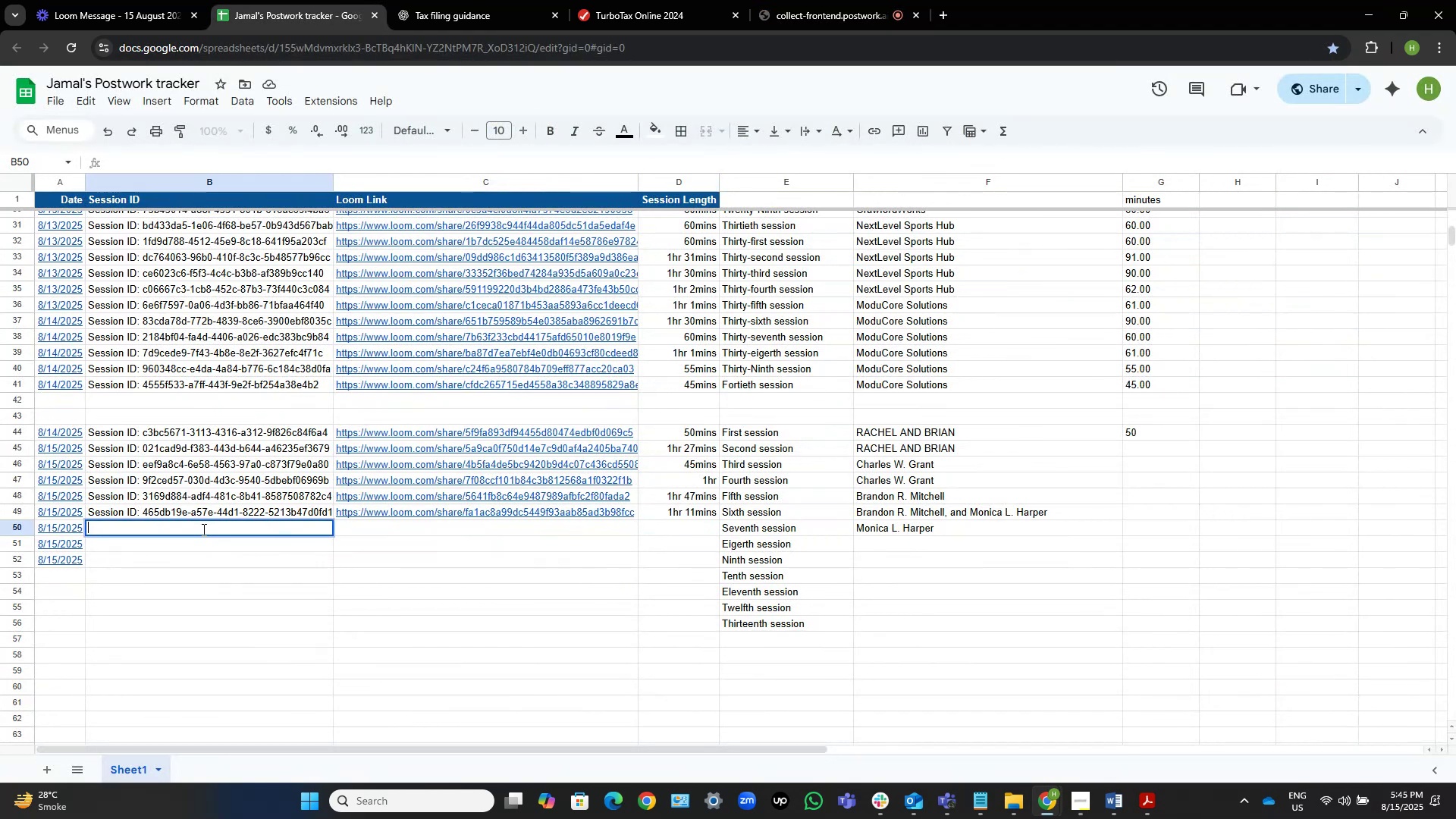 
key(Control+V)
 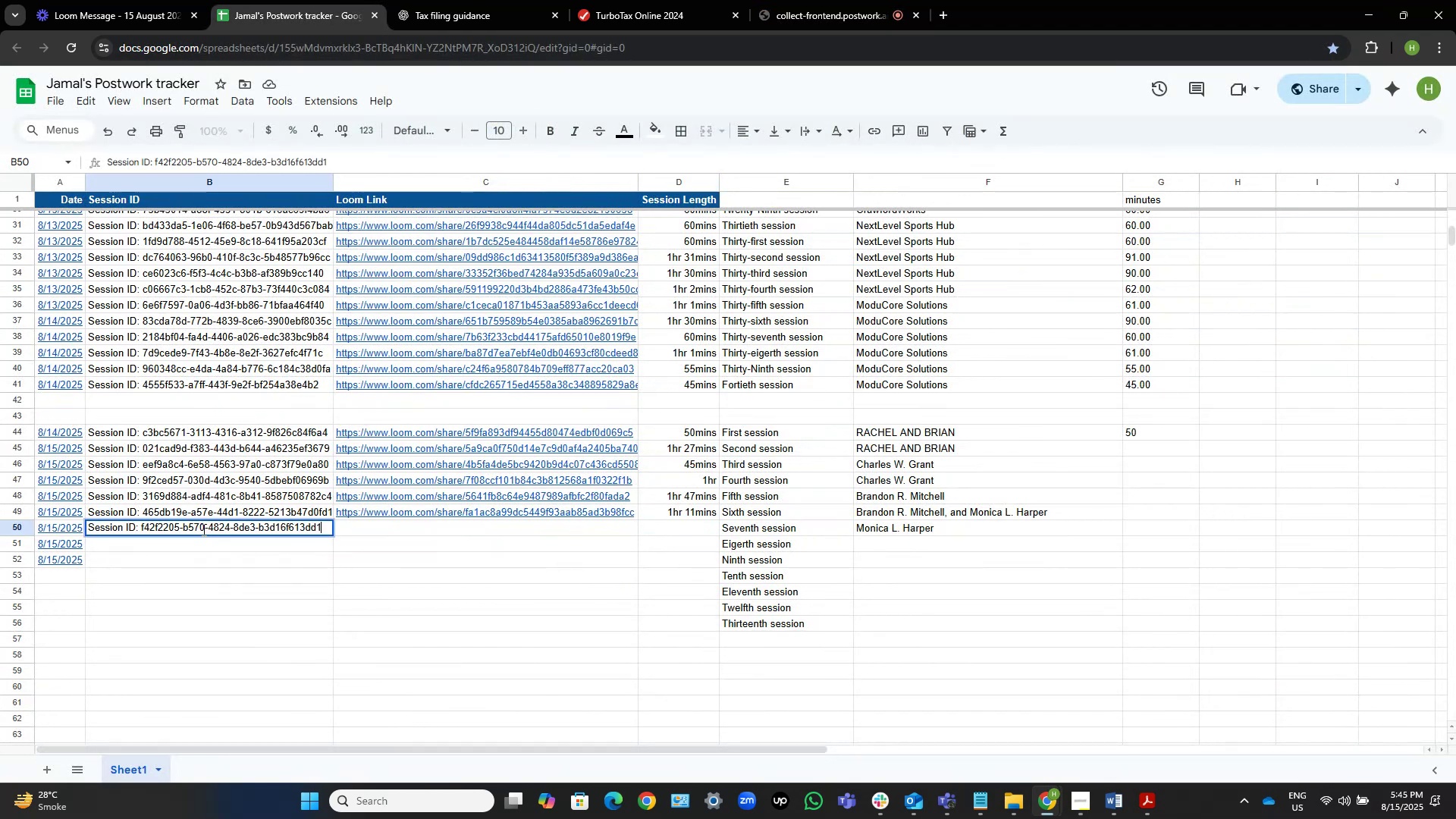 
key(NumpadEnter)
 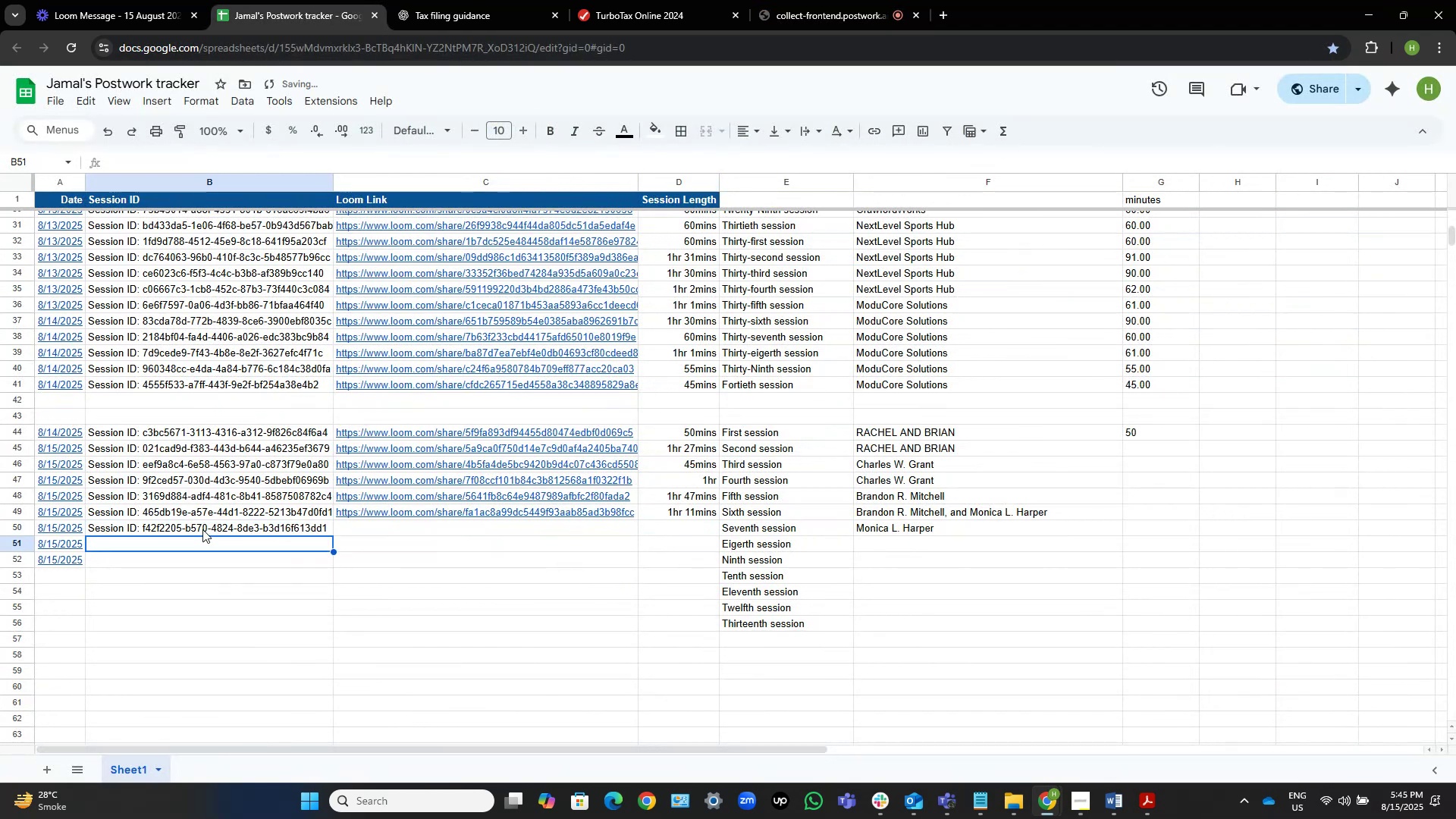 
key(ArrowUp)
 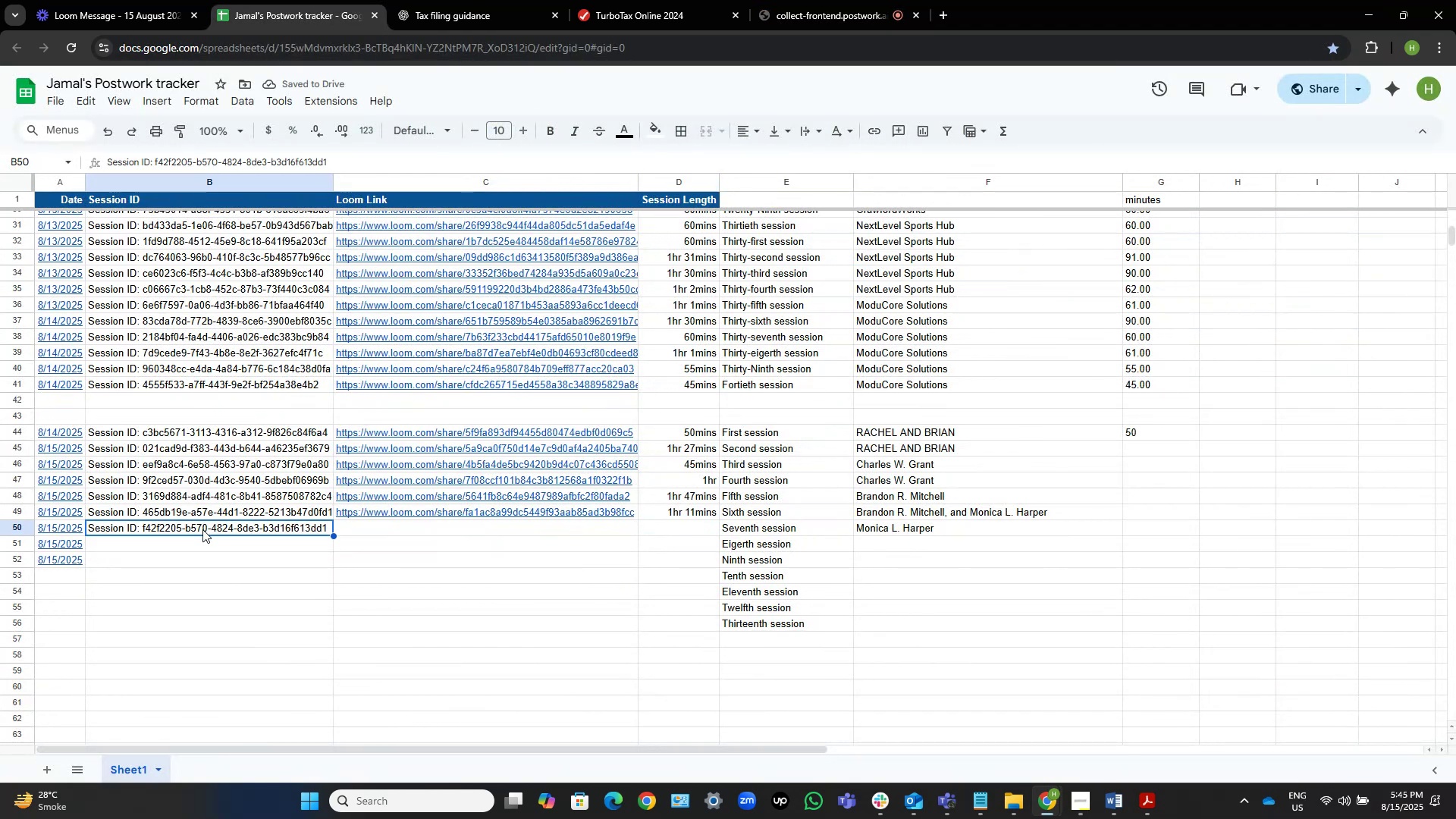 
key(ArrowRight)
 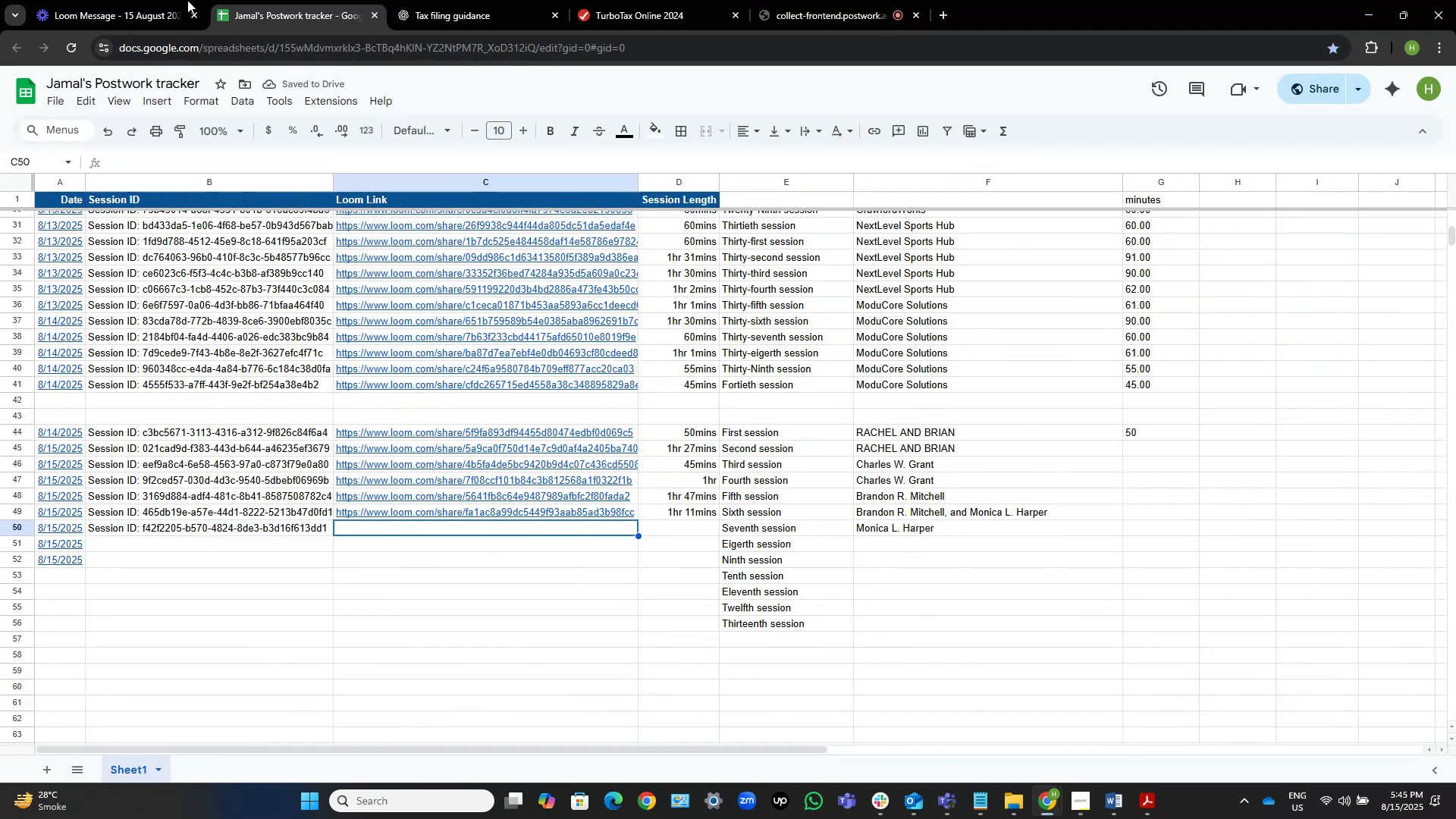 
left_click([126, 0])
 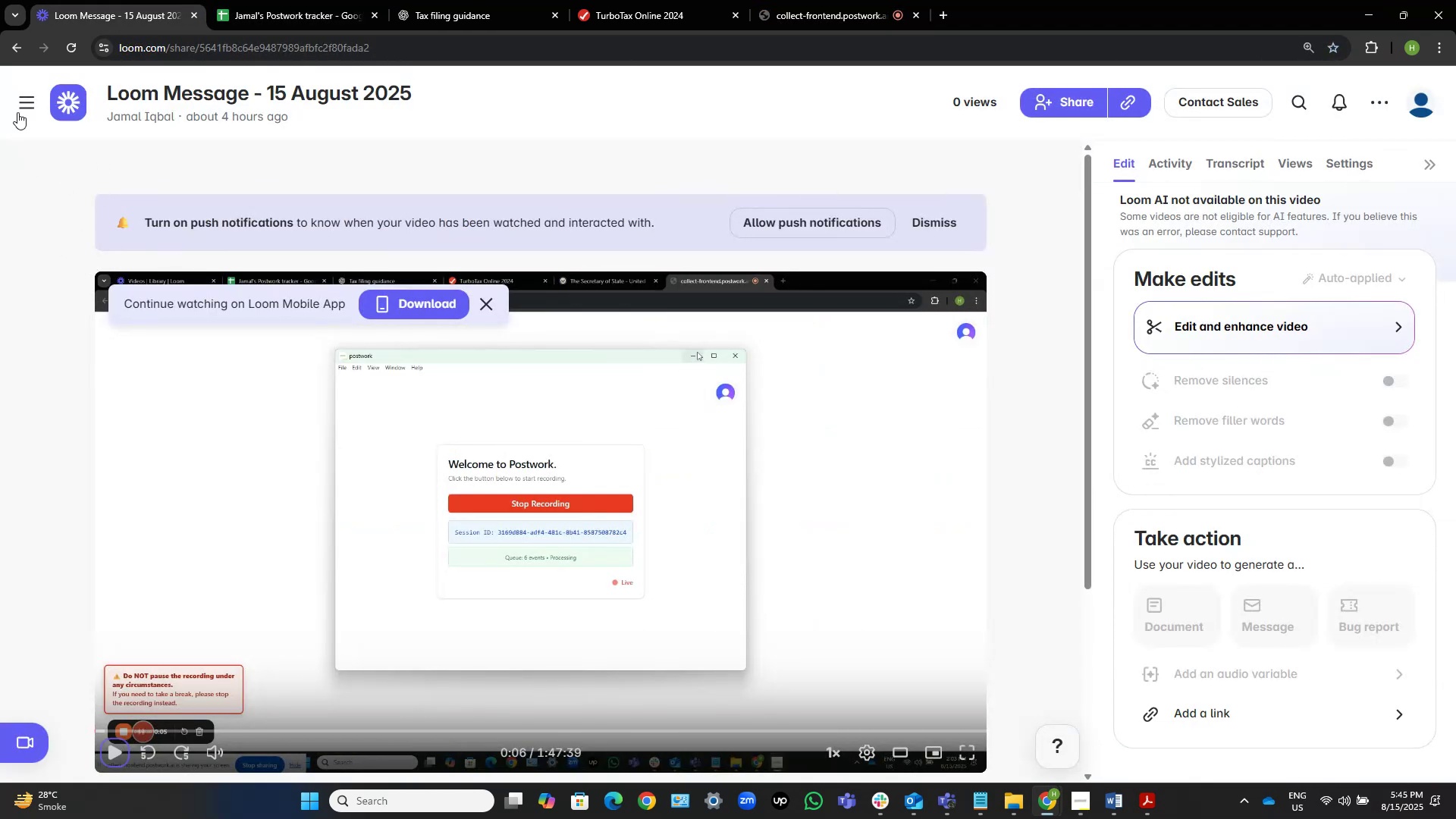 
left_click([19, 101])
 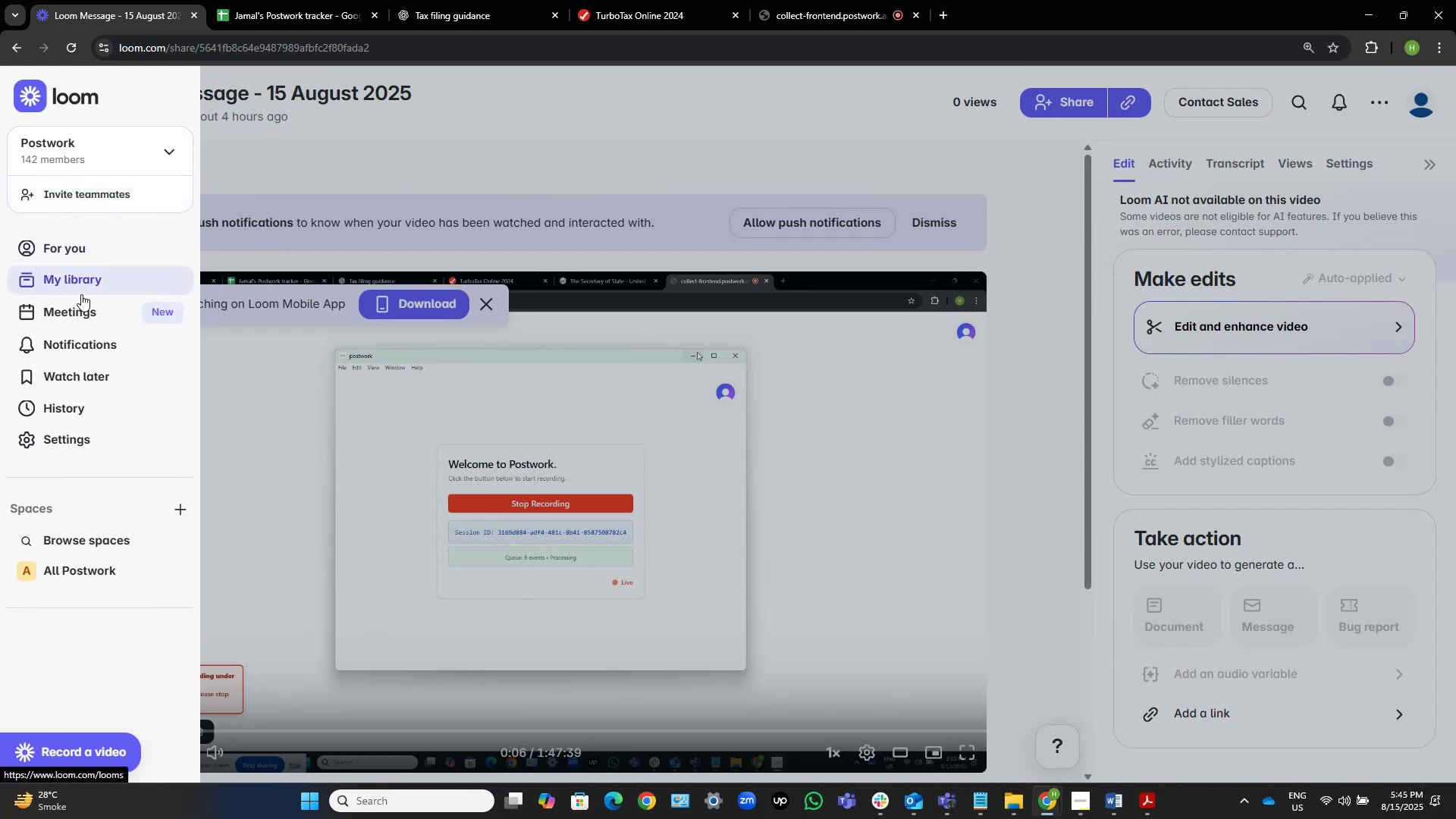 
left_click([92, 281])
 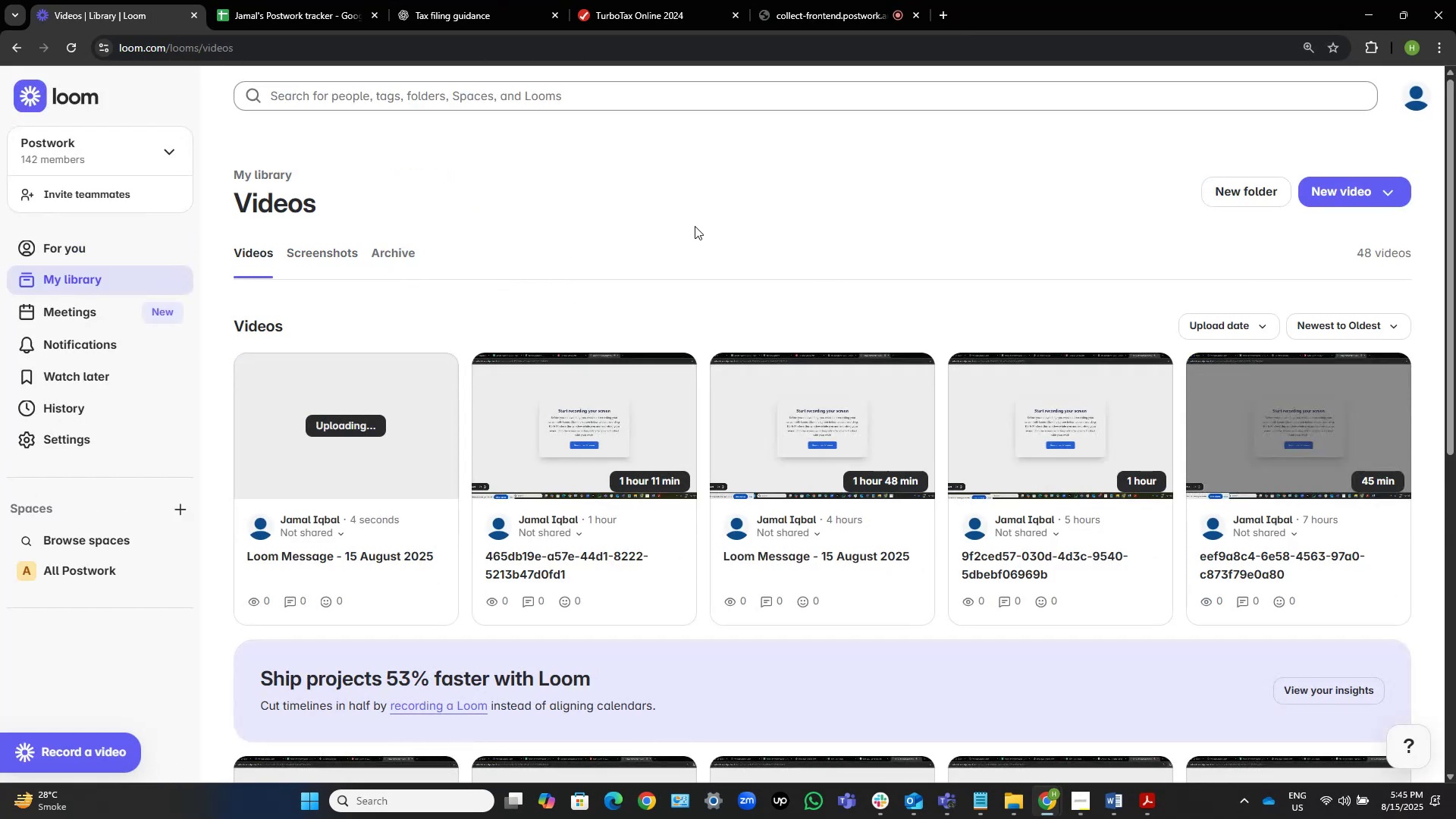 
wait(7.09)
 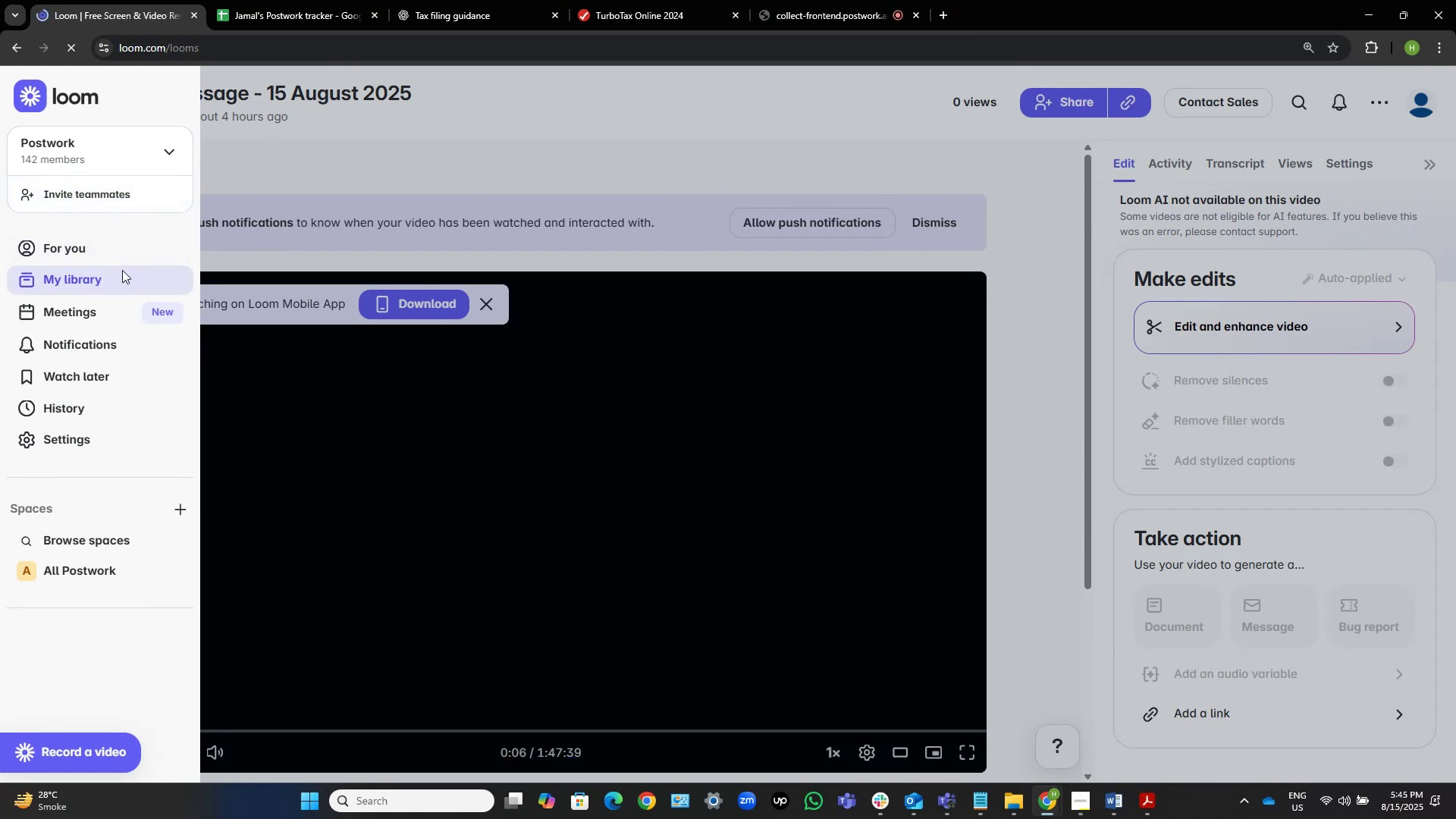 
left_click([737, 203])
 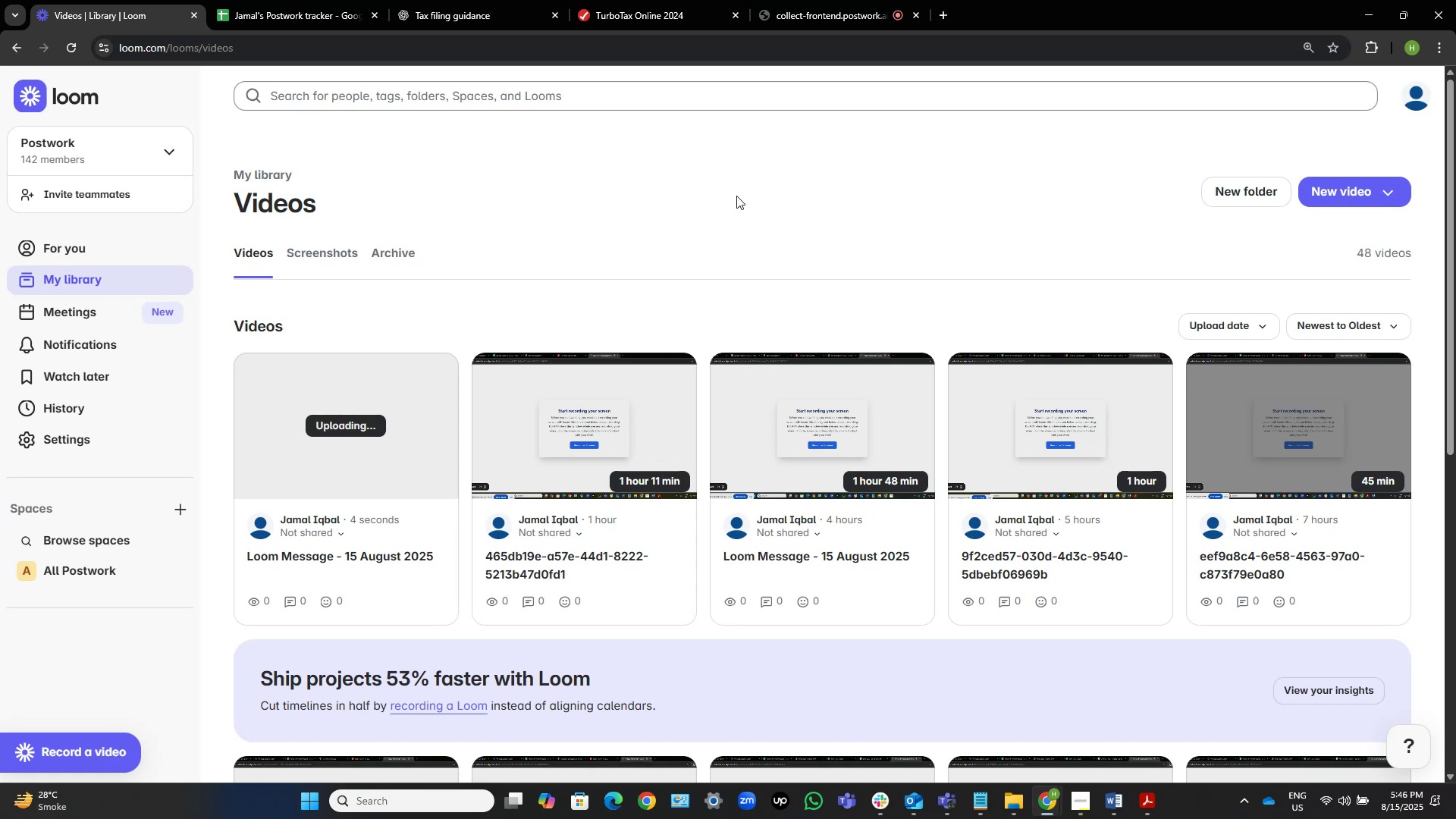 
scroll: coordinate [800, 485], scroll_direction: up, amount: 9.0
 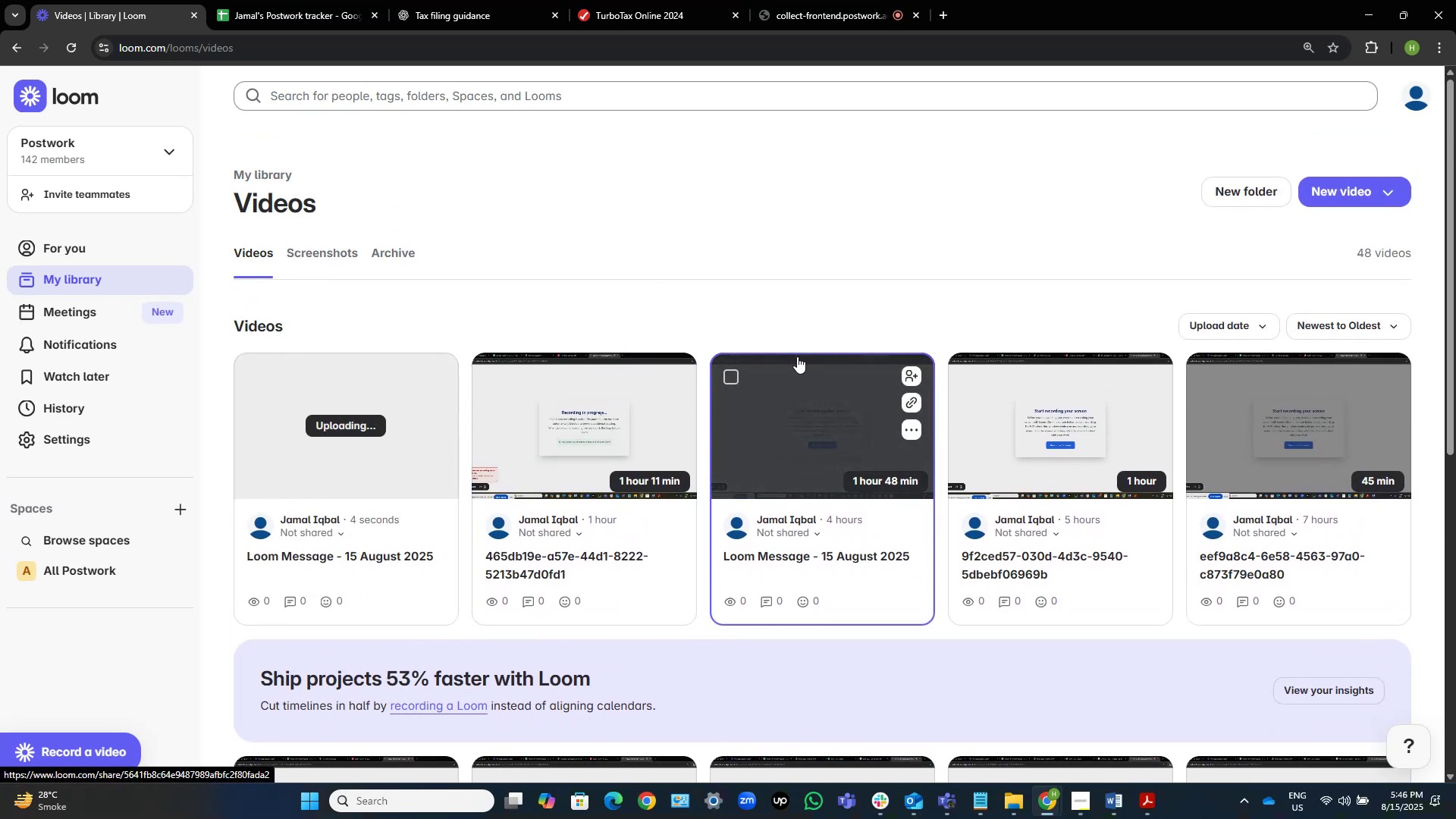 
left_click([613, 190])
 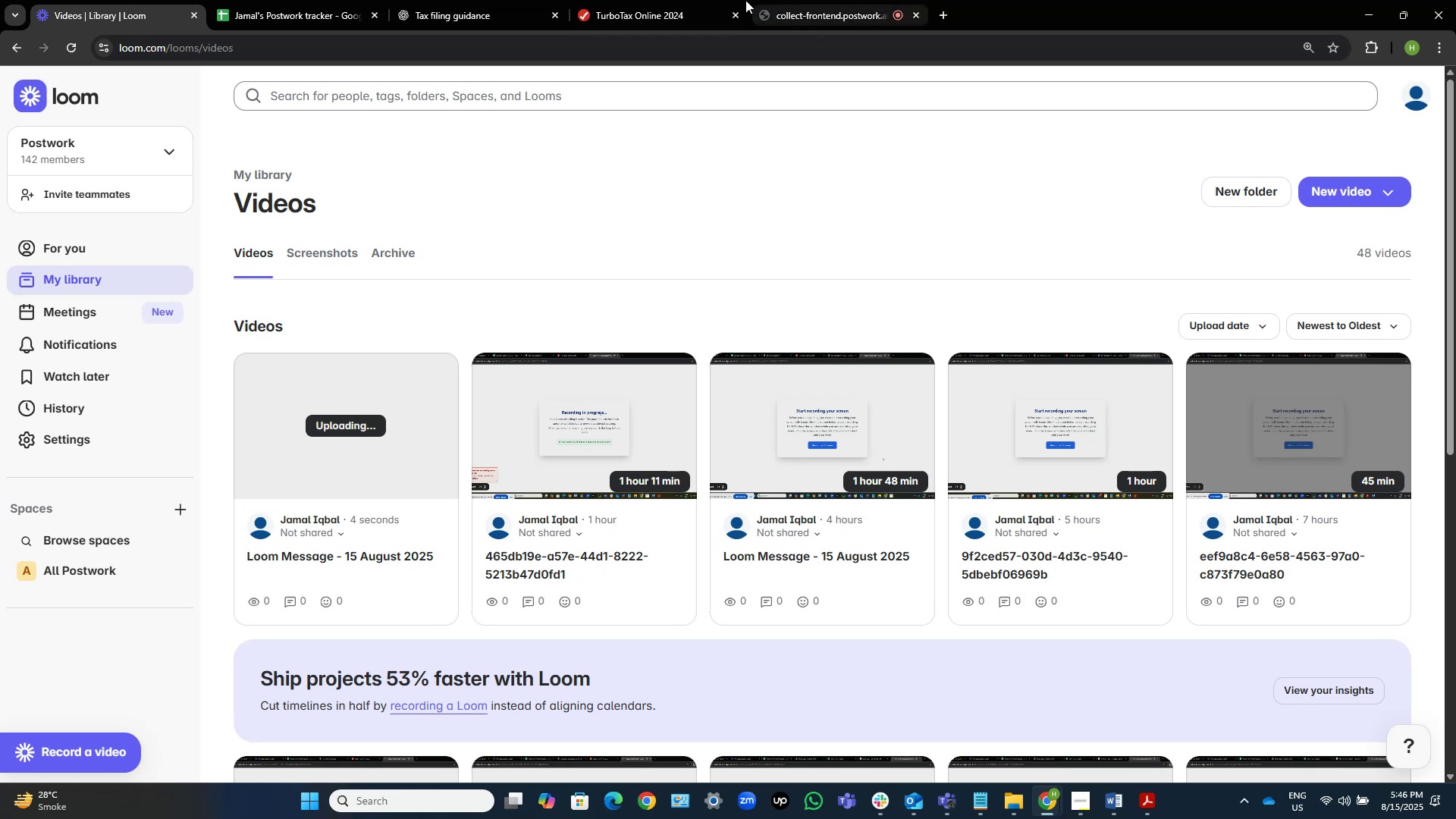 
left_click([607, 0])
 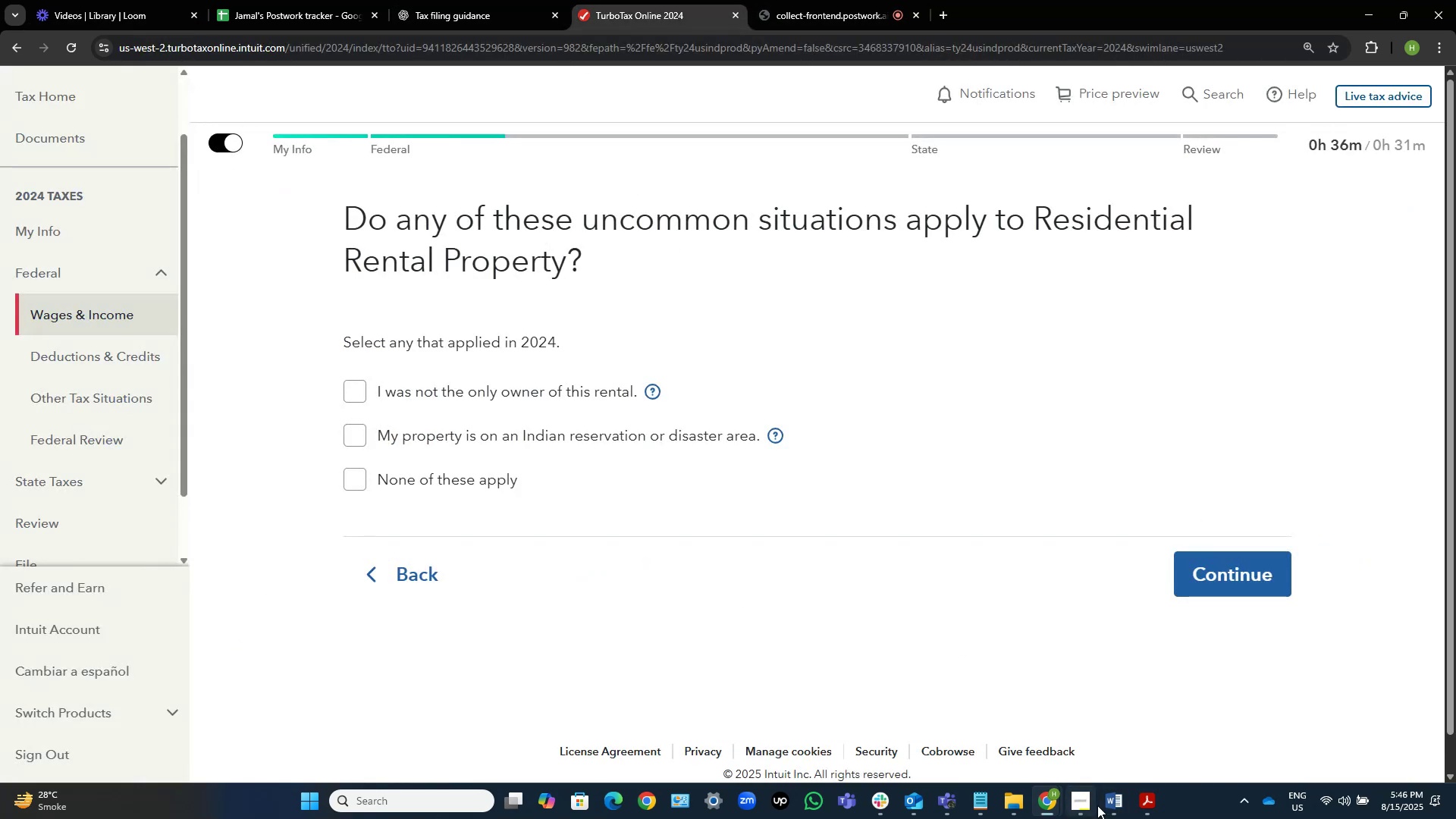 
left_click([1072, 805])
 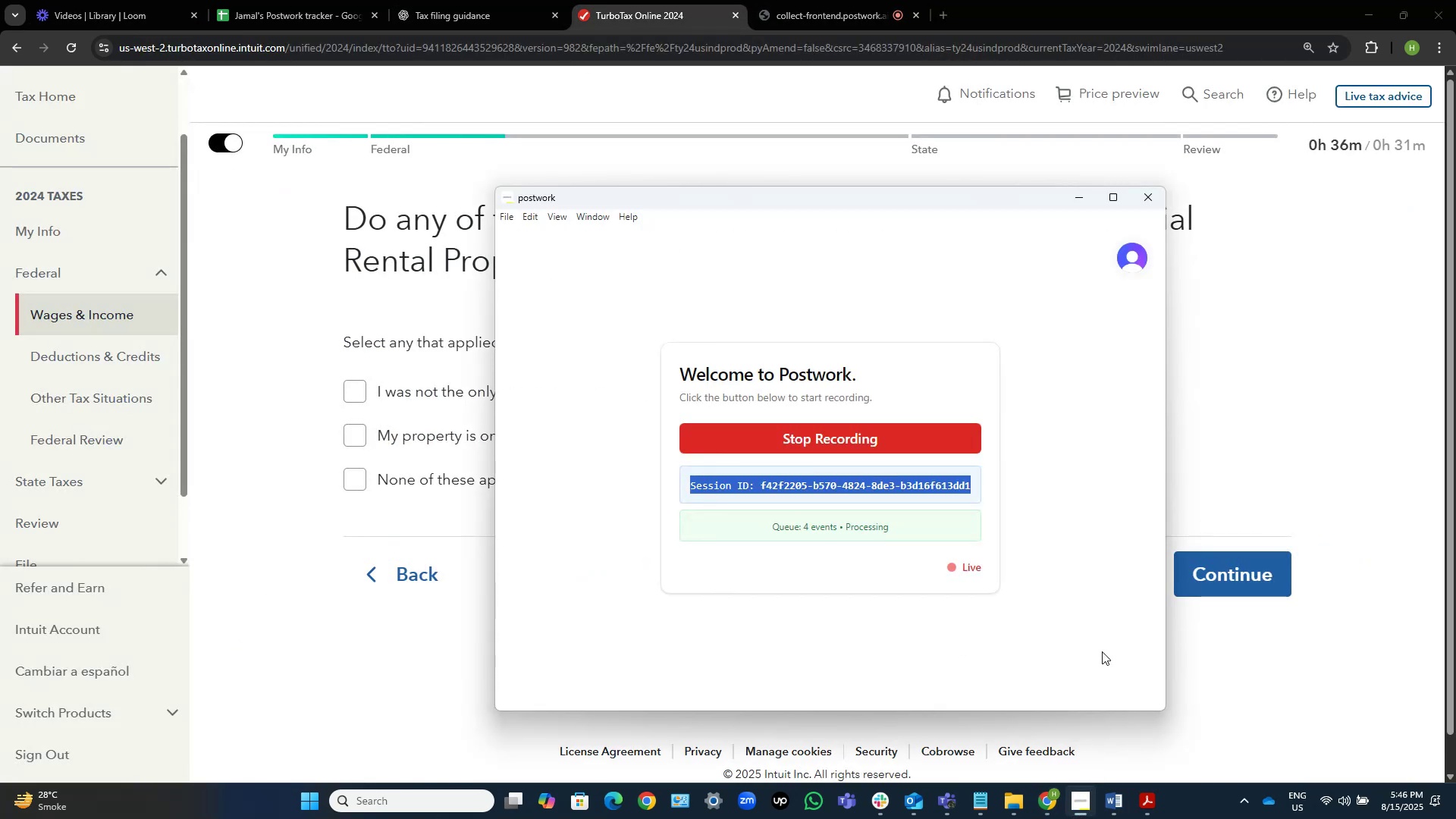 
left_click([1088, 582])
 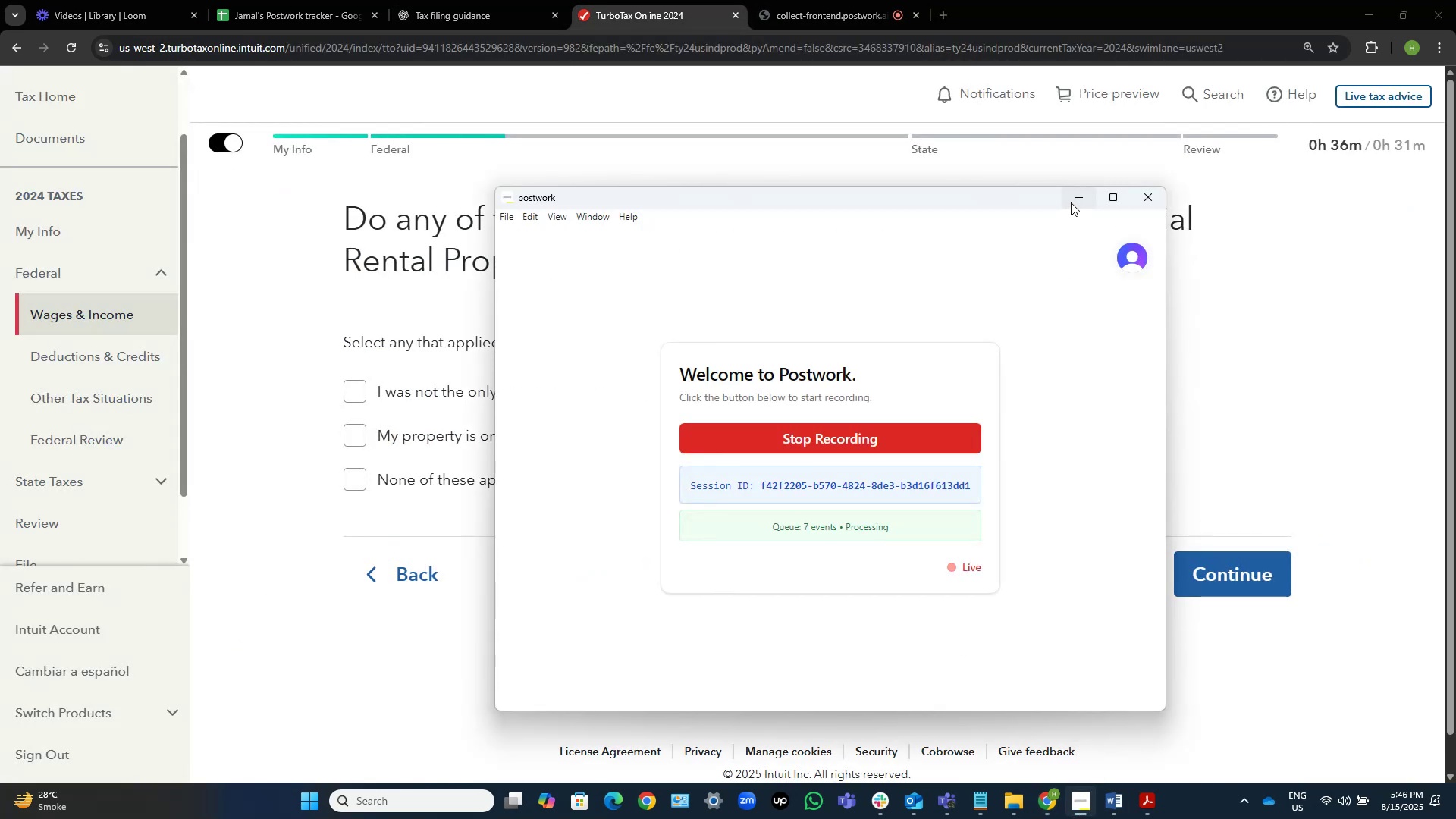 
left_click([1071, 202])
 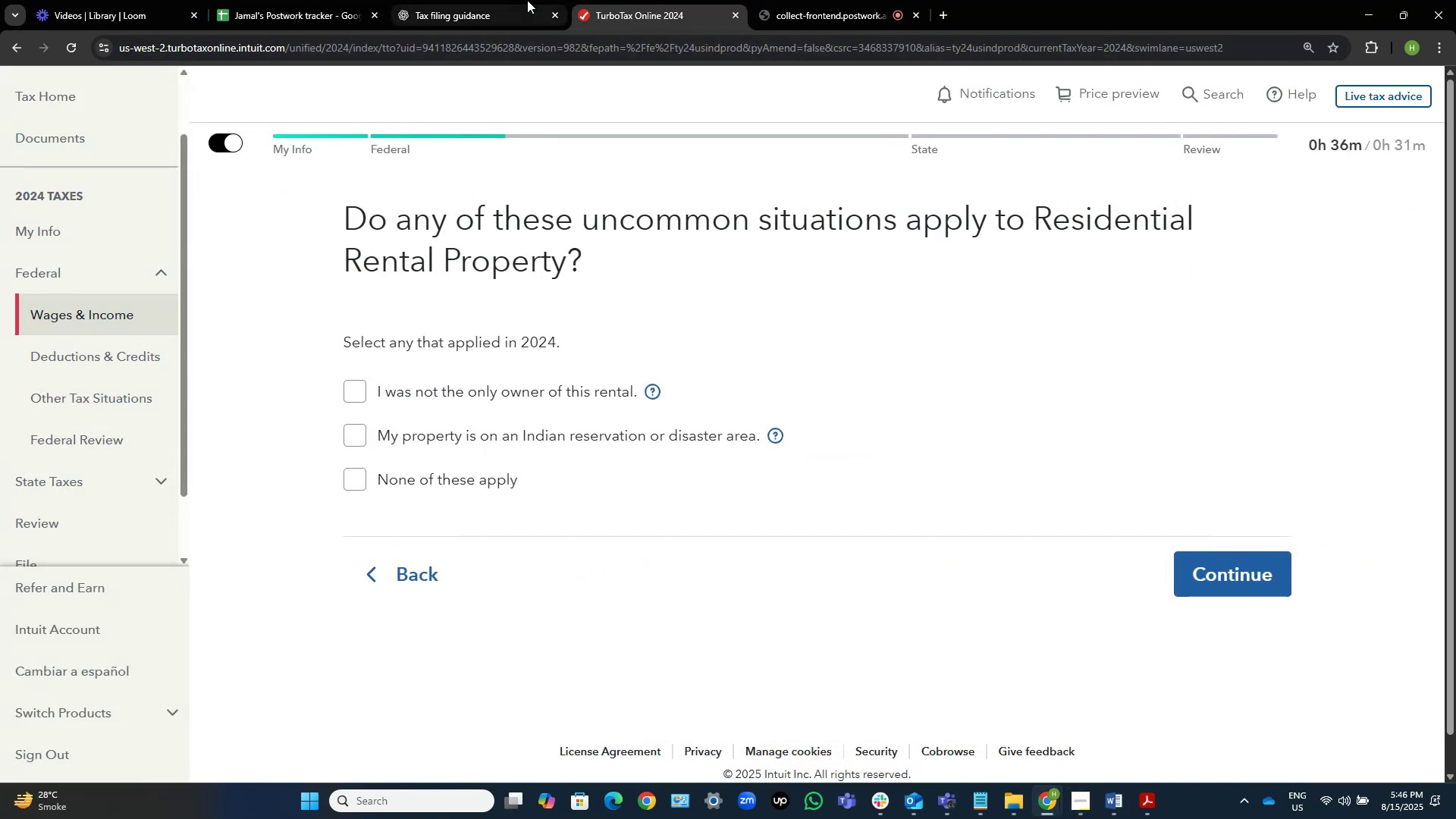 
left_click([519, 0])
 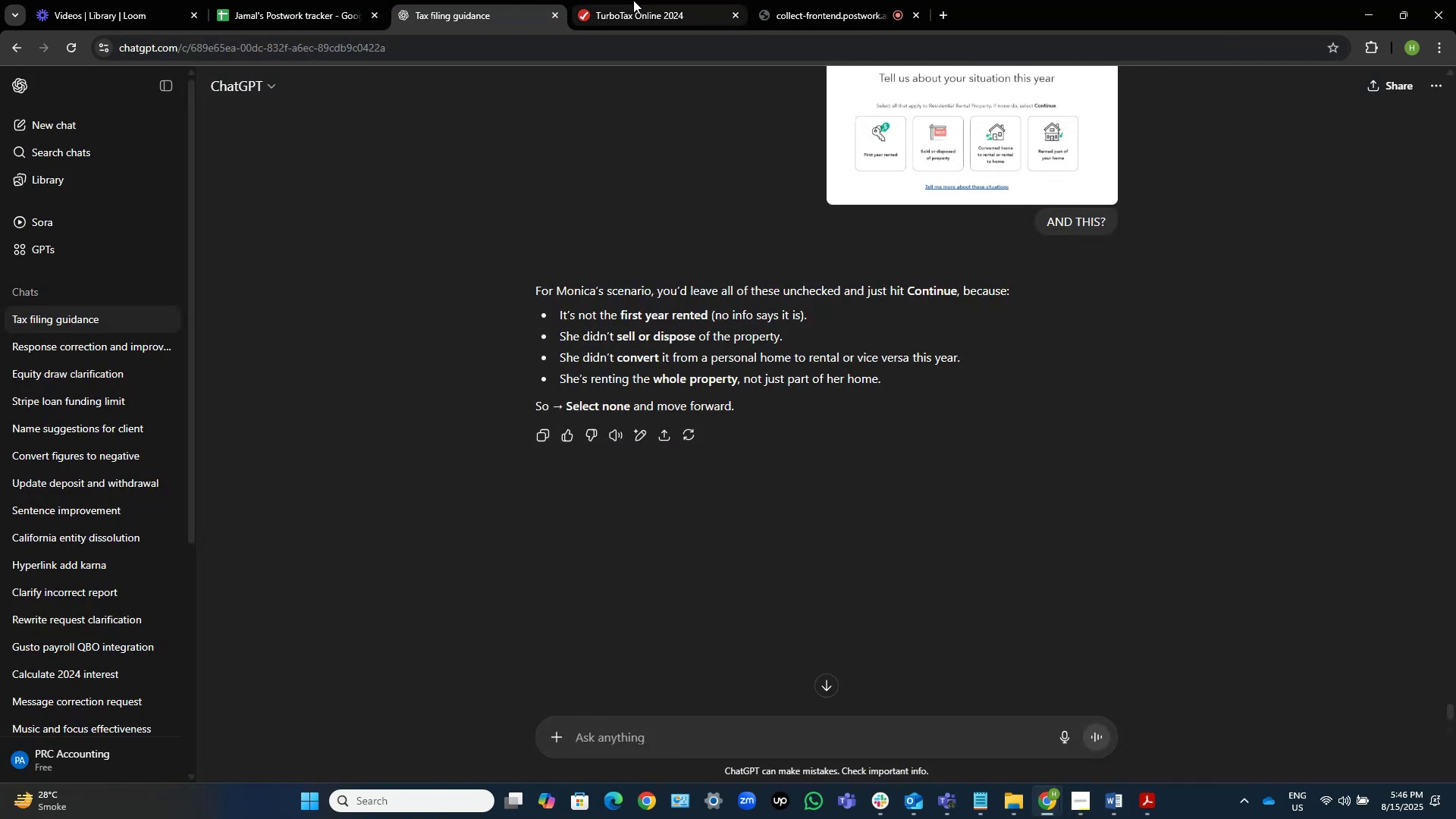 
left_click([639, 0])
 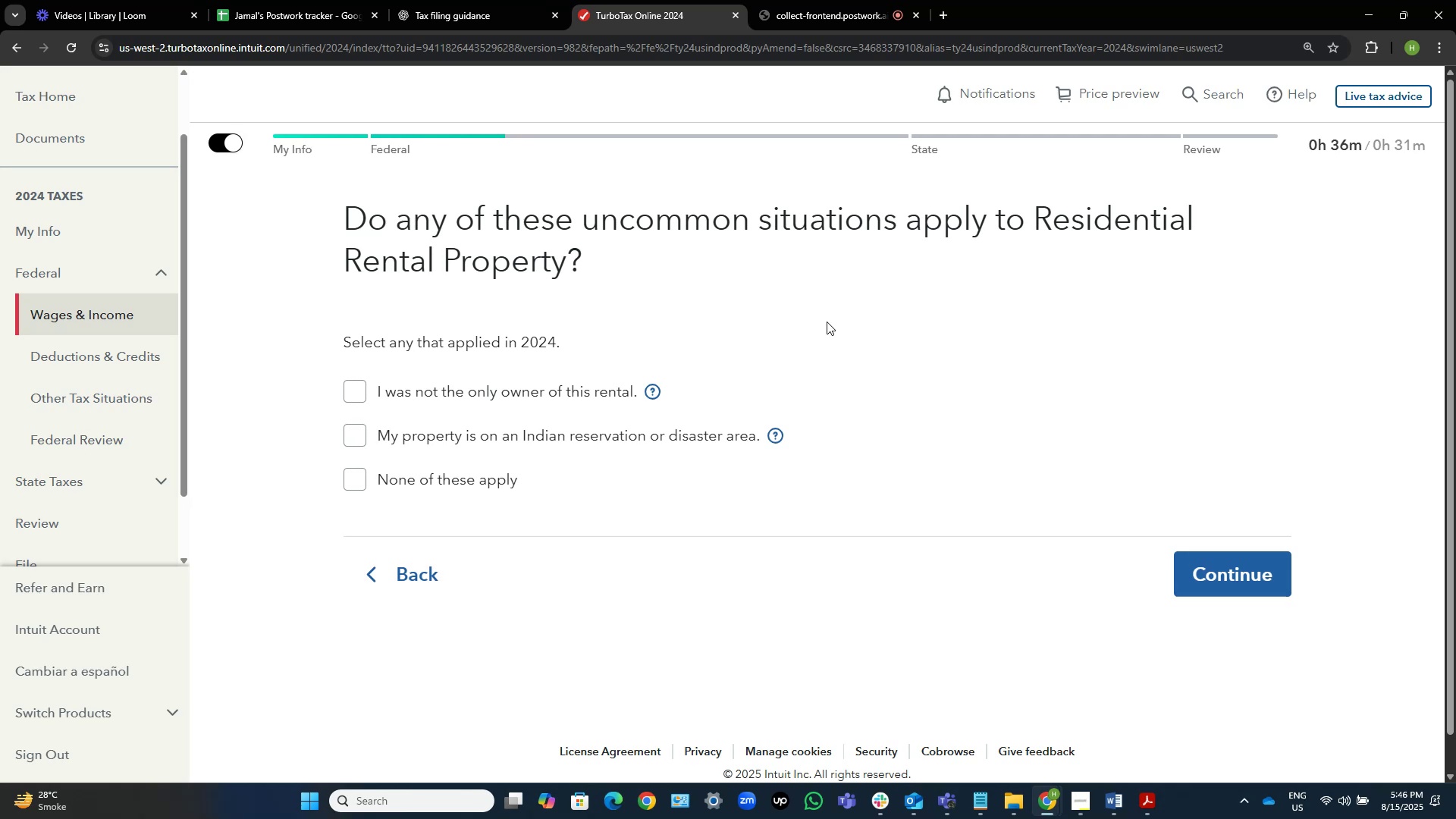 
wait(20.59)
 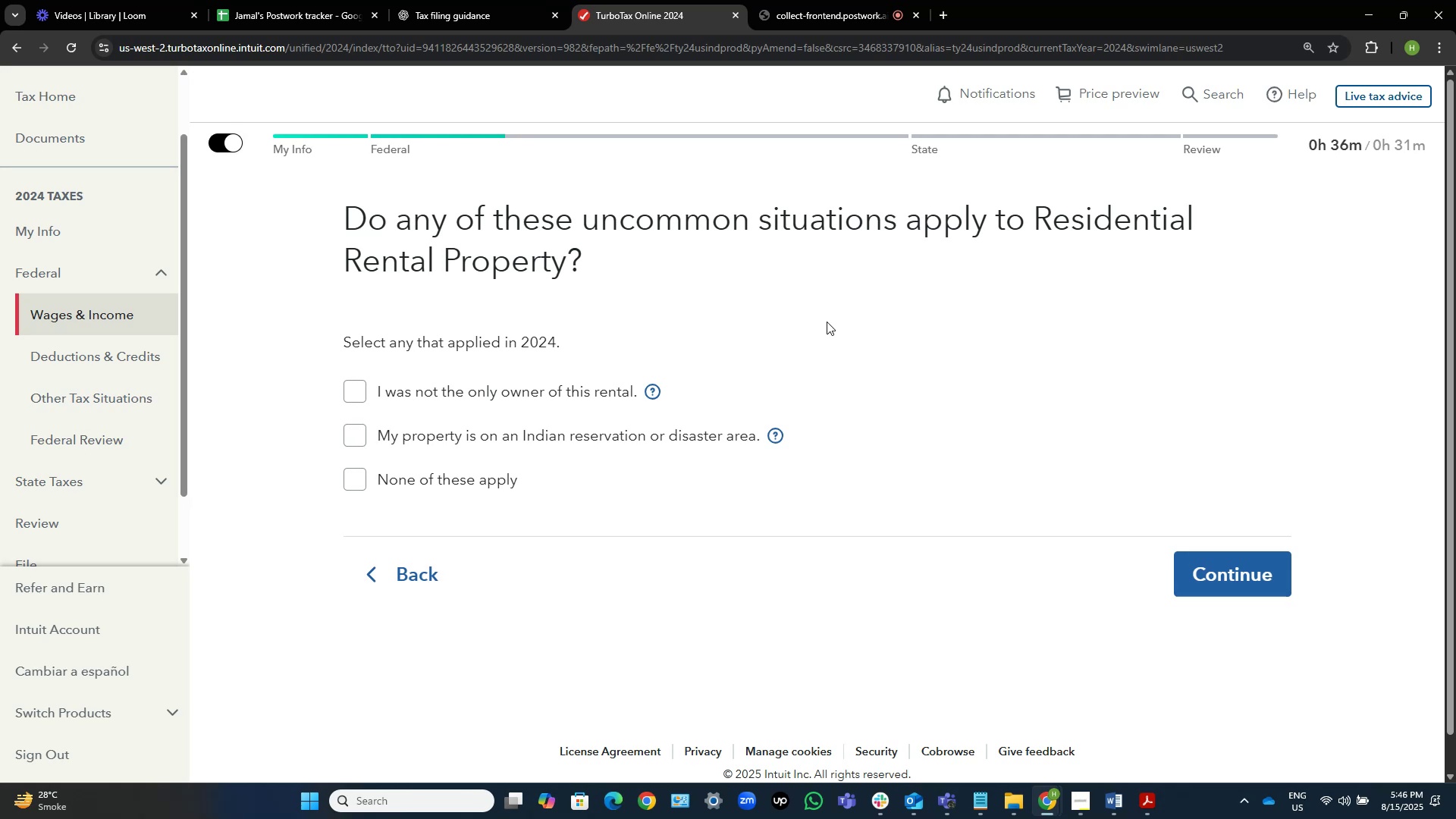 
left_click([407, 484])
 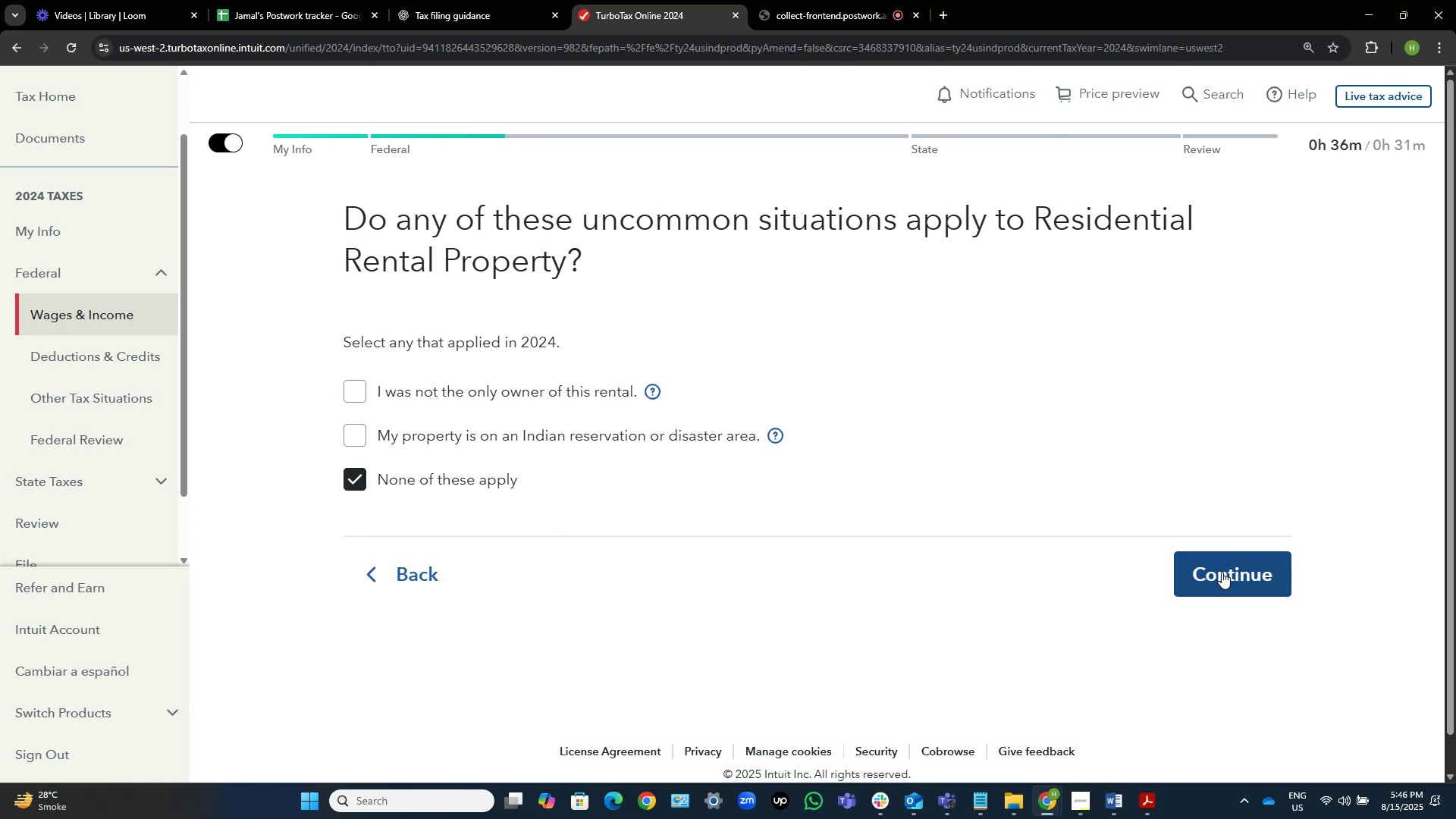 
left_click([1218, 571])
 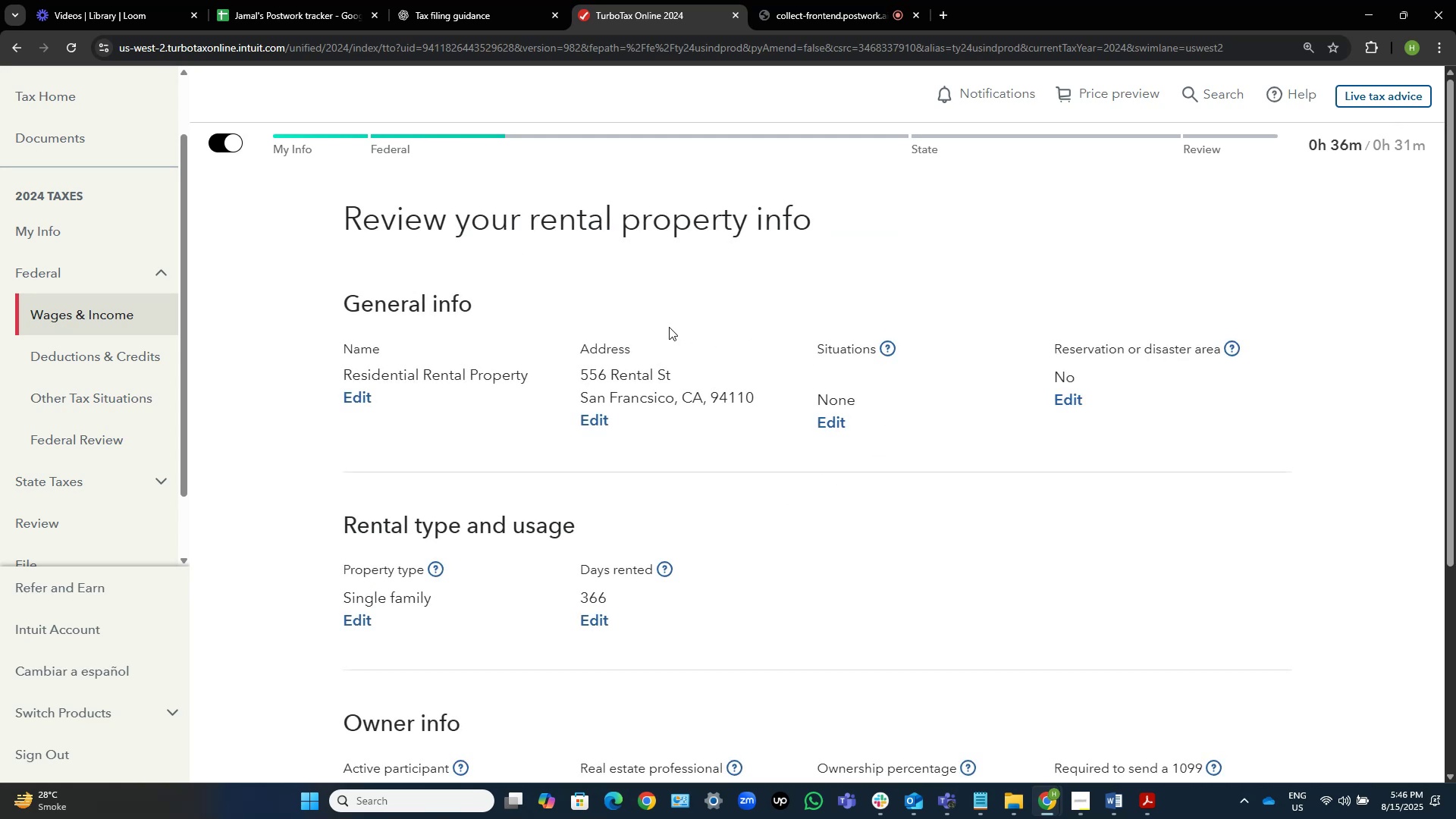 
wait(6.03)
 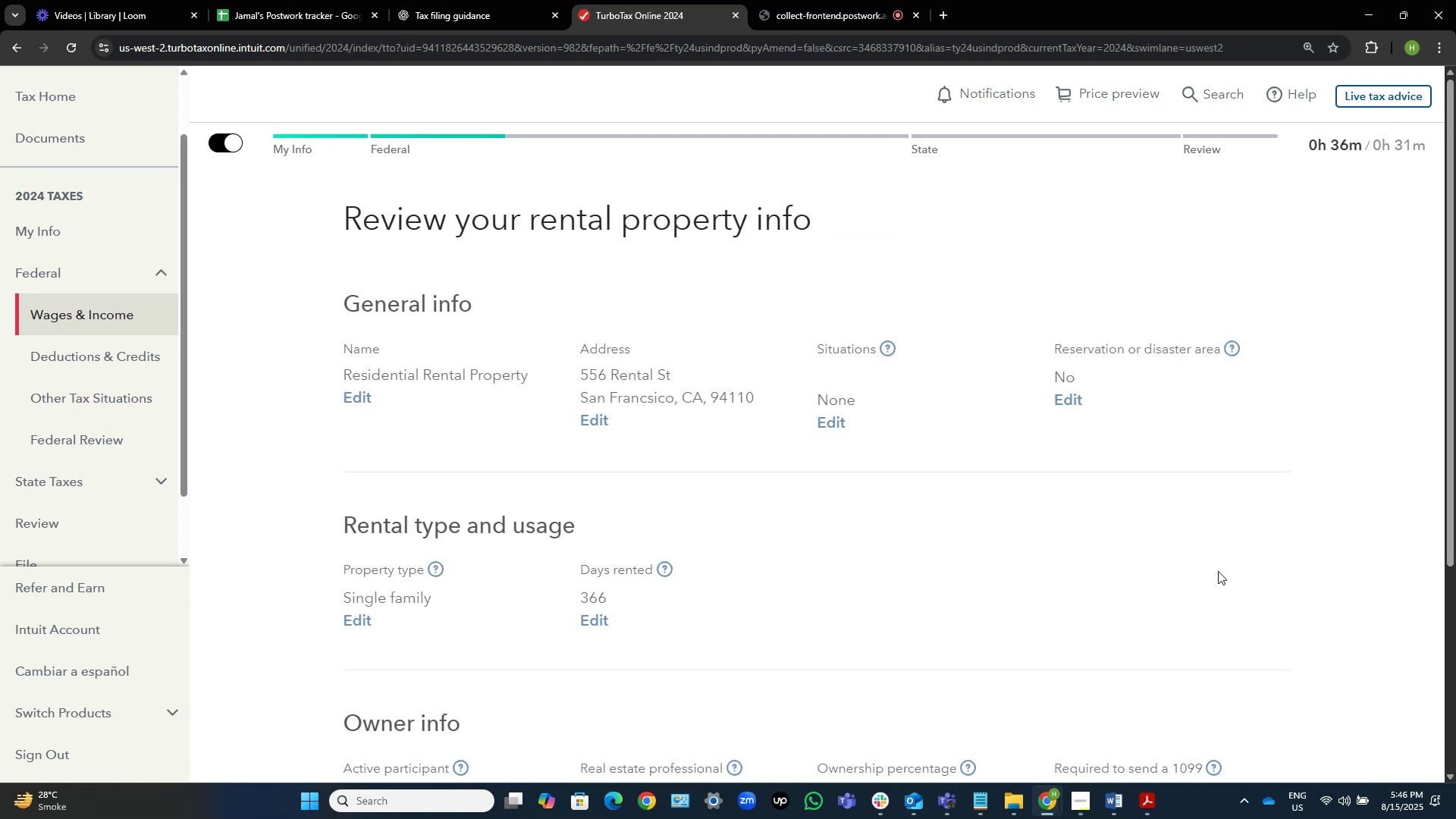 
scroll: coordinate [669, 327], scroll_direction: down, amount: 2.0
 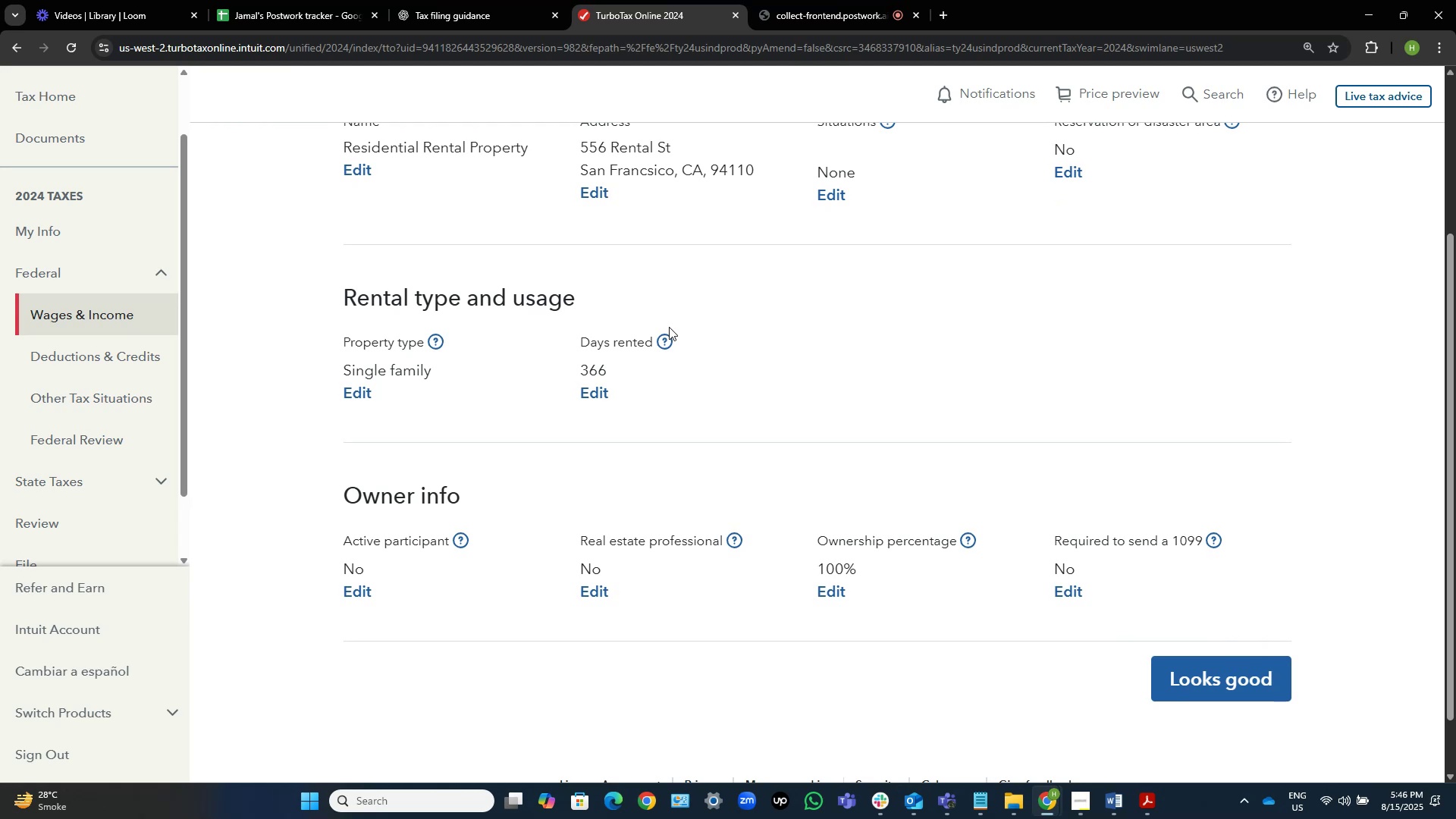 
wait(8.45)
 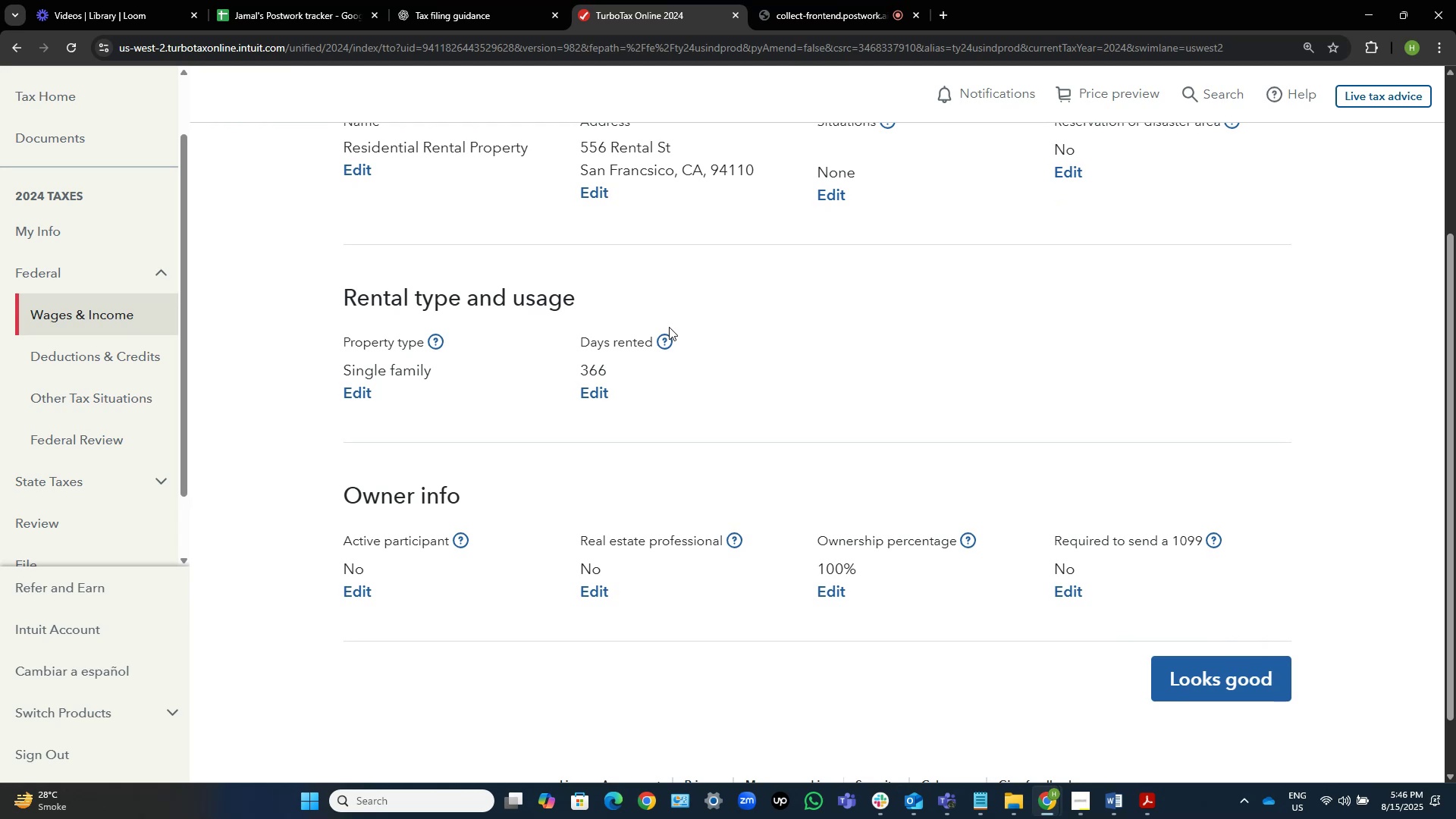 
left_click_drag(start_coordinate=[607, 378], to_coordinate=[325, 349])
 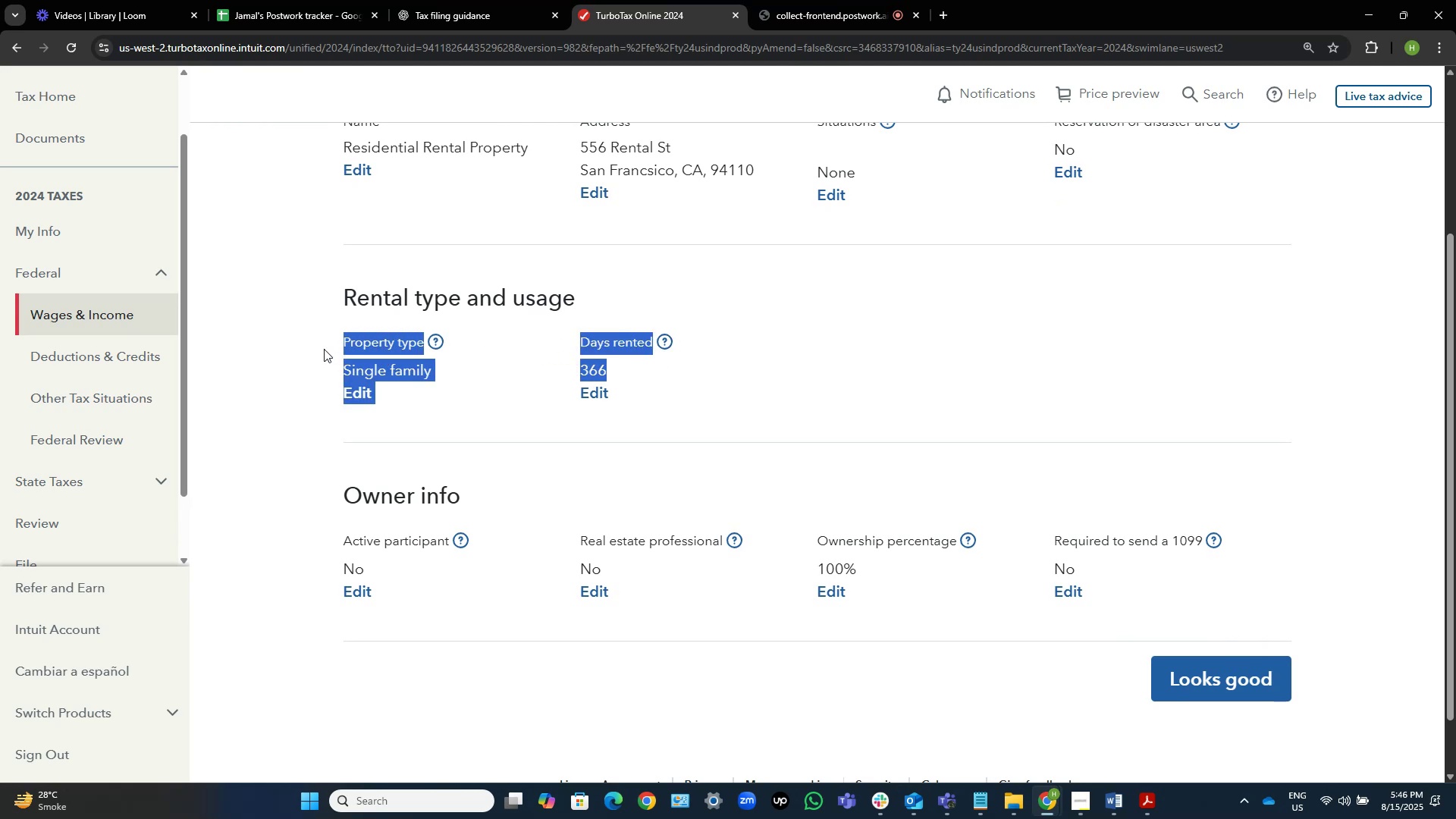 
key(Control+C)
 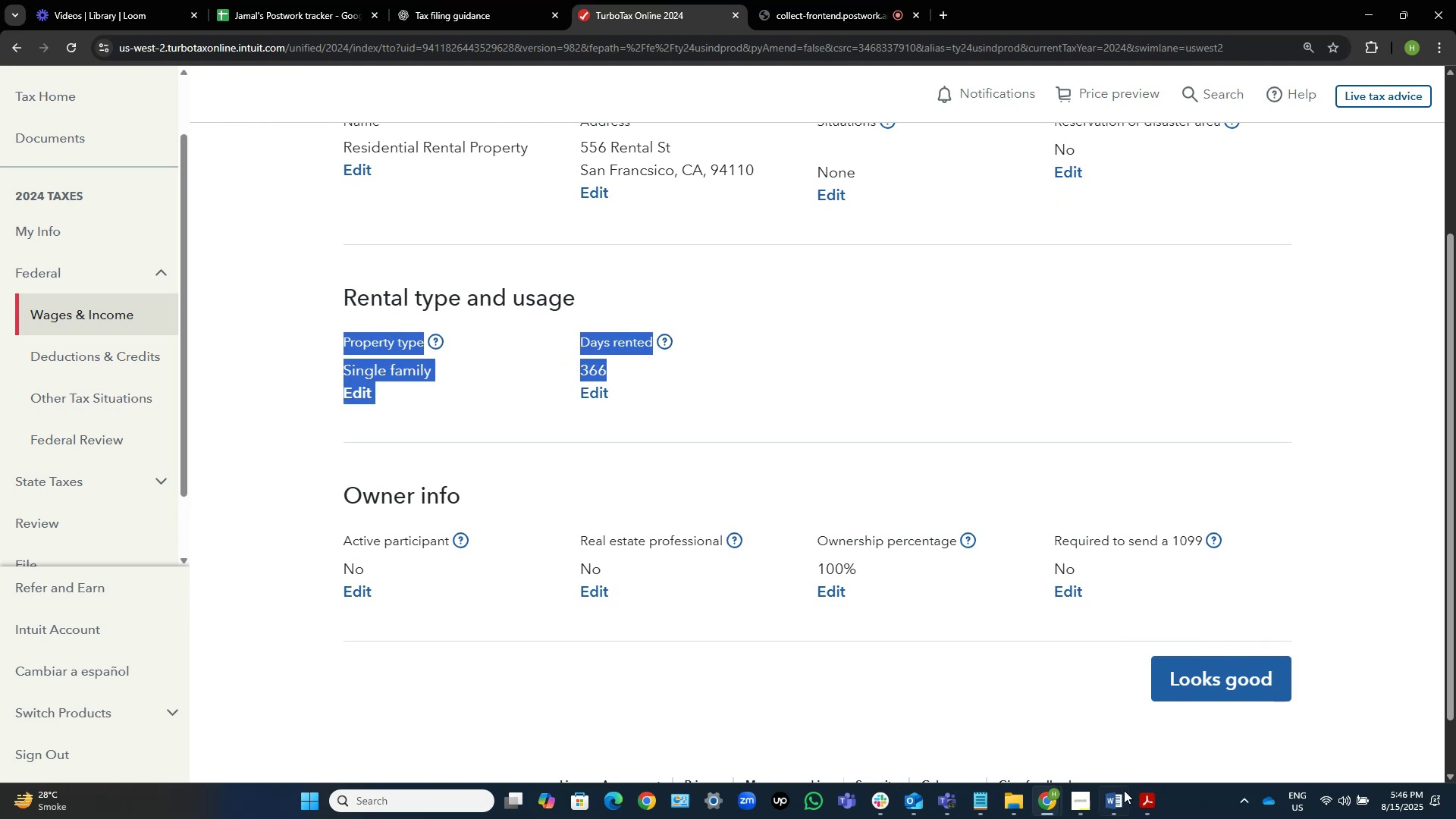 
left_click([1125, 794])
 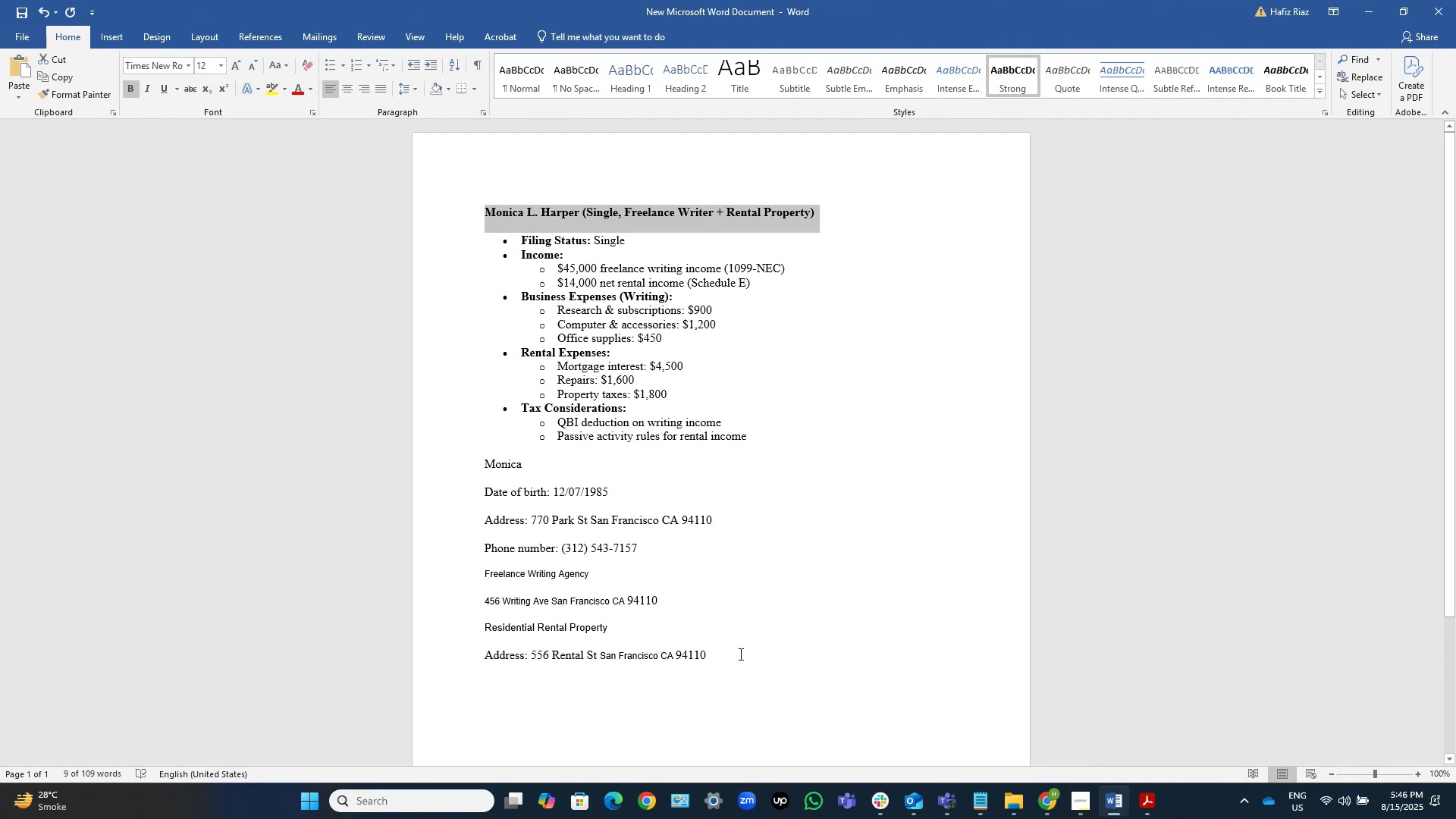 
left_click([770, 665])
 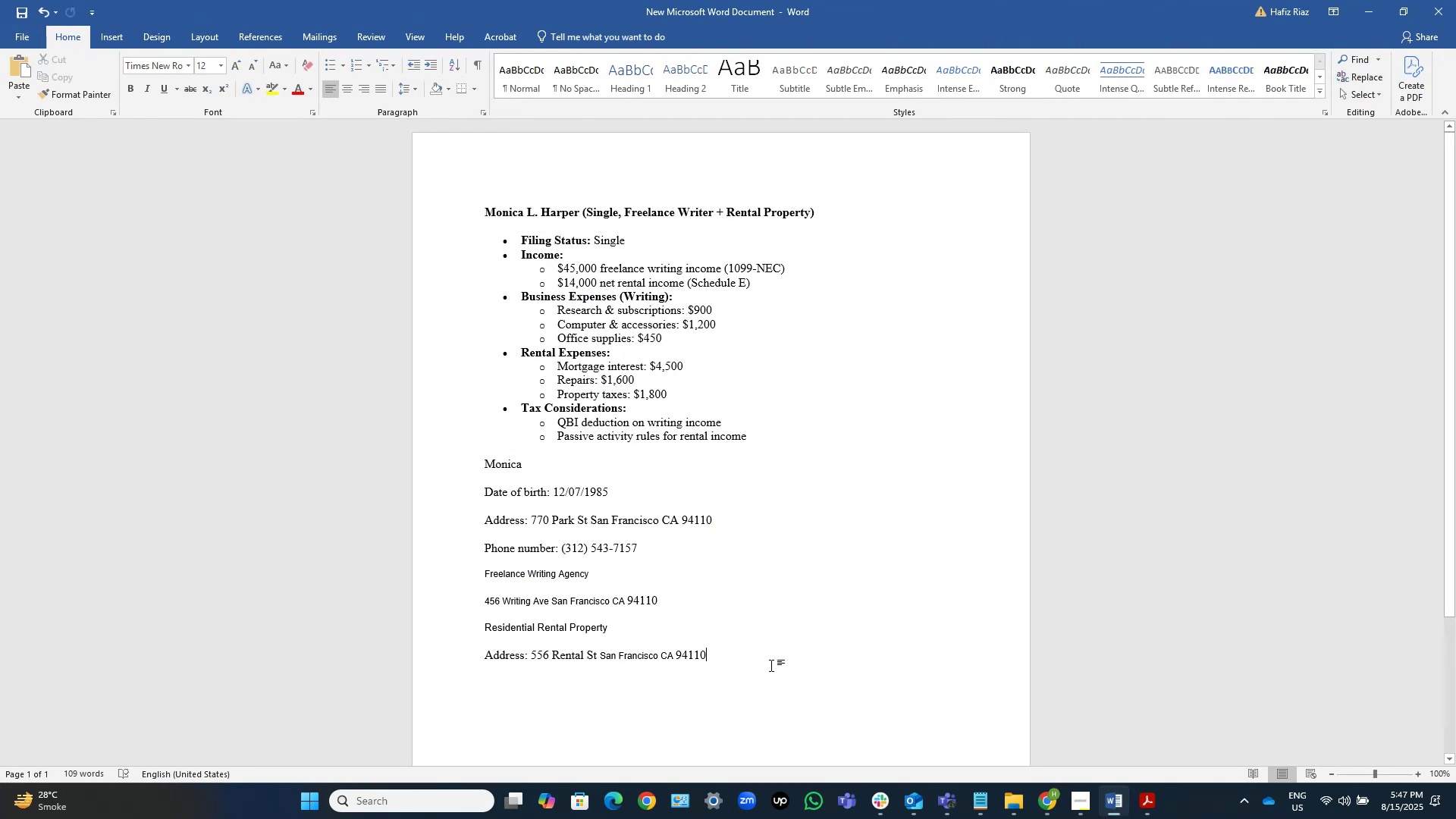 
key(NumpadEnter)
 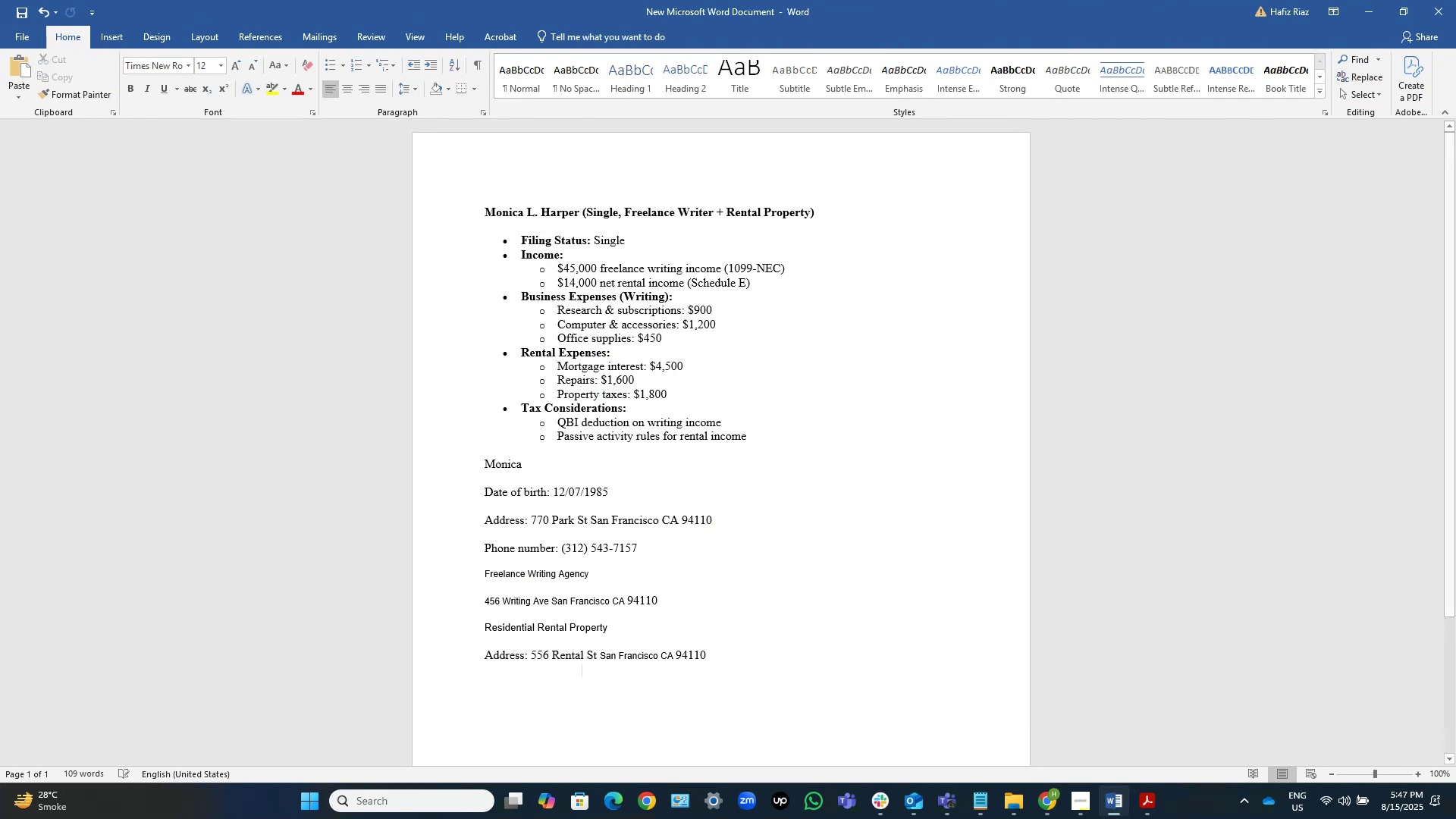 
key(Control+ControlLeft)
 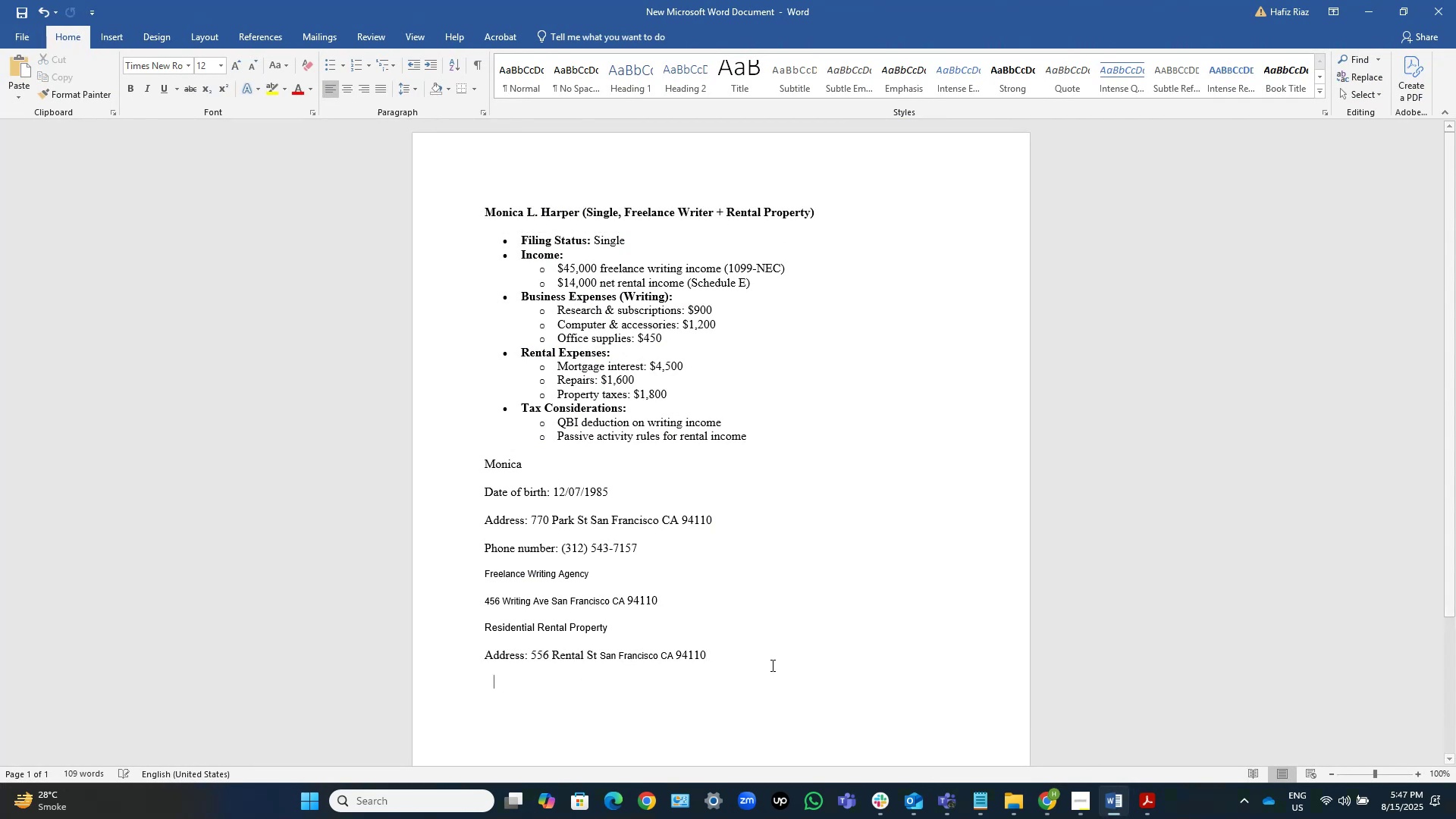 
key(Control+V)
 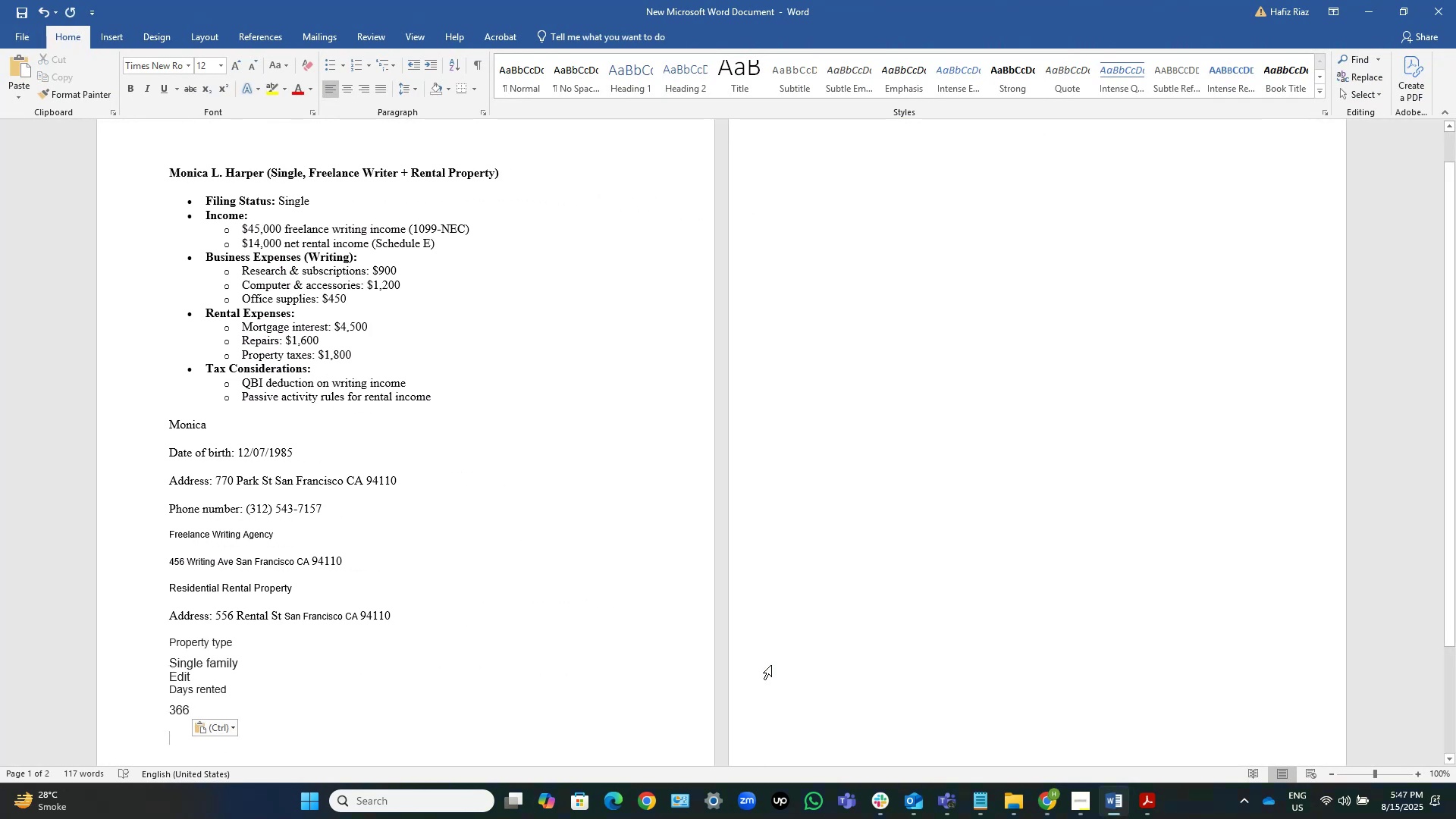 
hold_key(key=ControlLeft, duration=1.5)
scroll: coordinate [634, 579], scroll_direction: up, amount: 1.0
 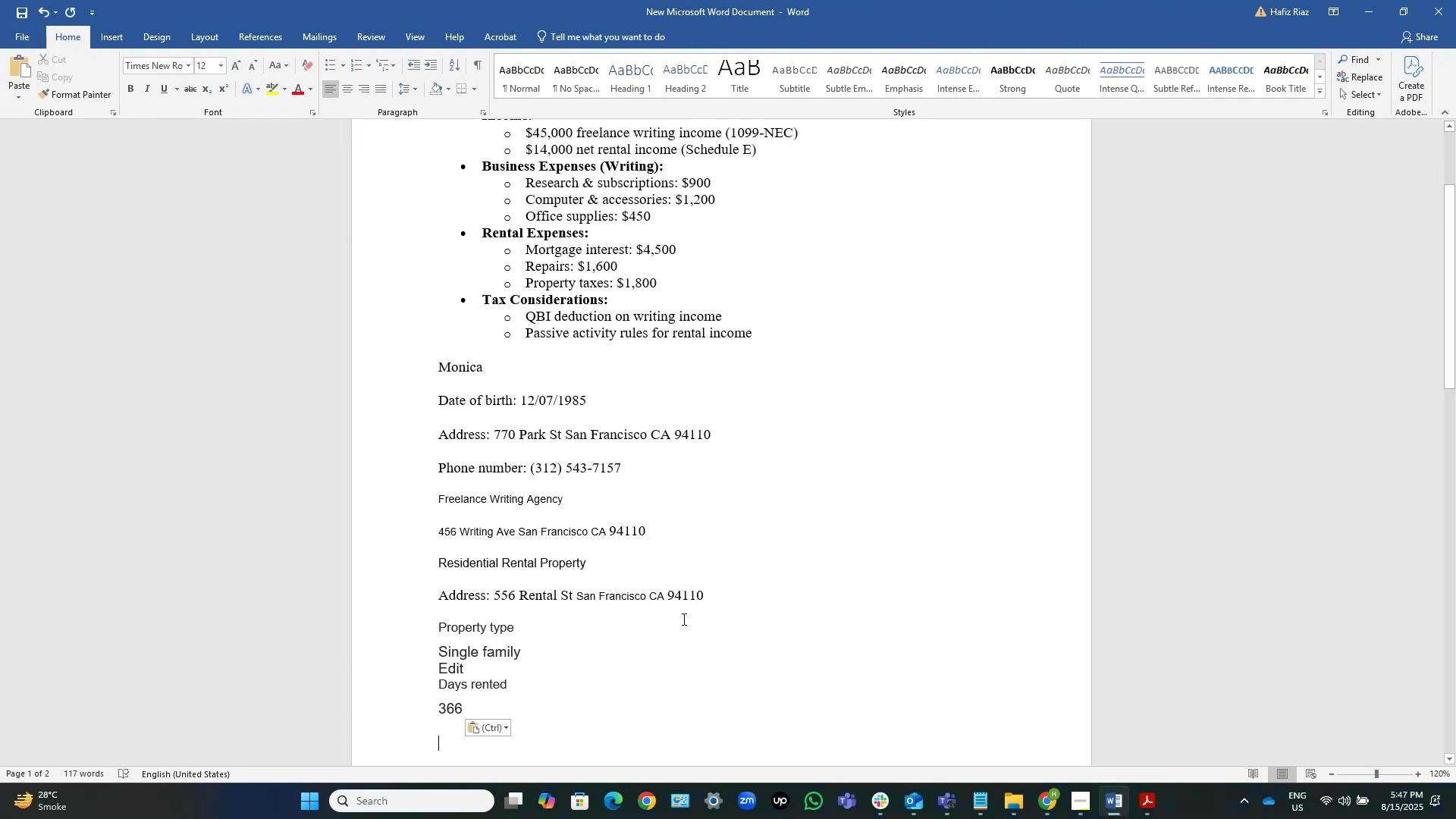 
key(Backspace)
 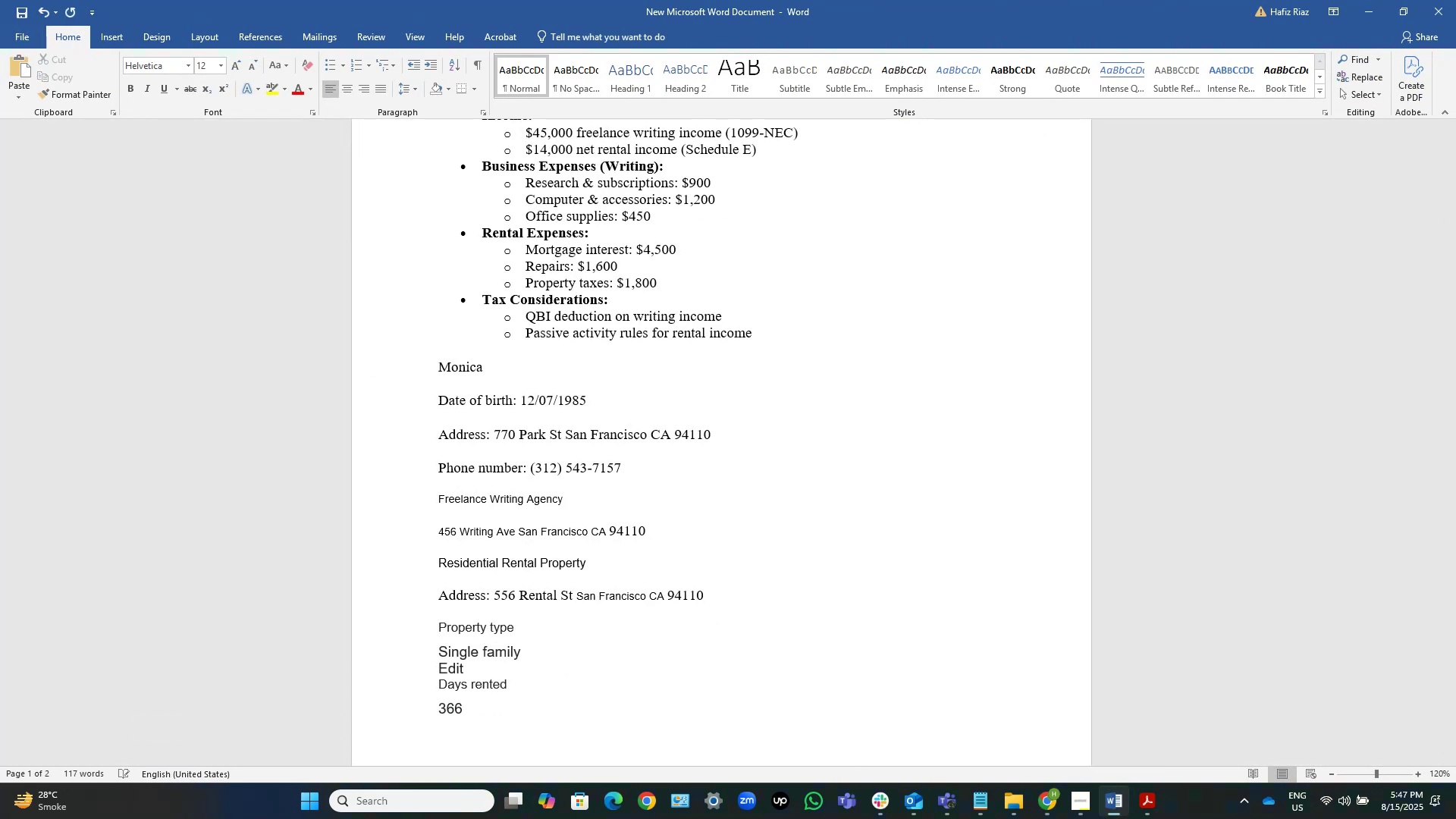 
key(Home)
 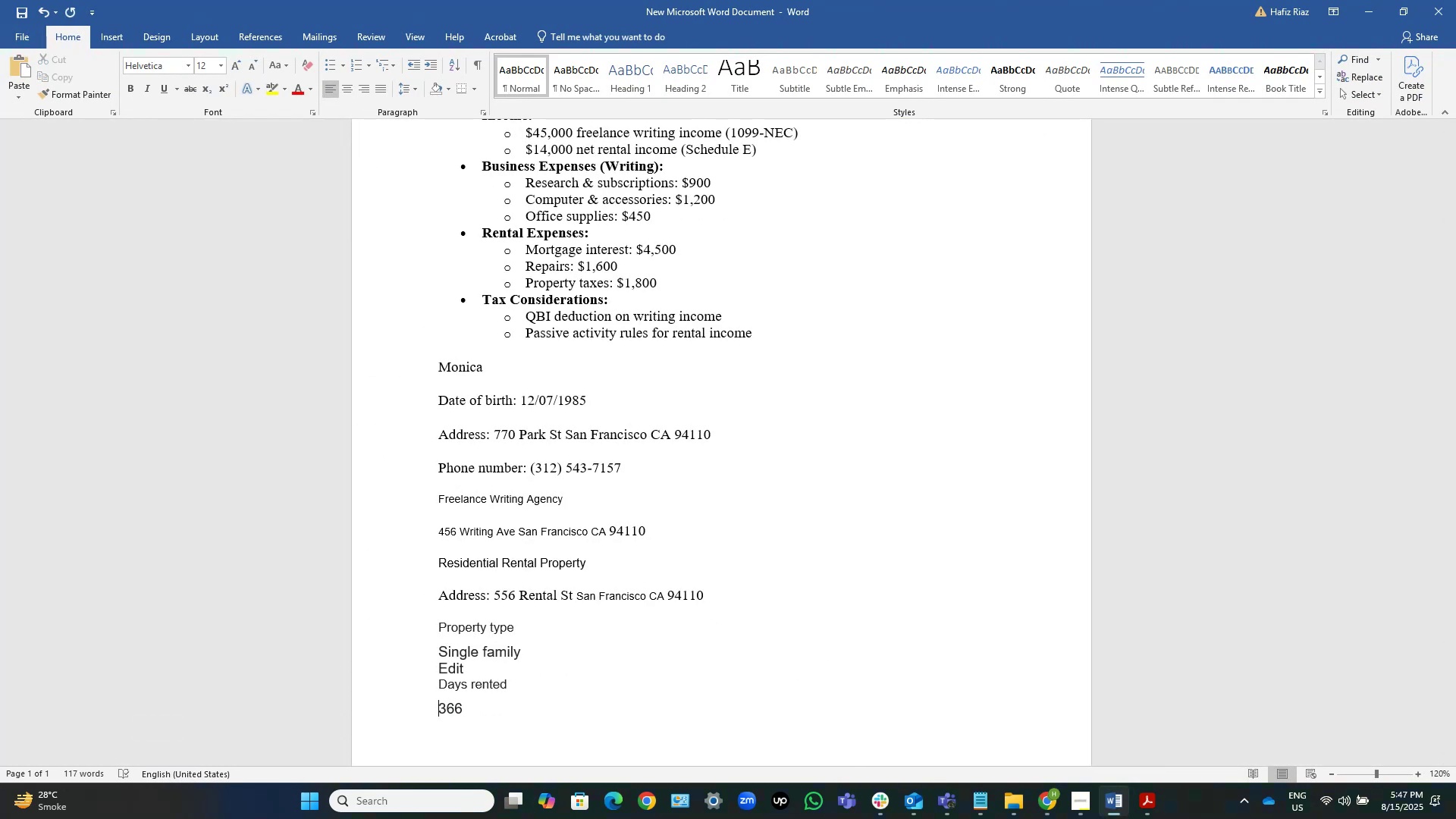 
key(Backspace)
 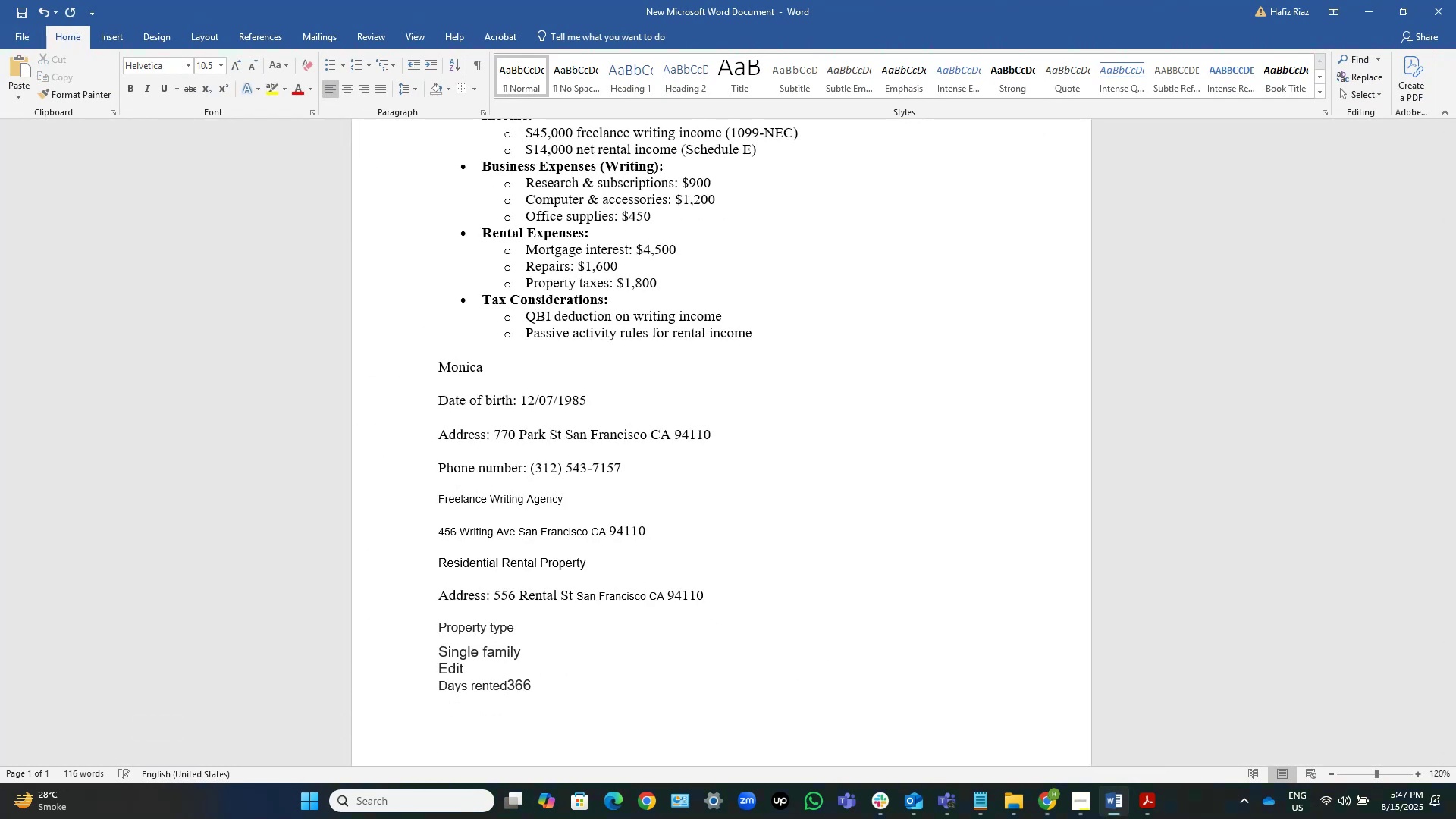 
key(Space)
 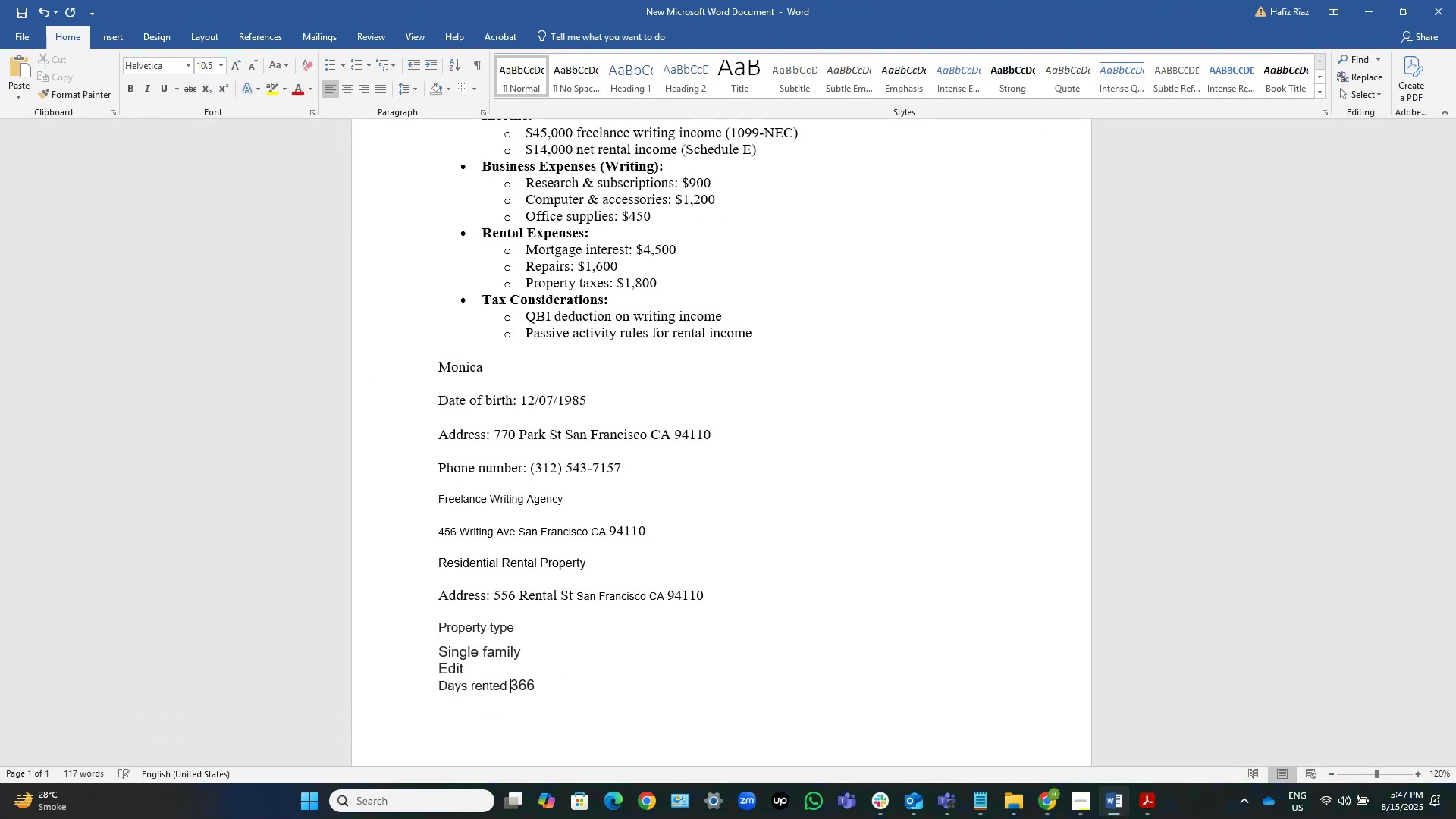 
key(ArrowUp)
 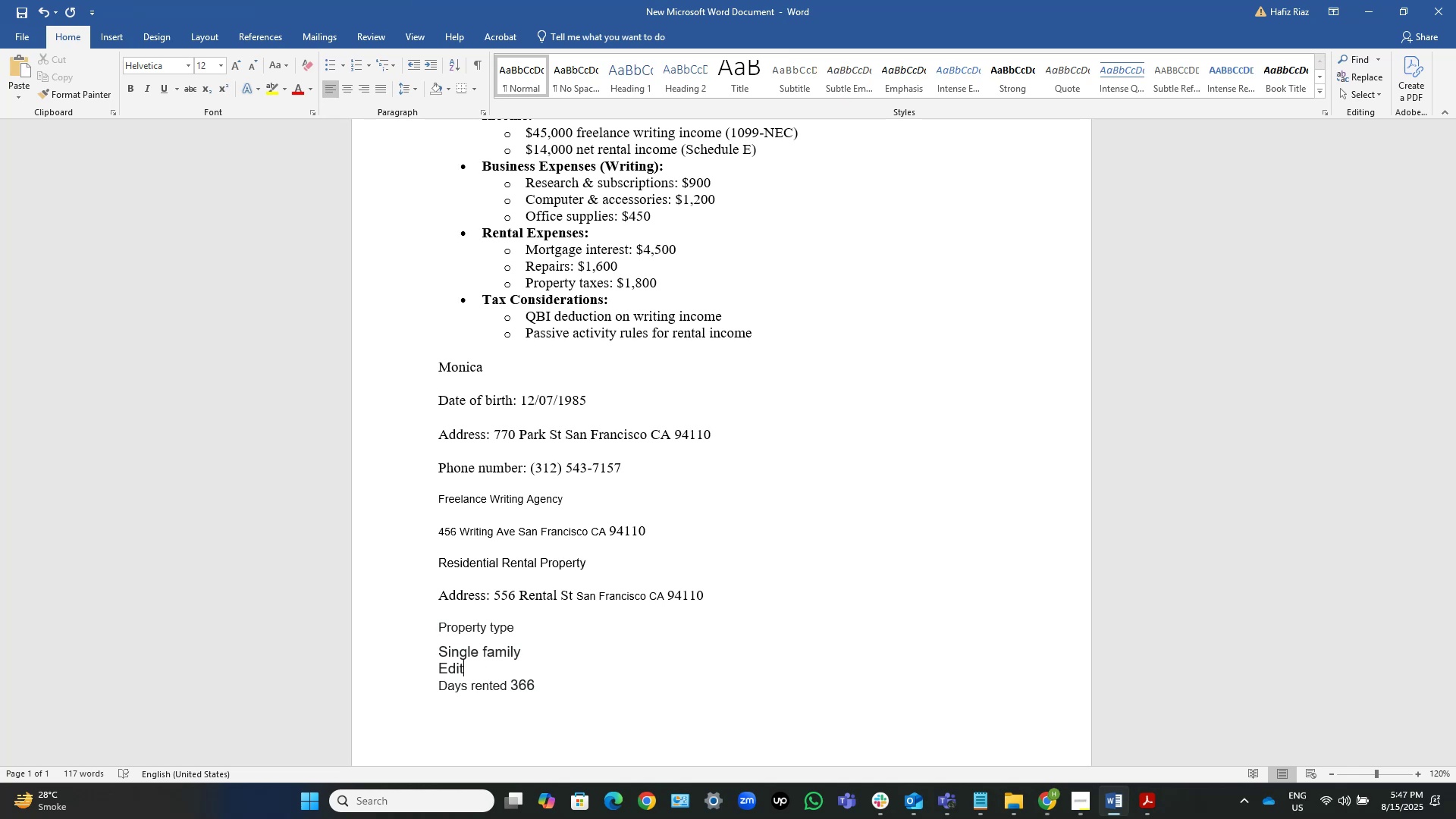 
key(Control+ControlLeft)
 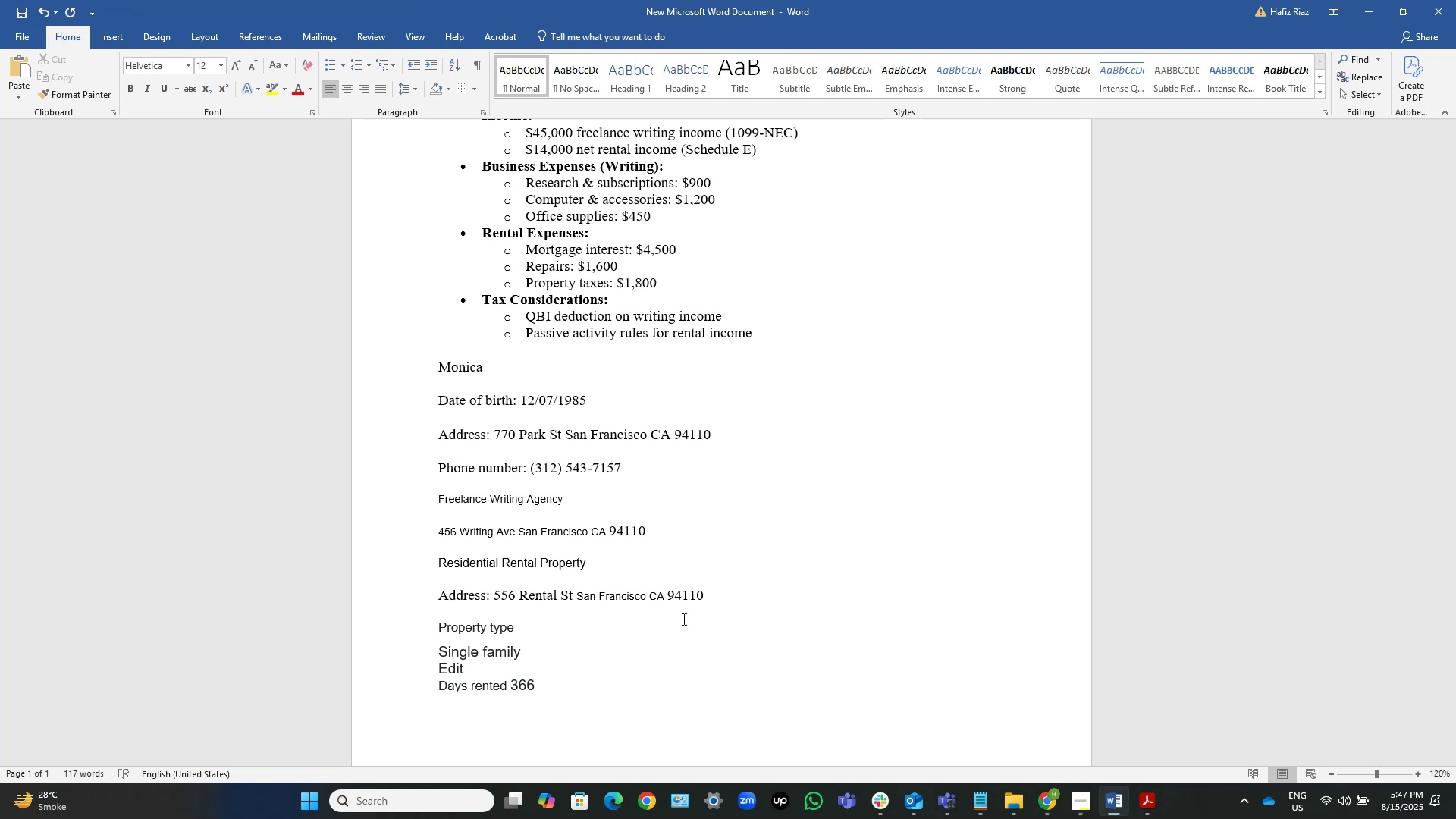 
key(Control+Shift+ShiftLeft)
 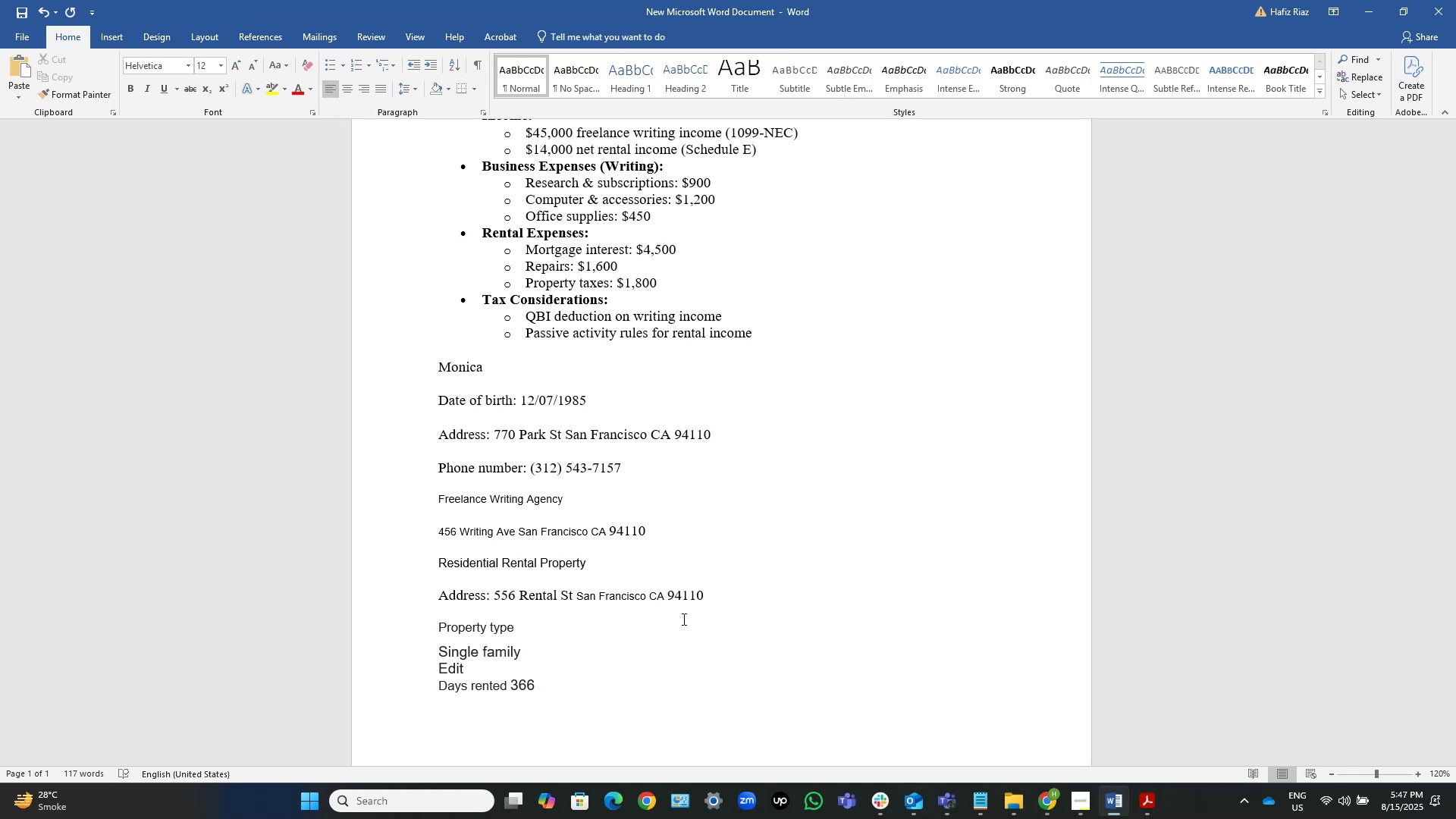 
key(Control+Shift+ArrowLeft)
 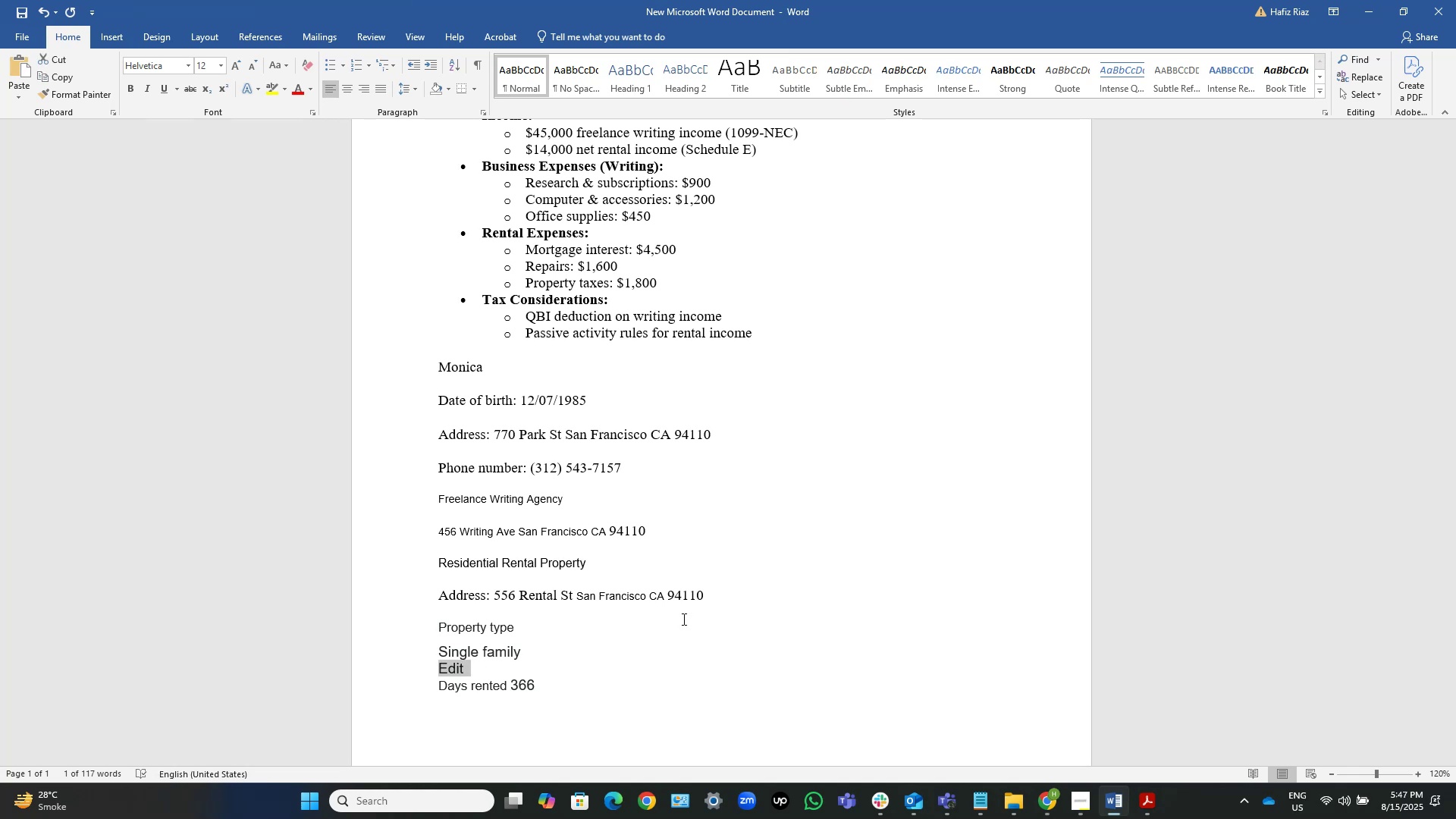 
key(Backspace)
 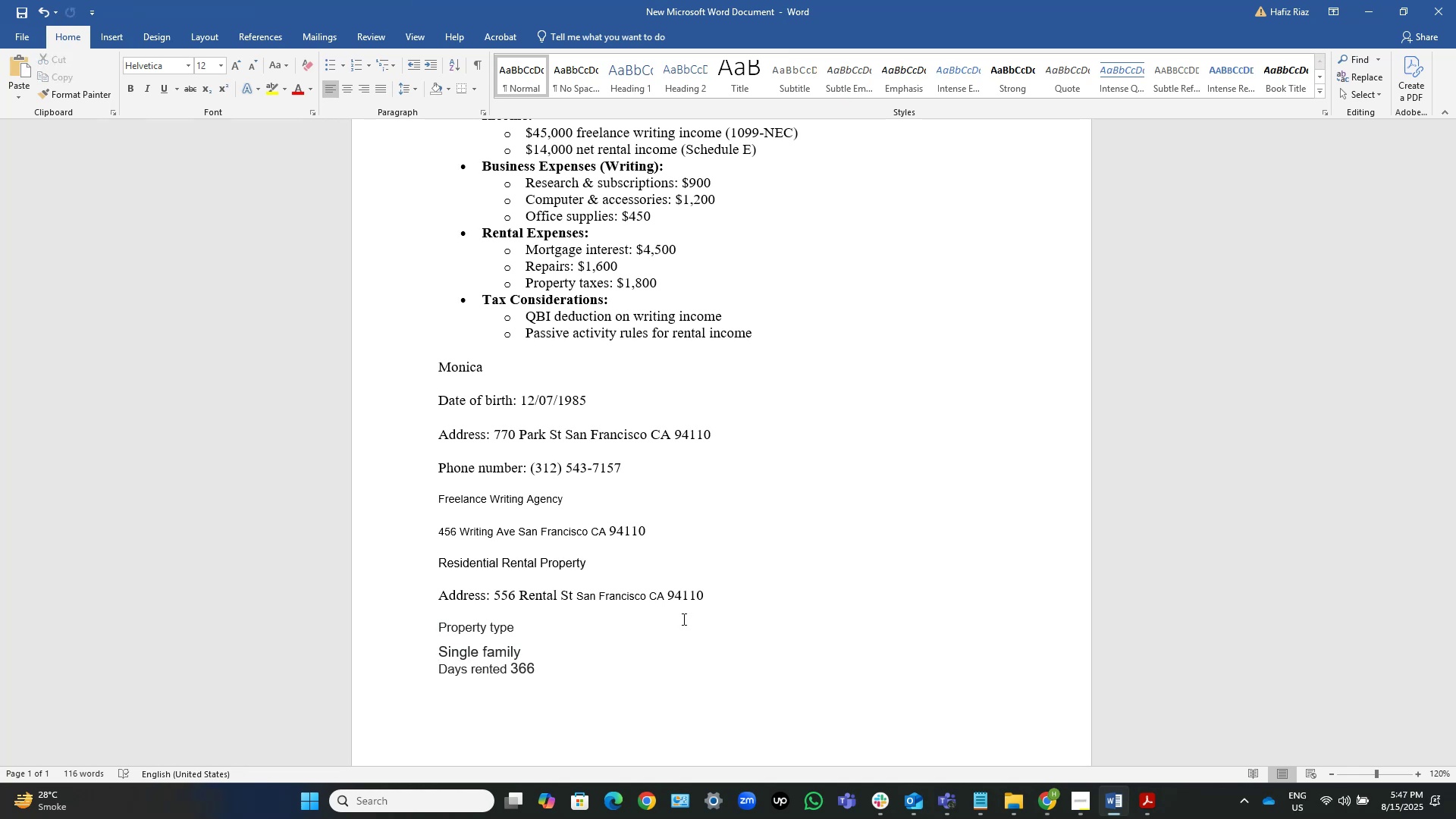 
key(ArrowUp)
 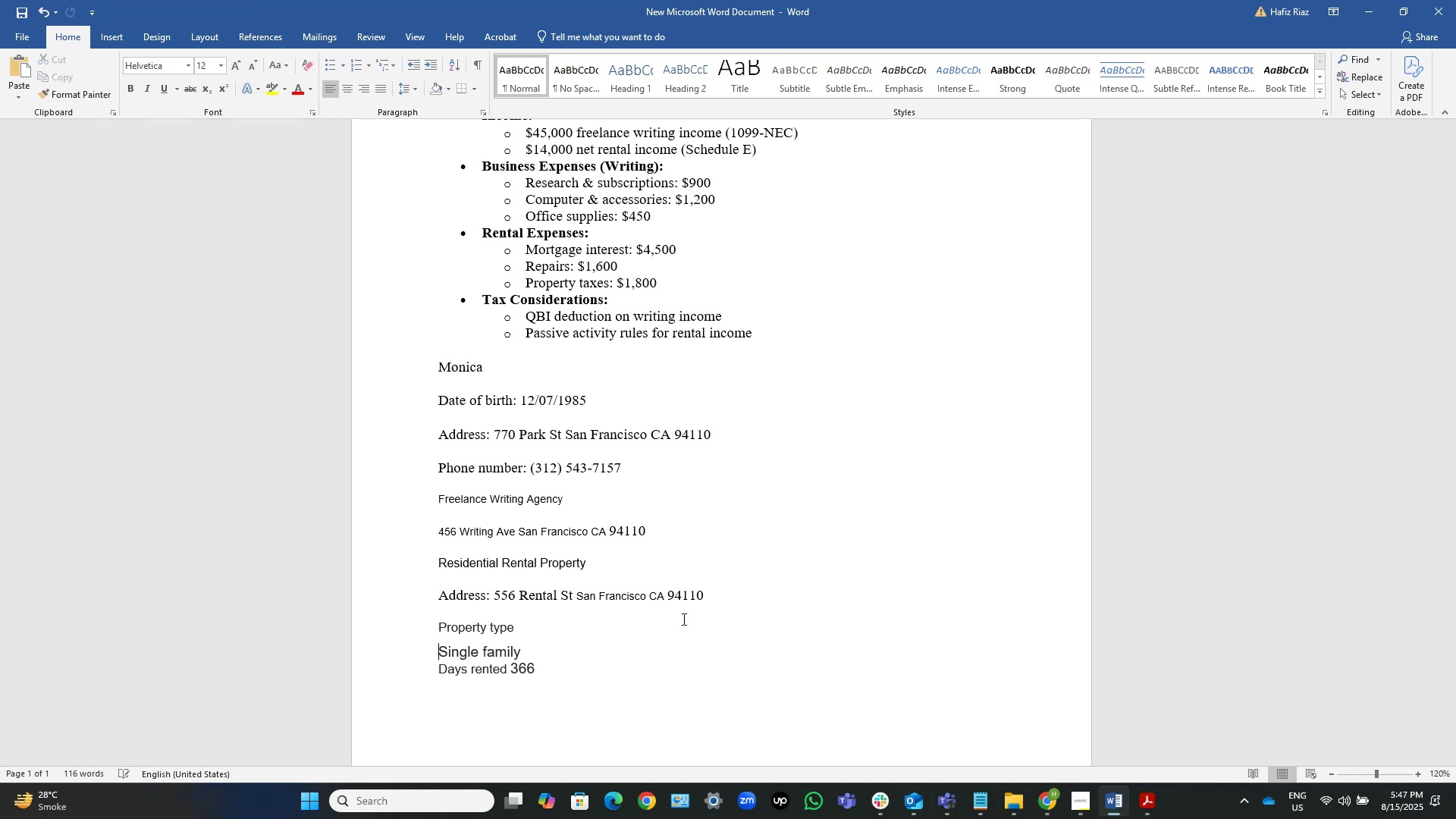 
key(Backspace)
 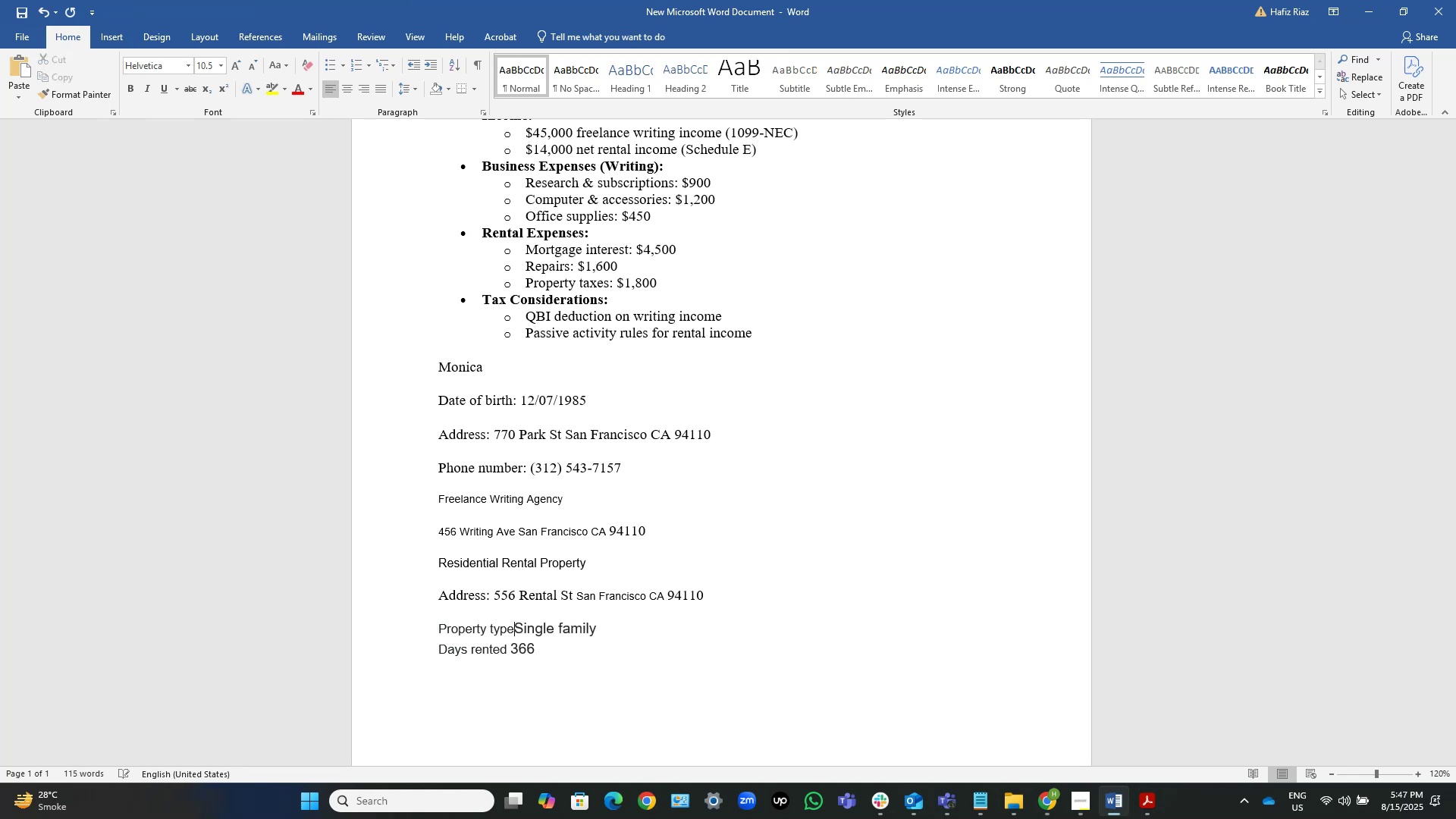 
key(Space)
 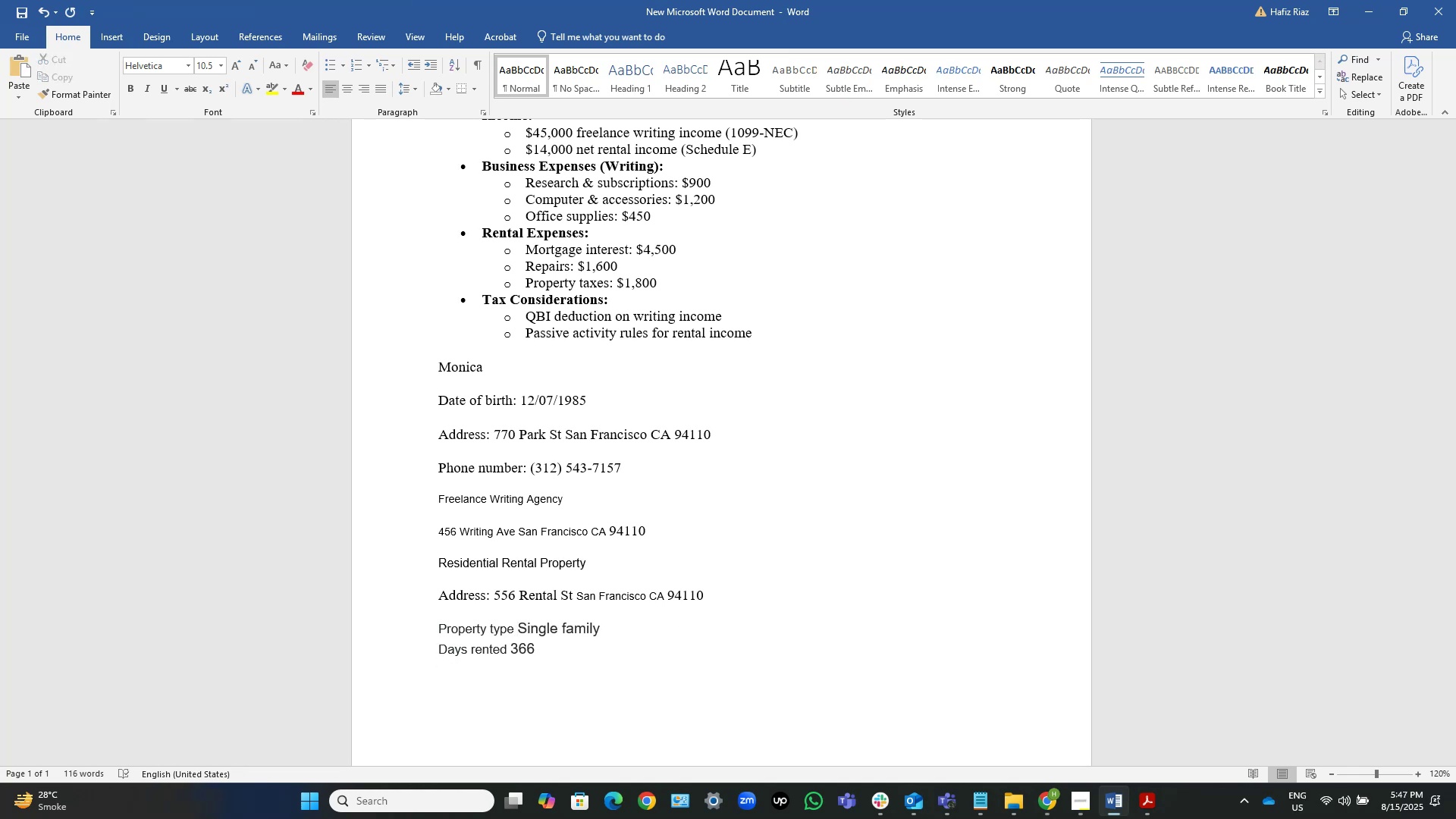 
key(Control+S)
 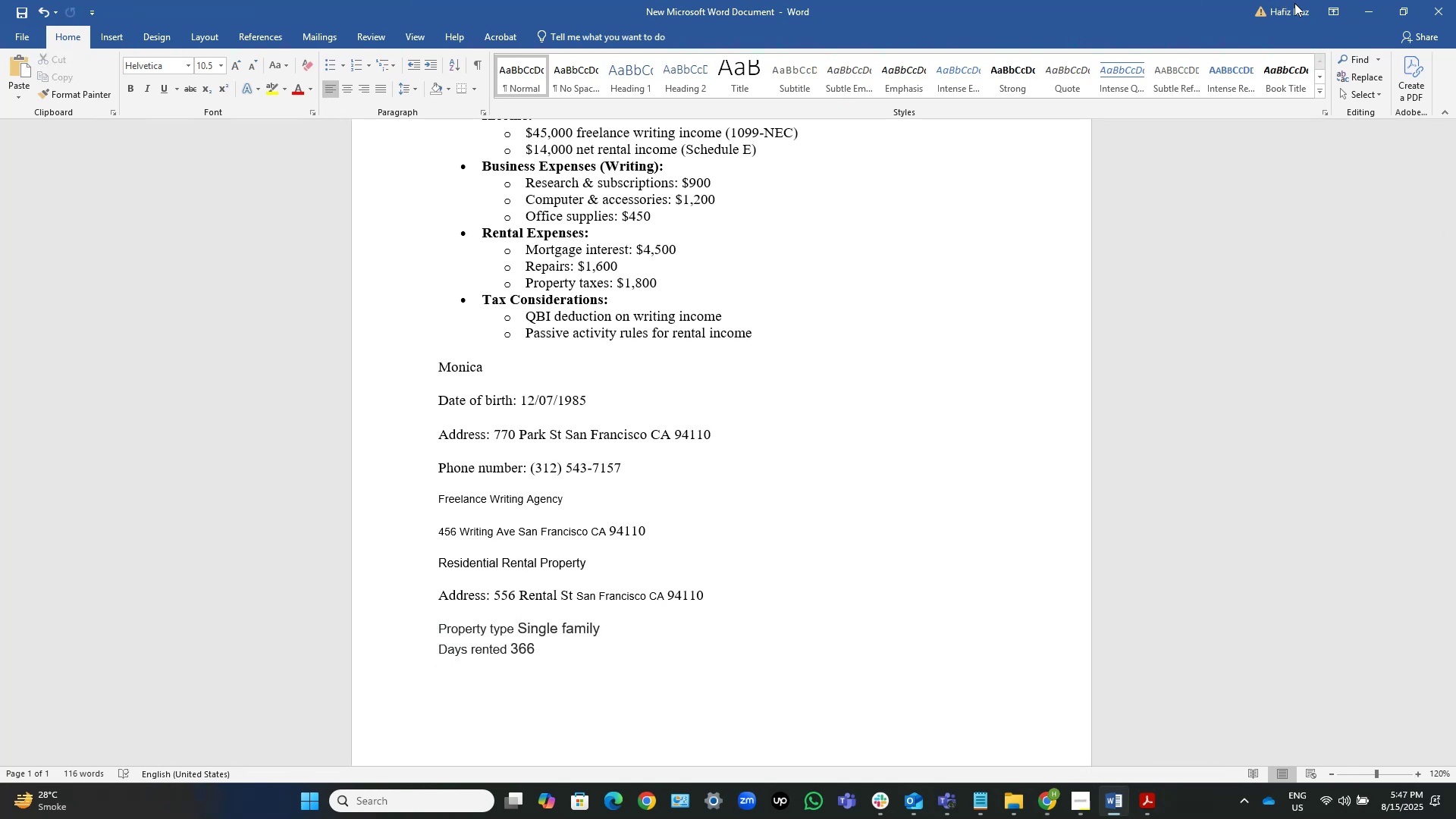 
left_click([1367, 10])
 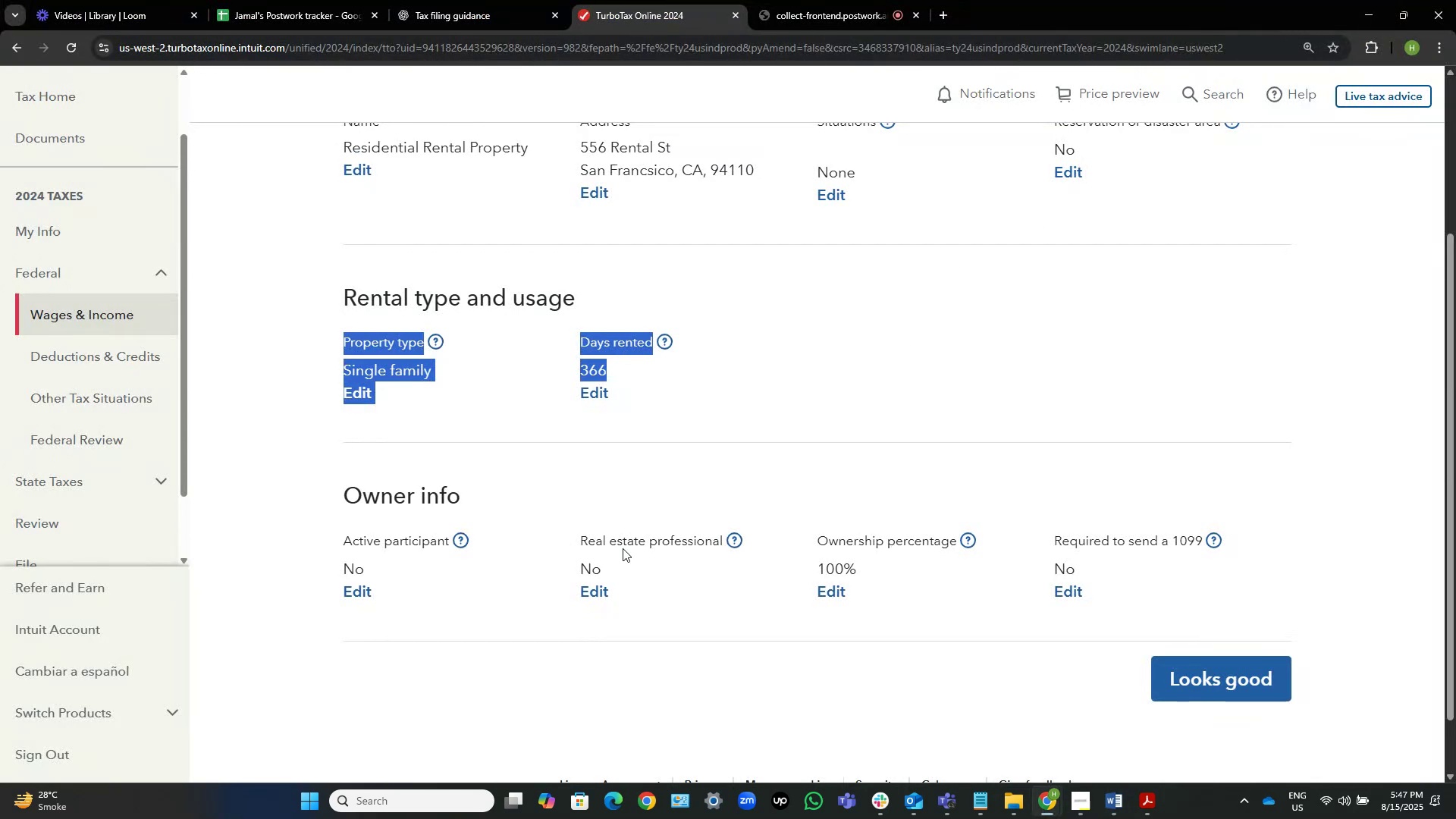 
left_click([842, 408])
 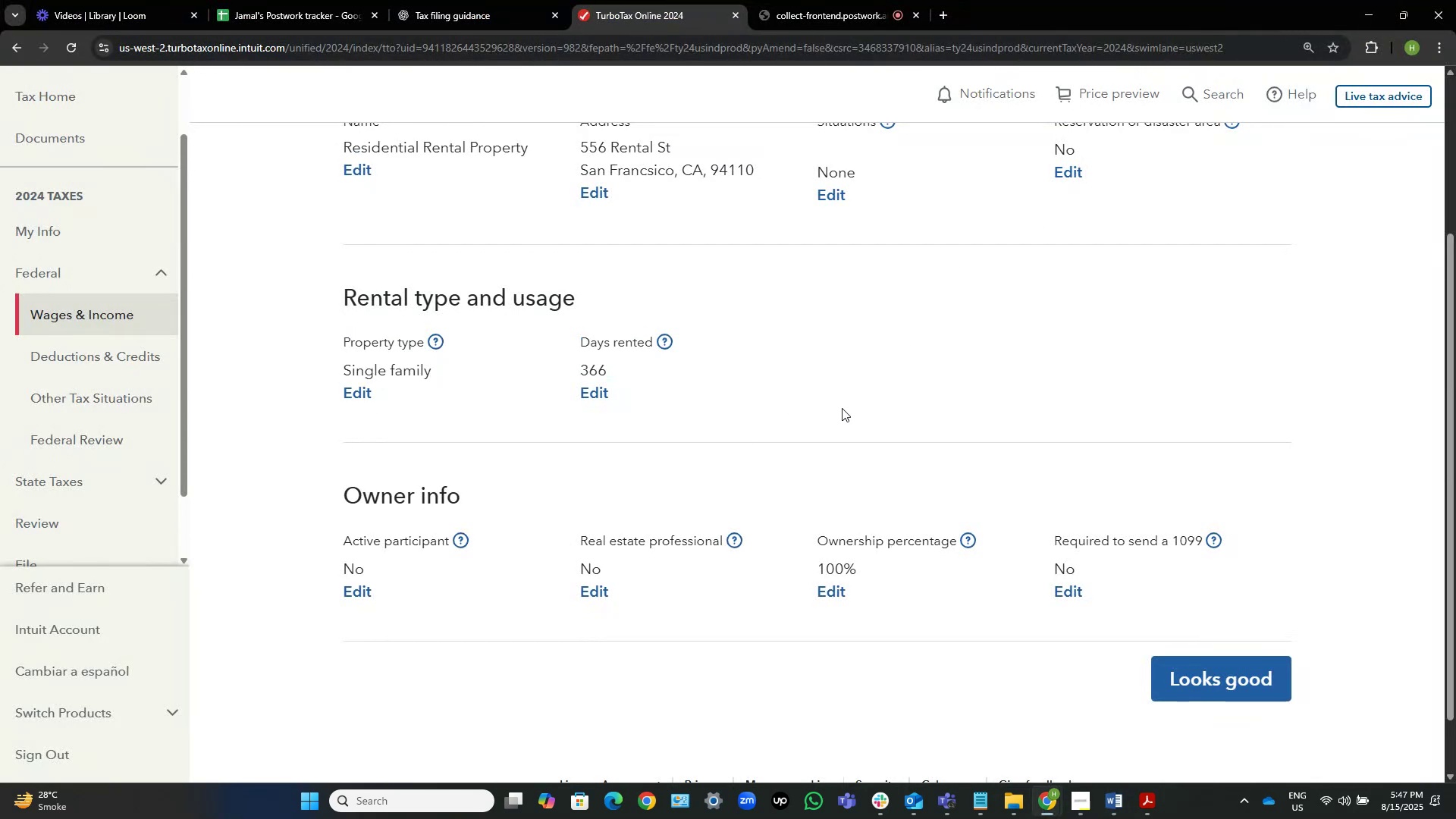 
scroll: coordinate [842, 408], scroll_direction: down, amount: 2.0
 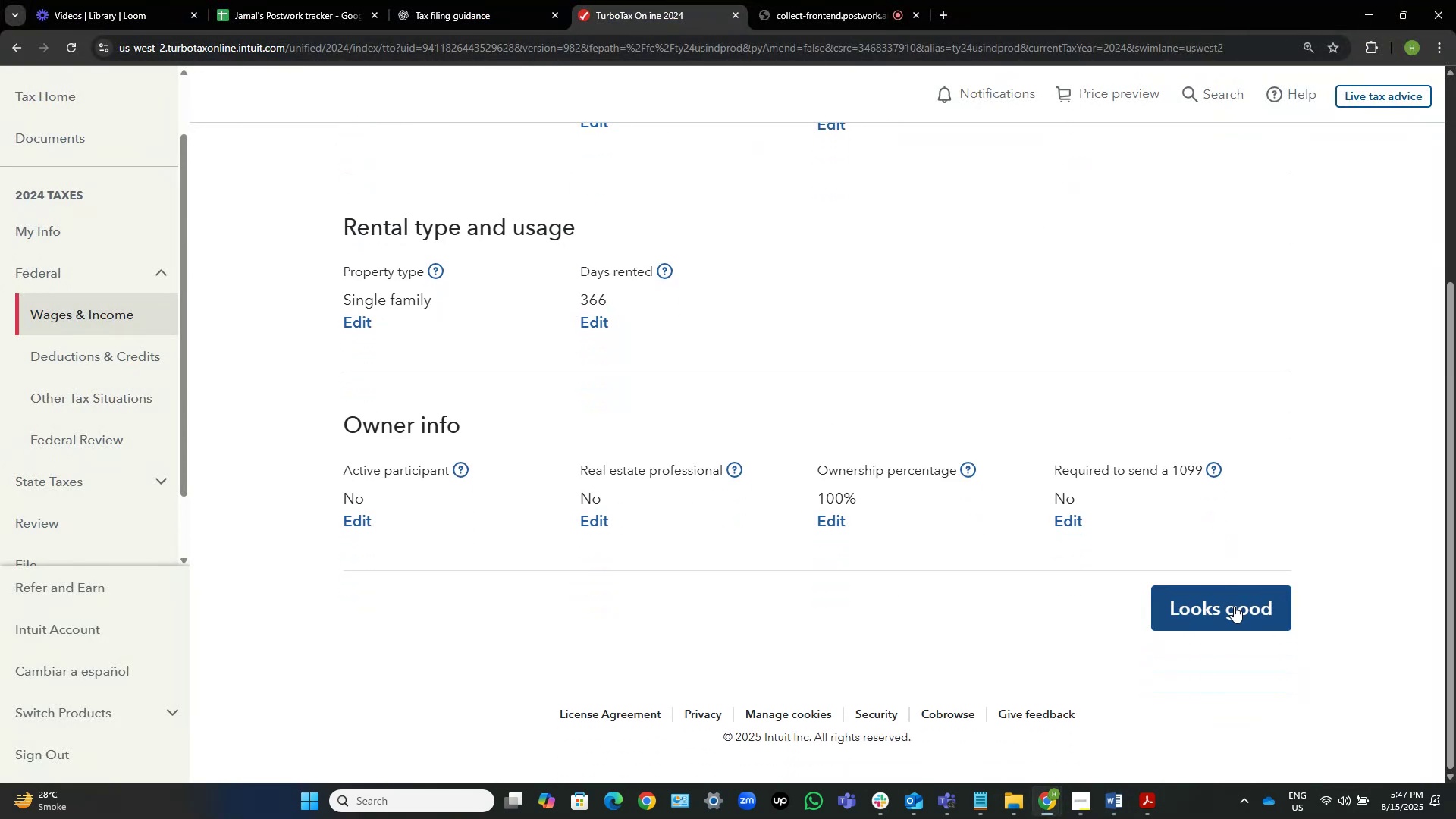 
wait(7.86)
 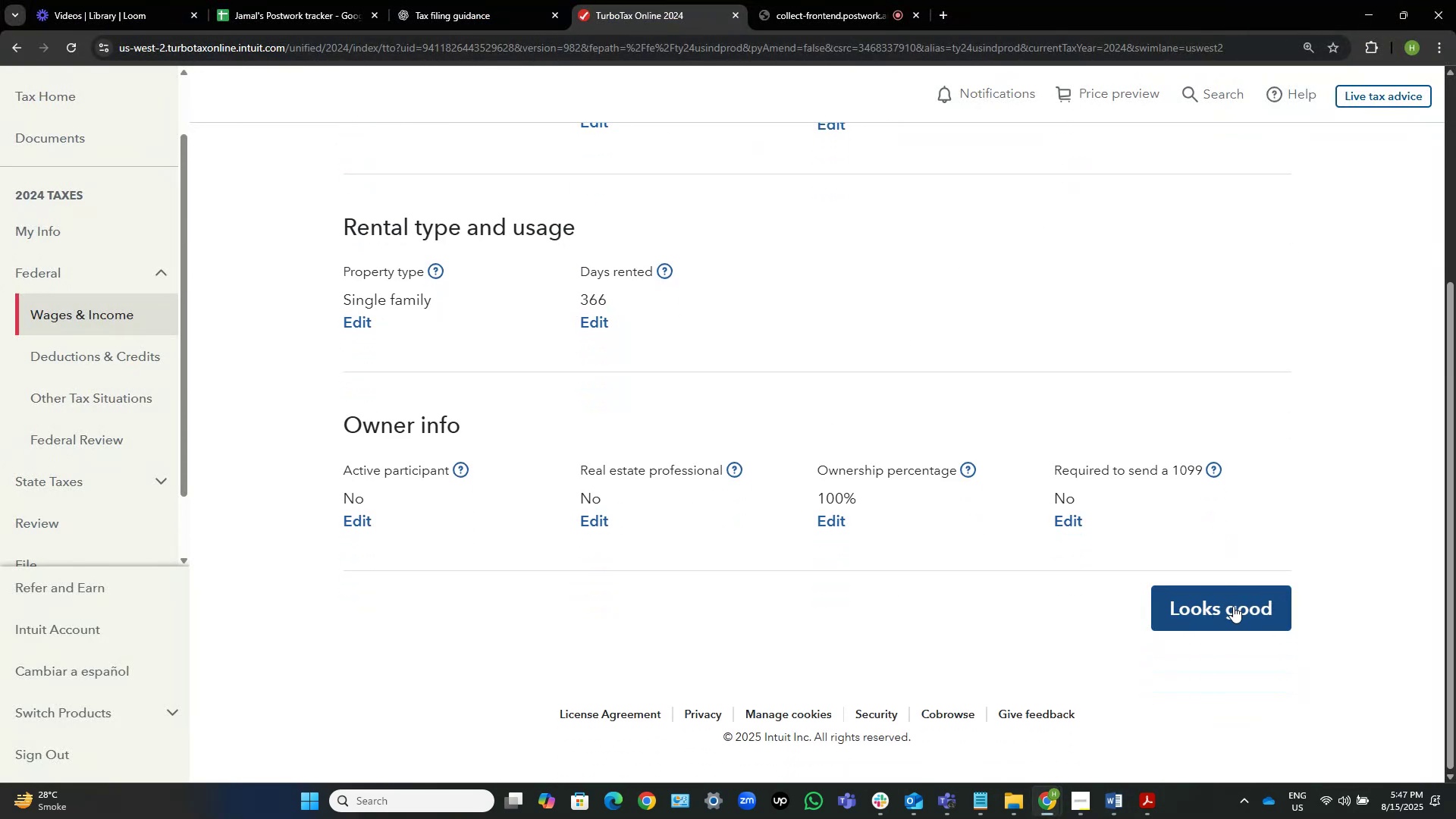 
left_click_drag(start_coordinate=[861, 500], to_coordinate=[817, 472])
 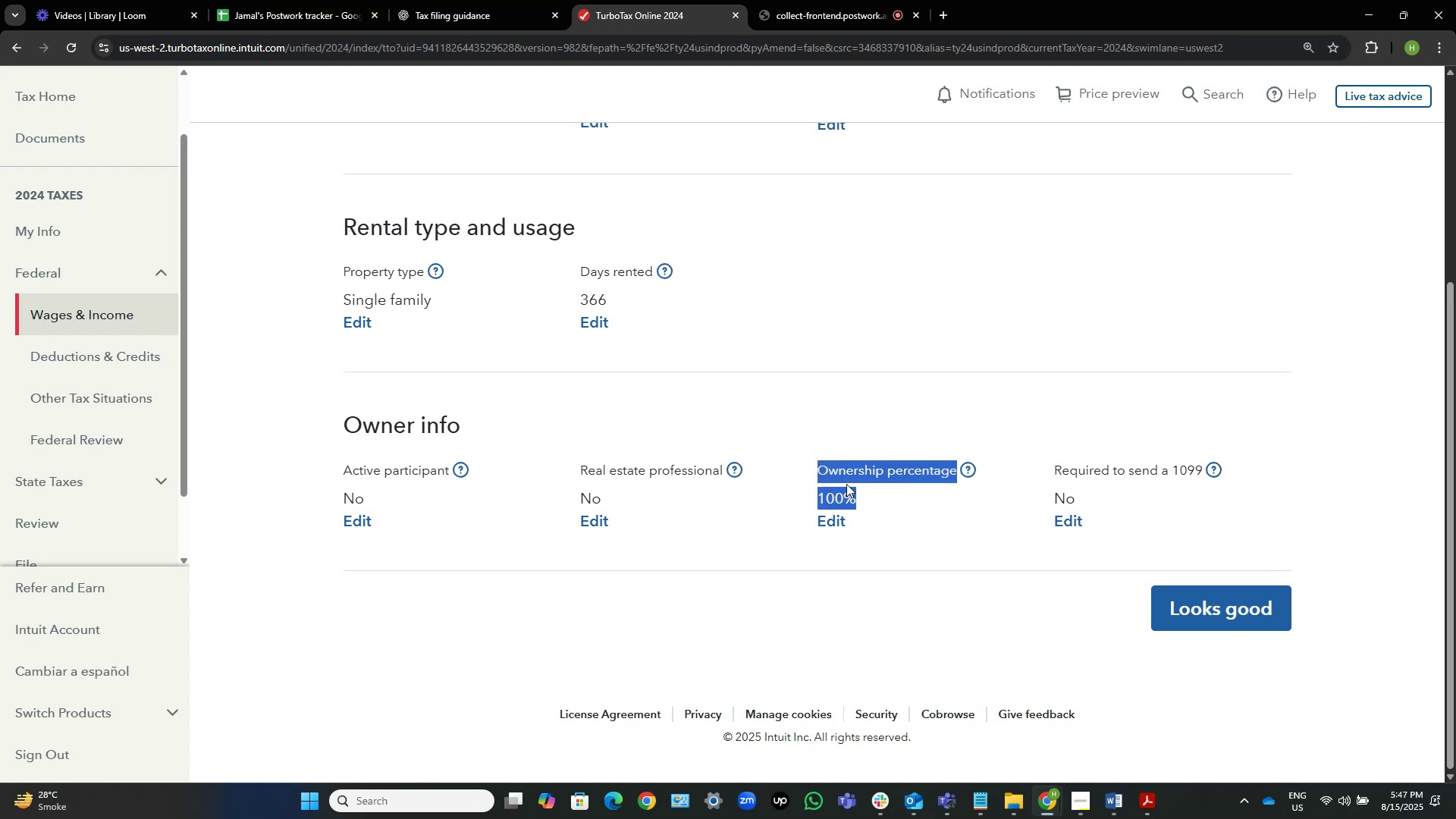 
key(Control+C)
 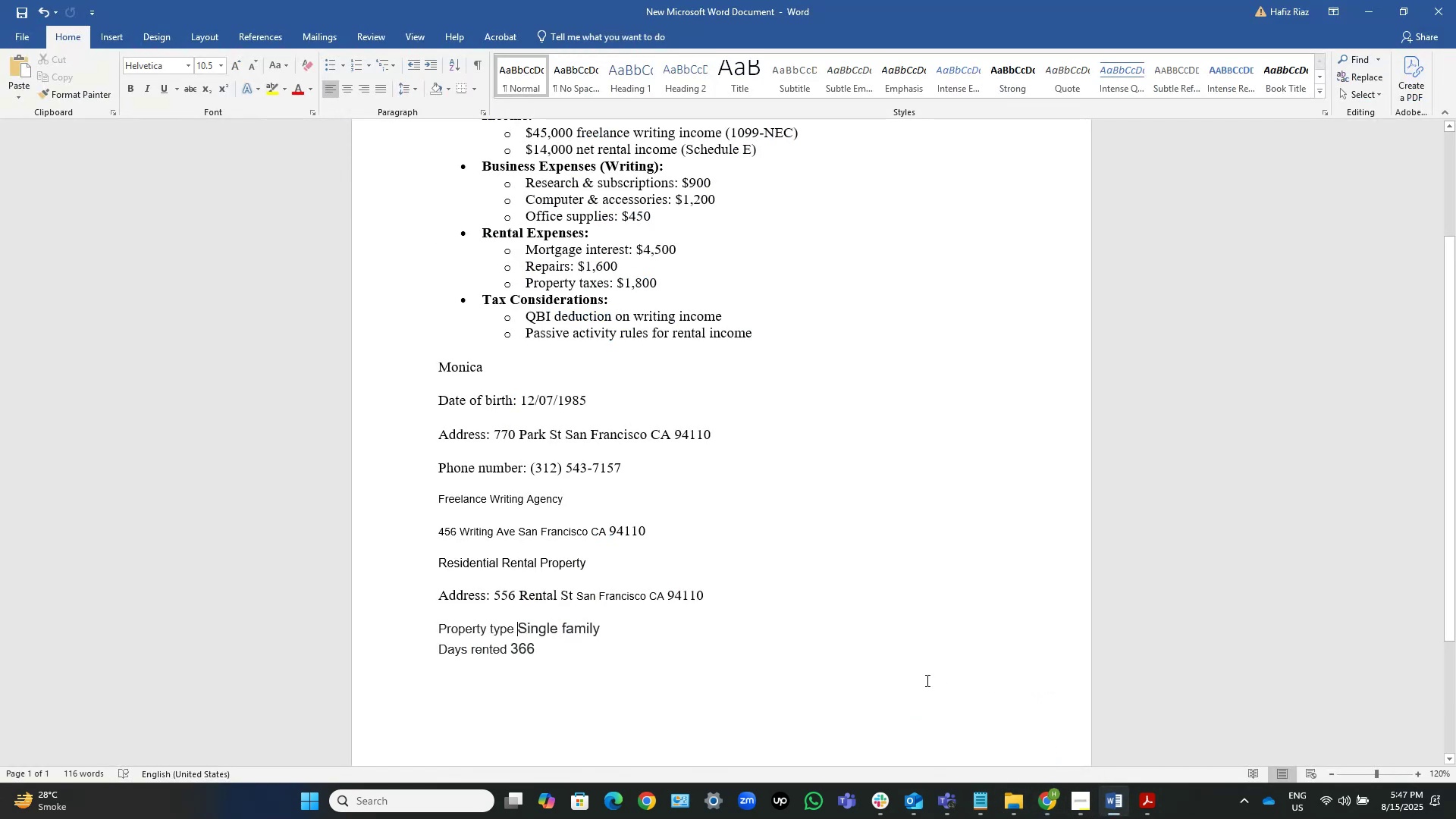 
key(ArrowDown)
 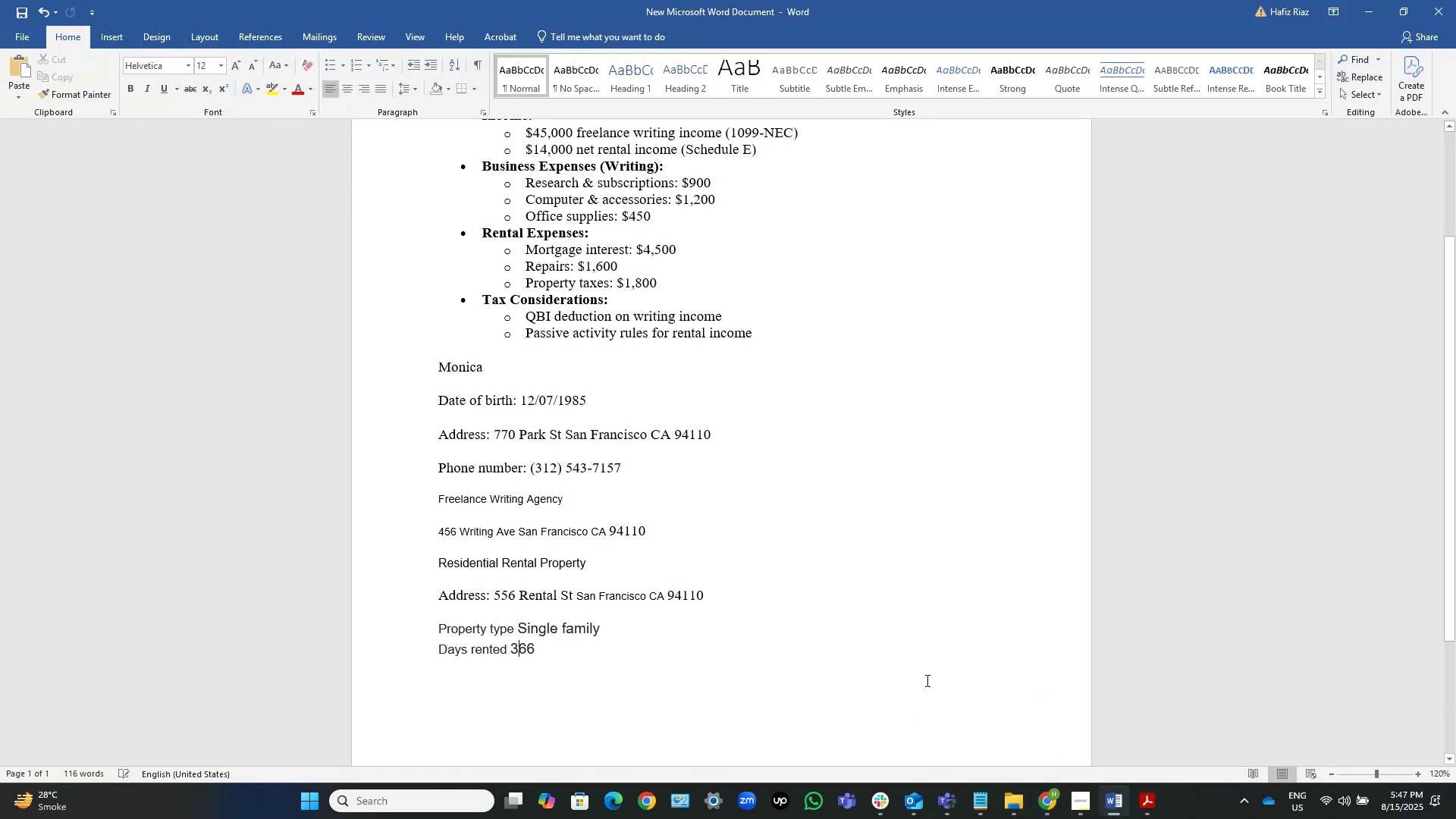 
key(End)
 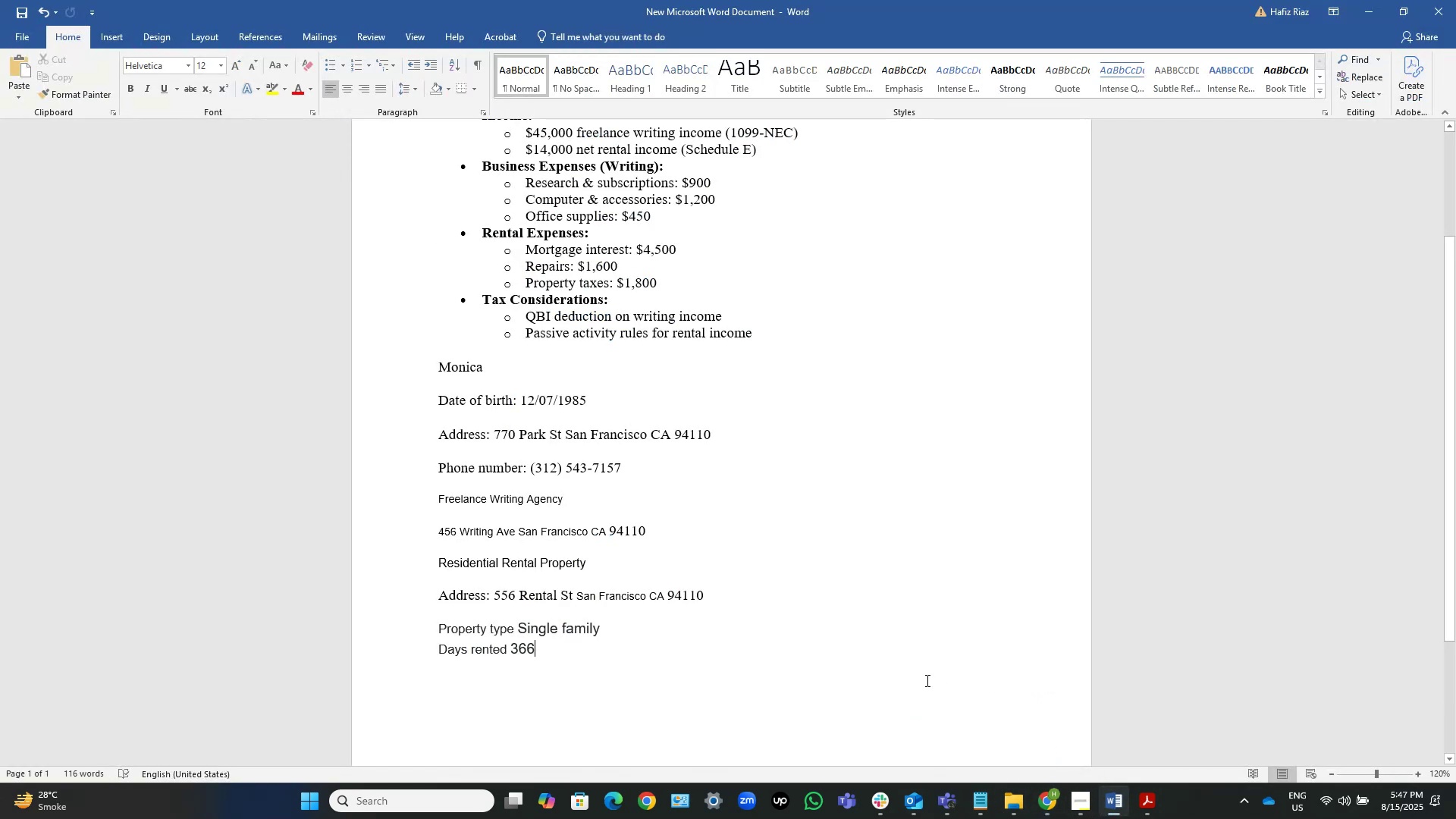 
key(NumpadEnter)
 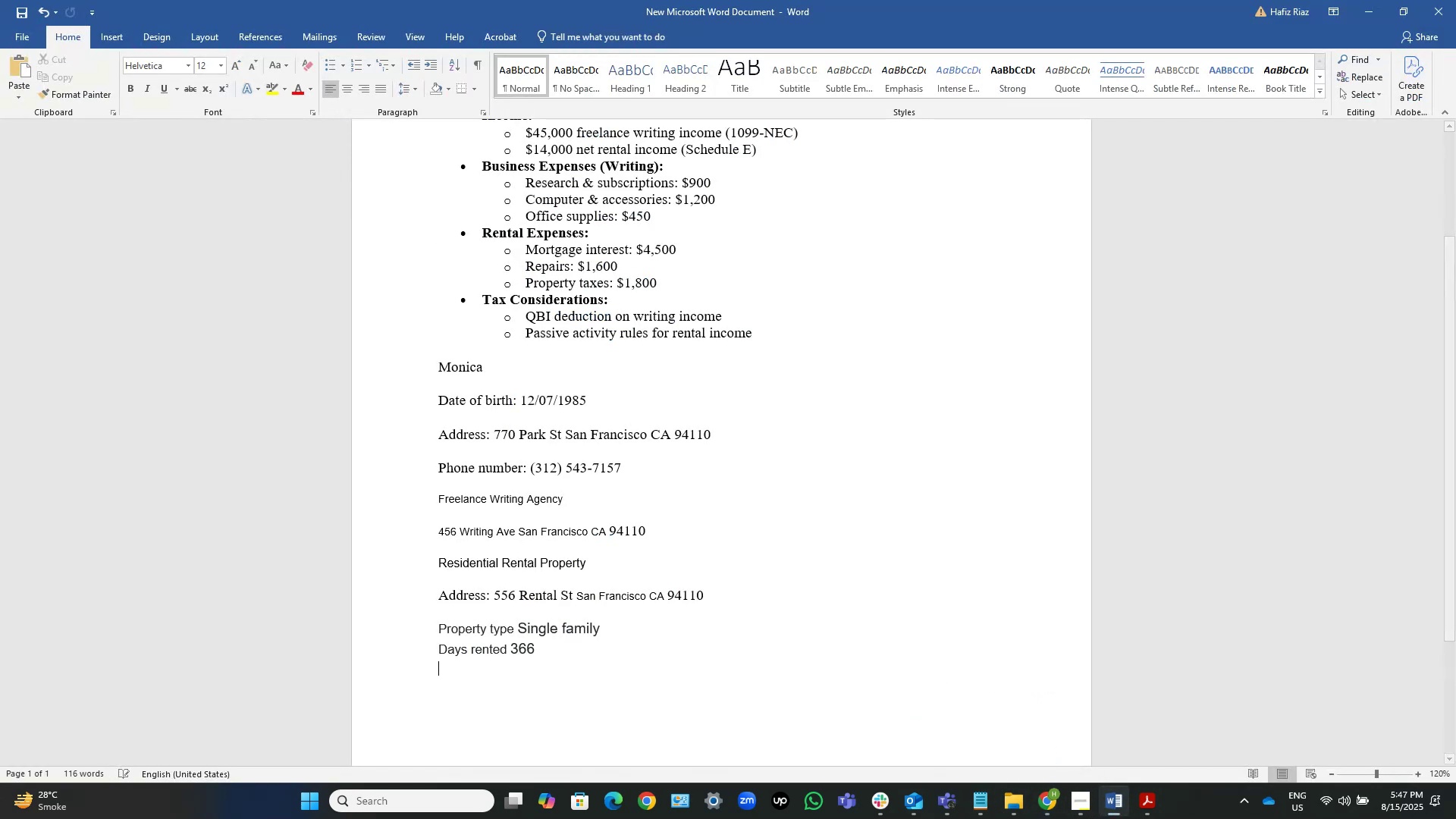 
key(Control+V)
 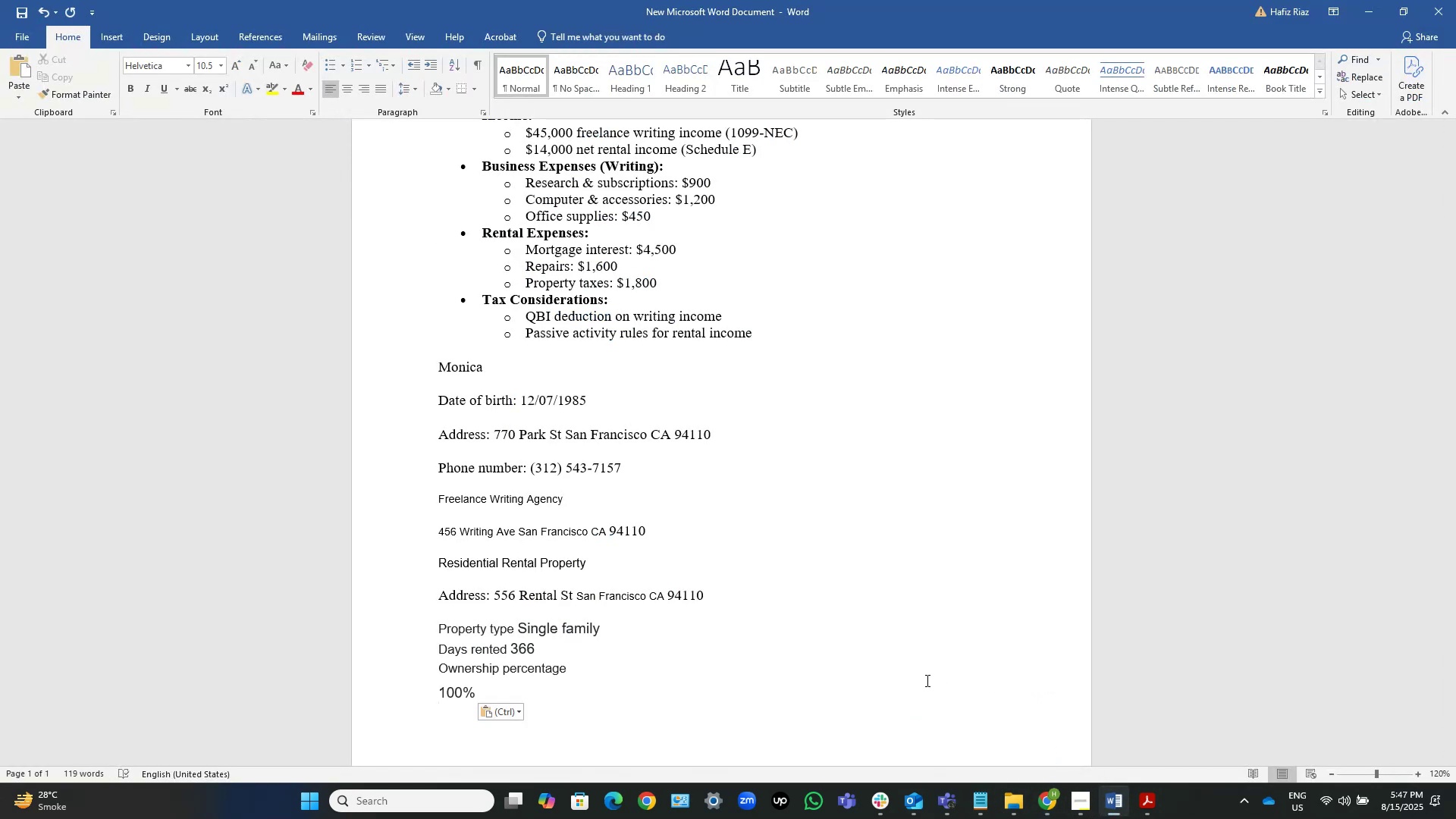 
key(ArrowUp)
 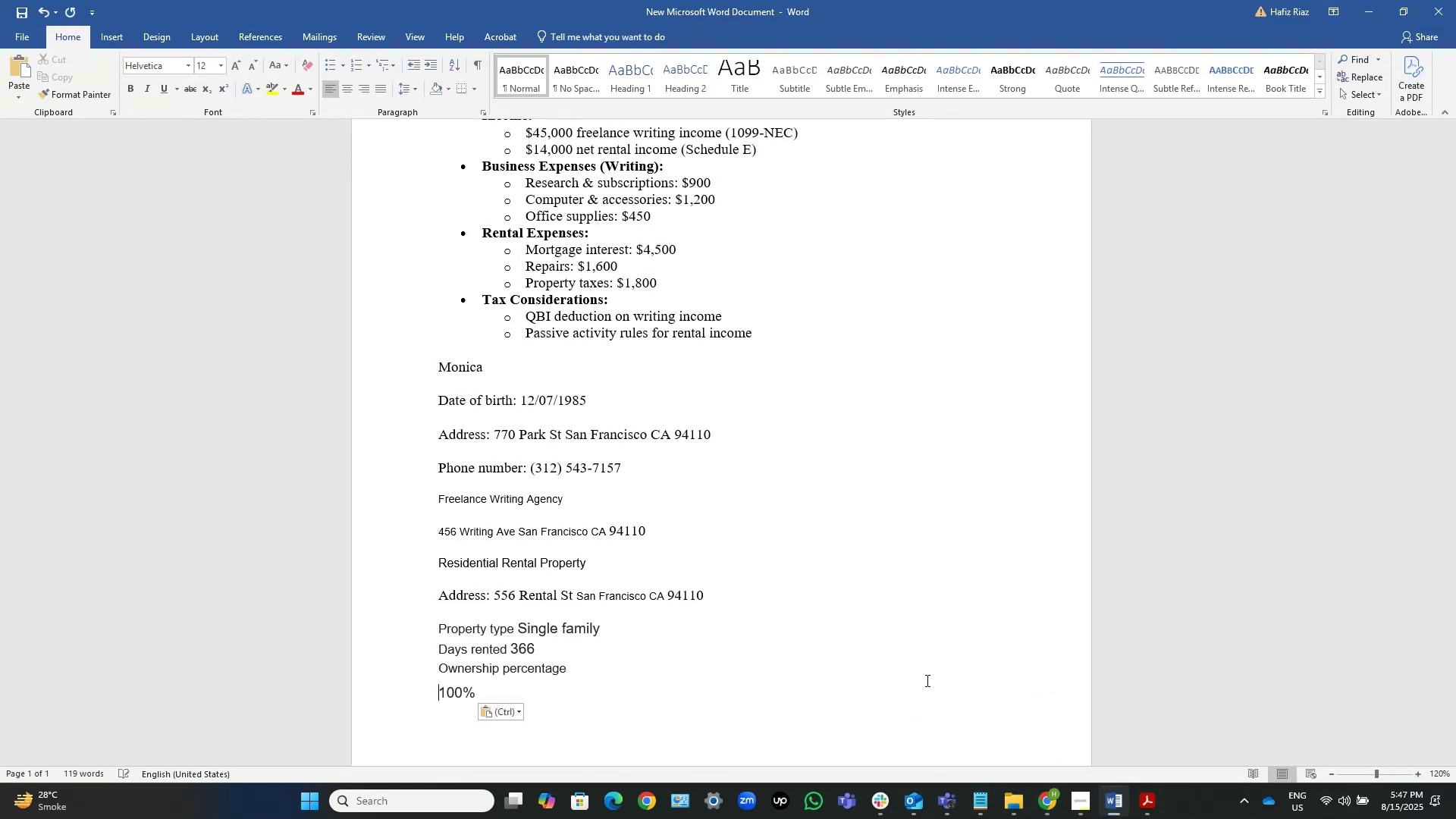 
key(Backspace)
 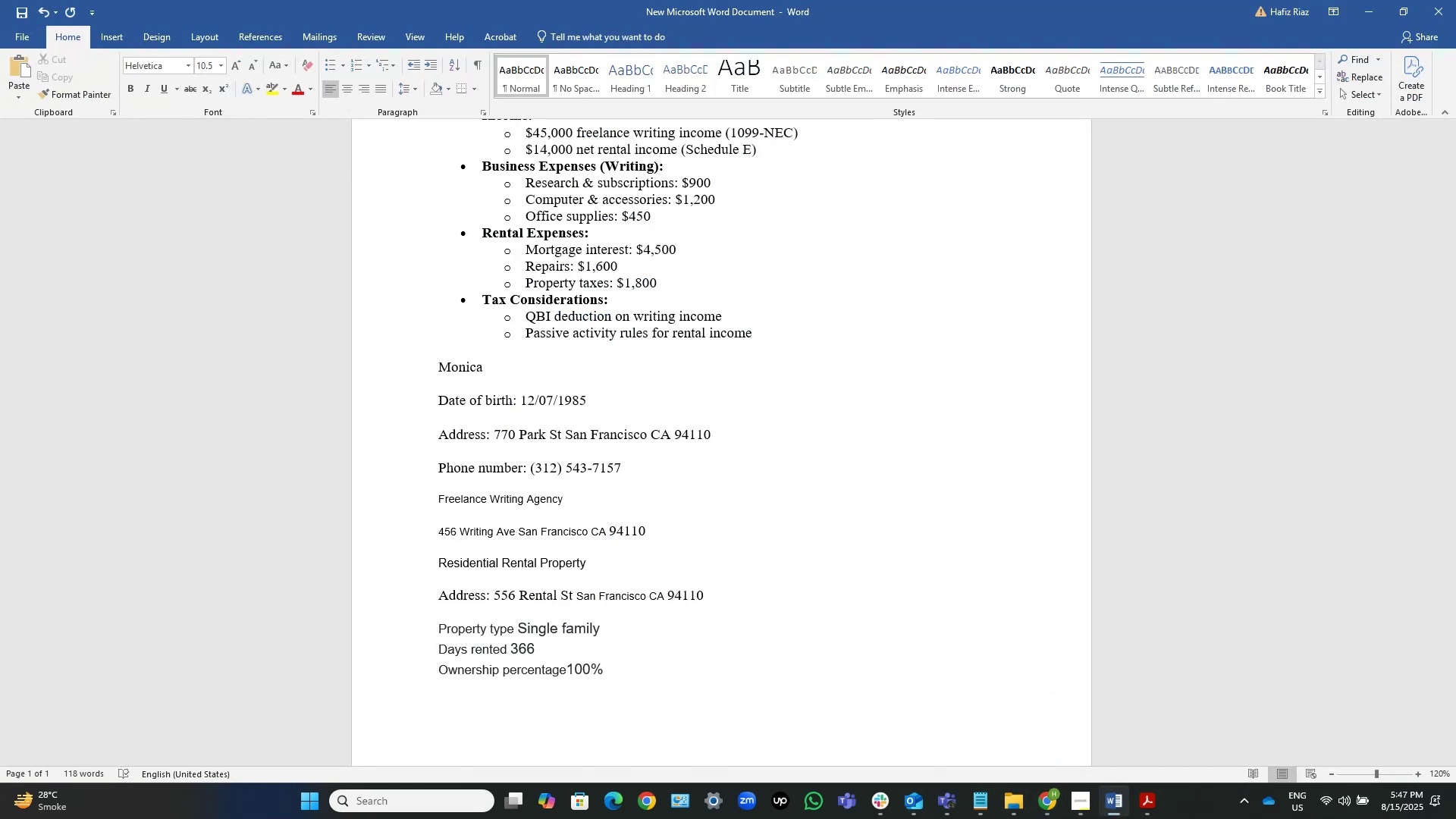 
key(ArrowLeft)
 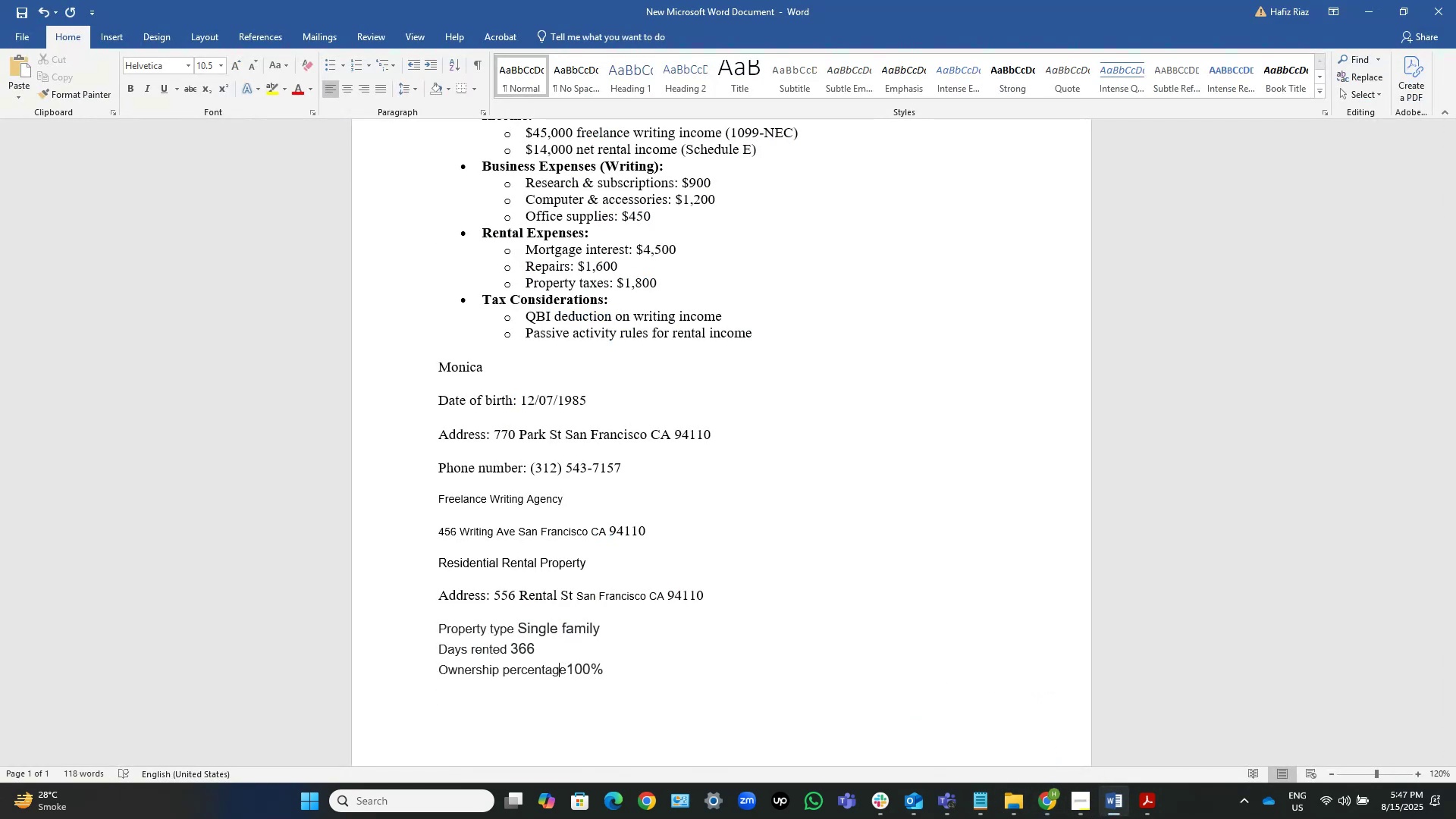 
key(ArrowRight)
 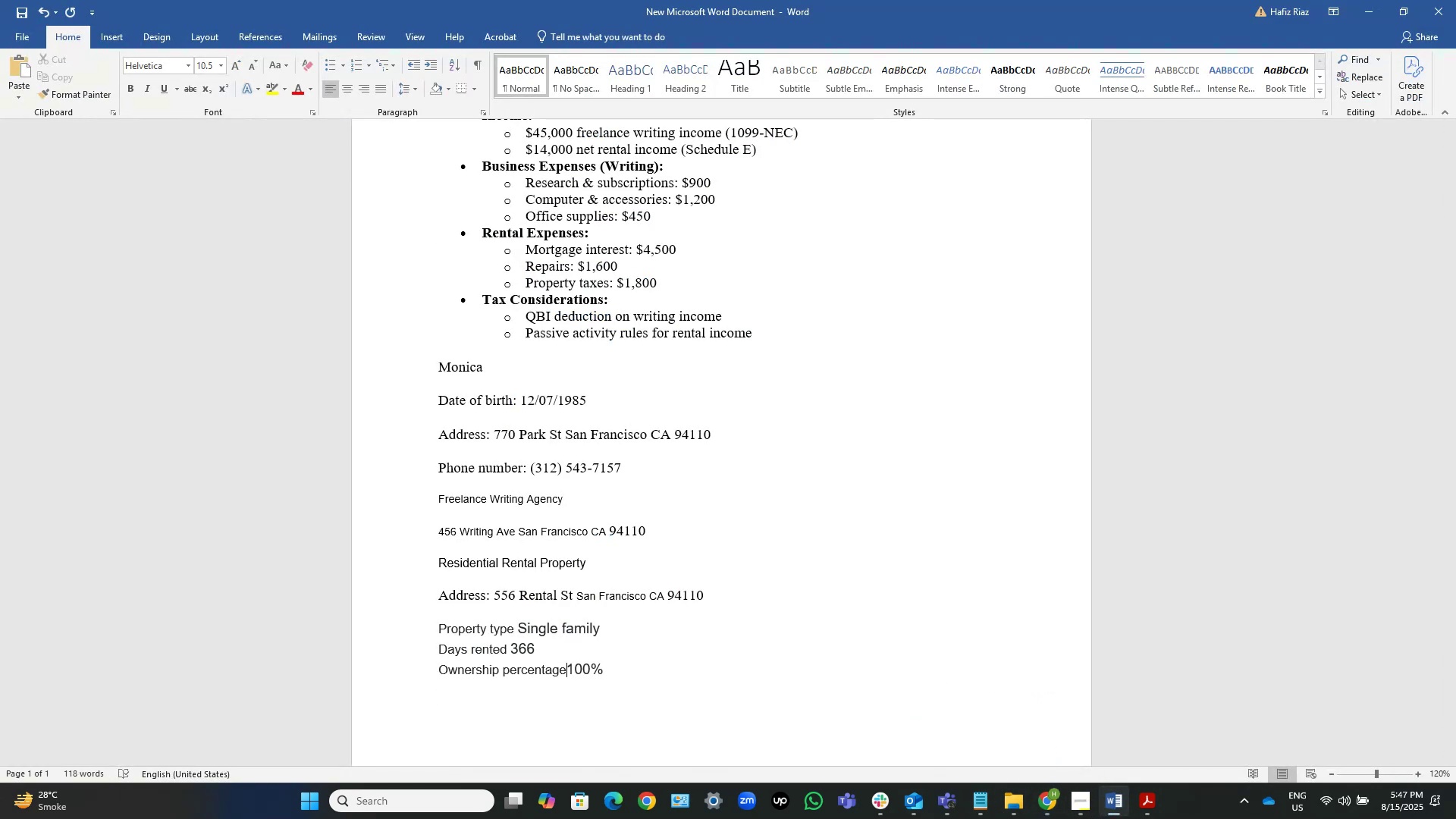 
key(ArrowRight)
 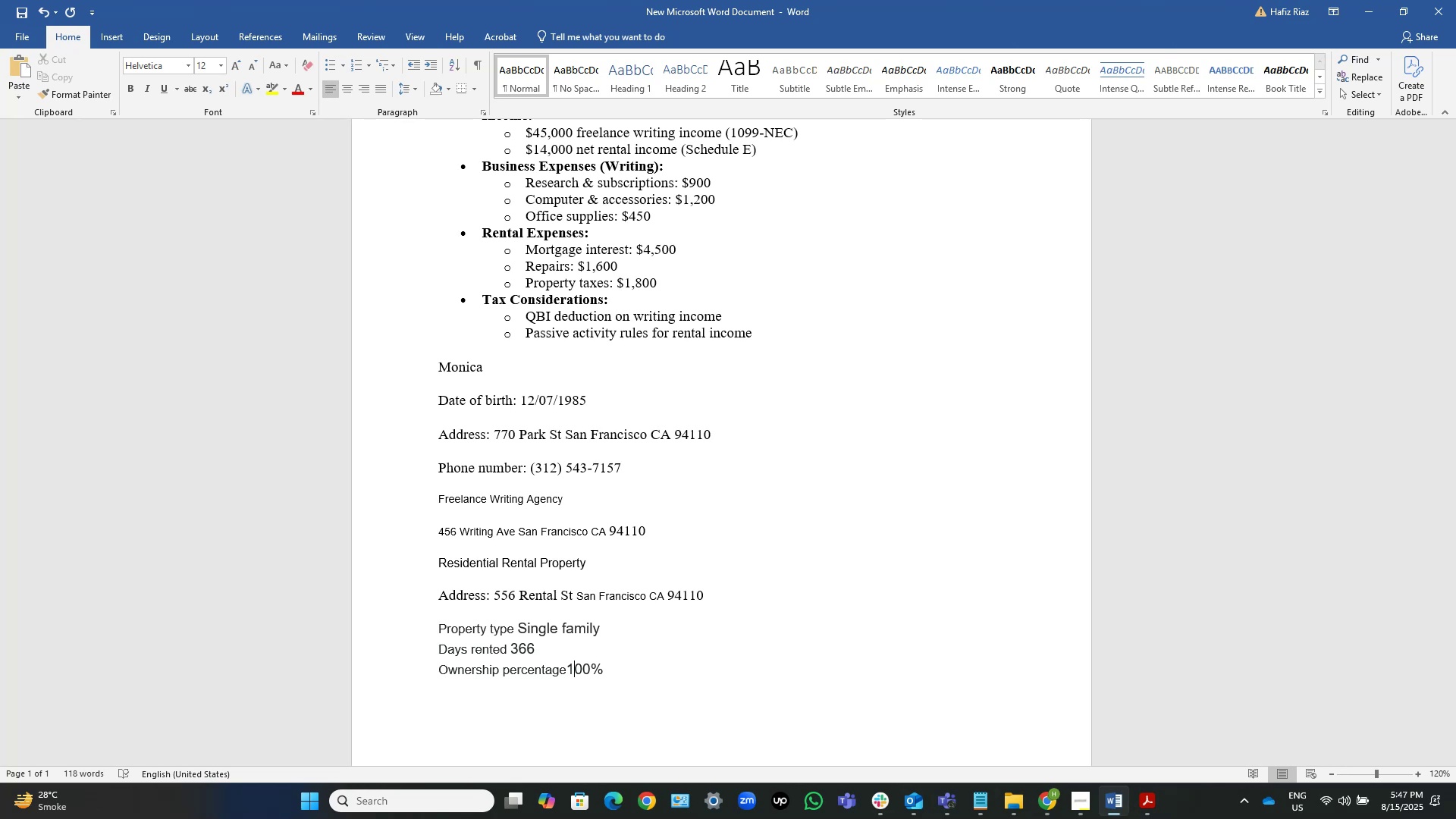 
key(ArrowLeft)
 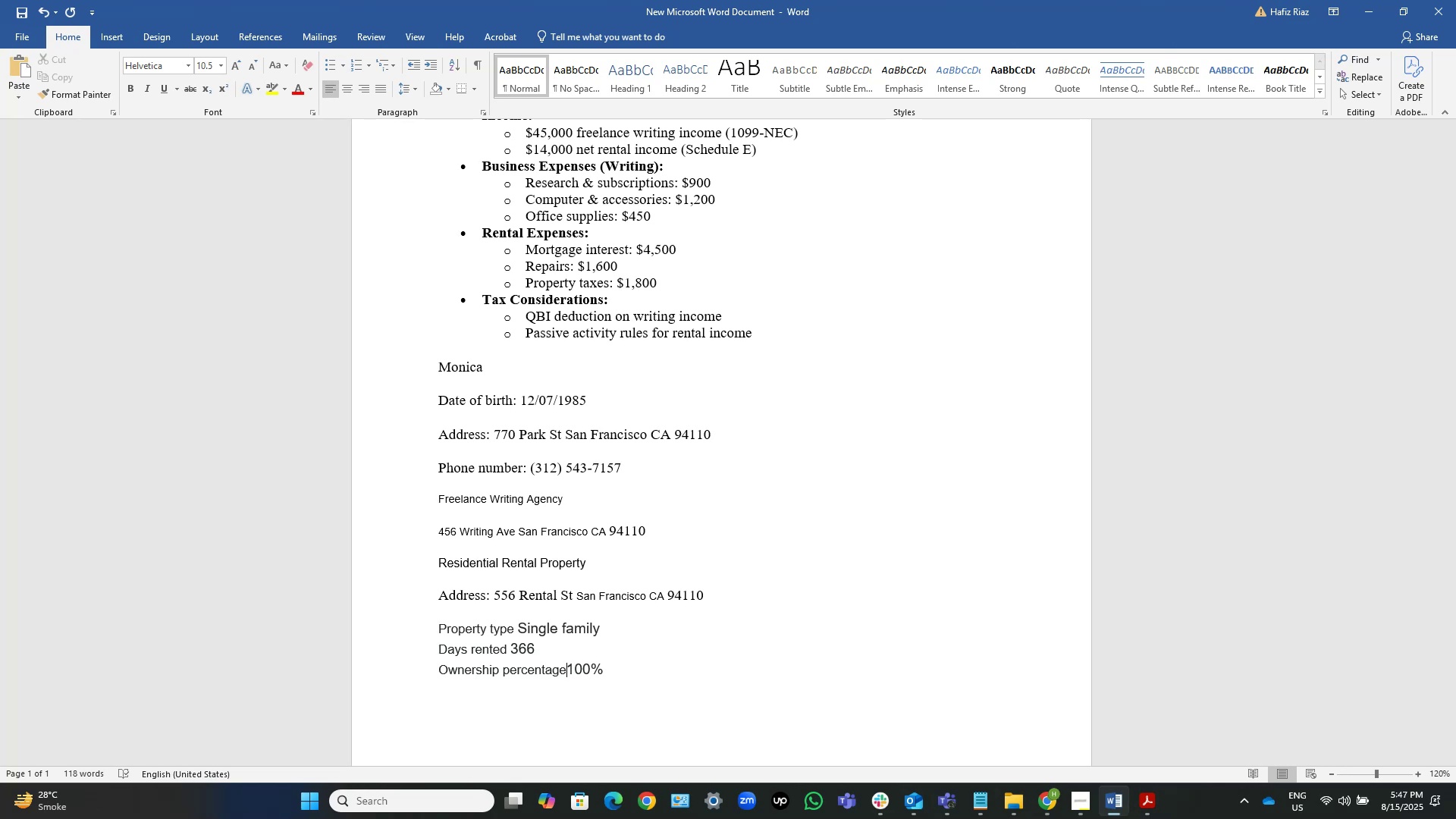 
key(Space)
 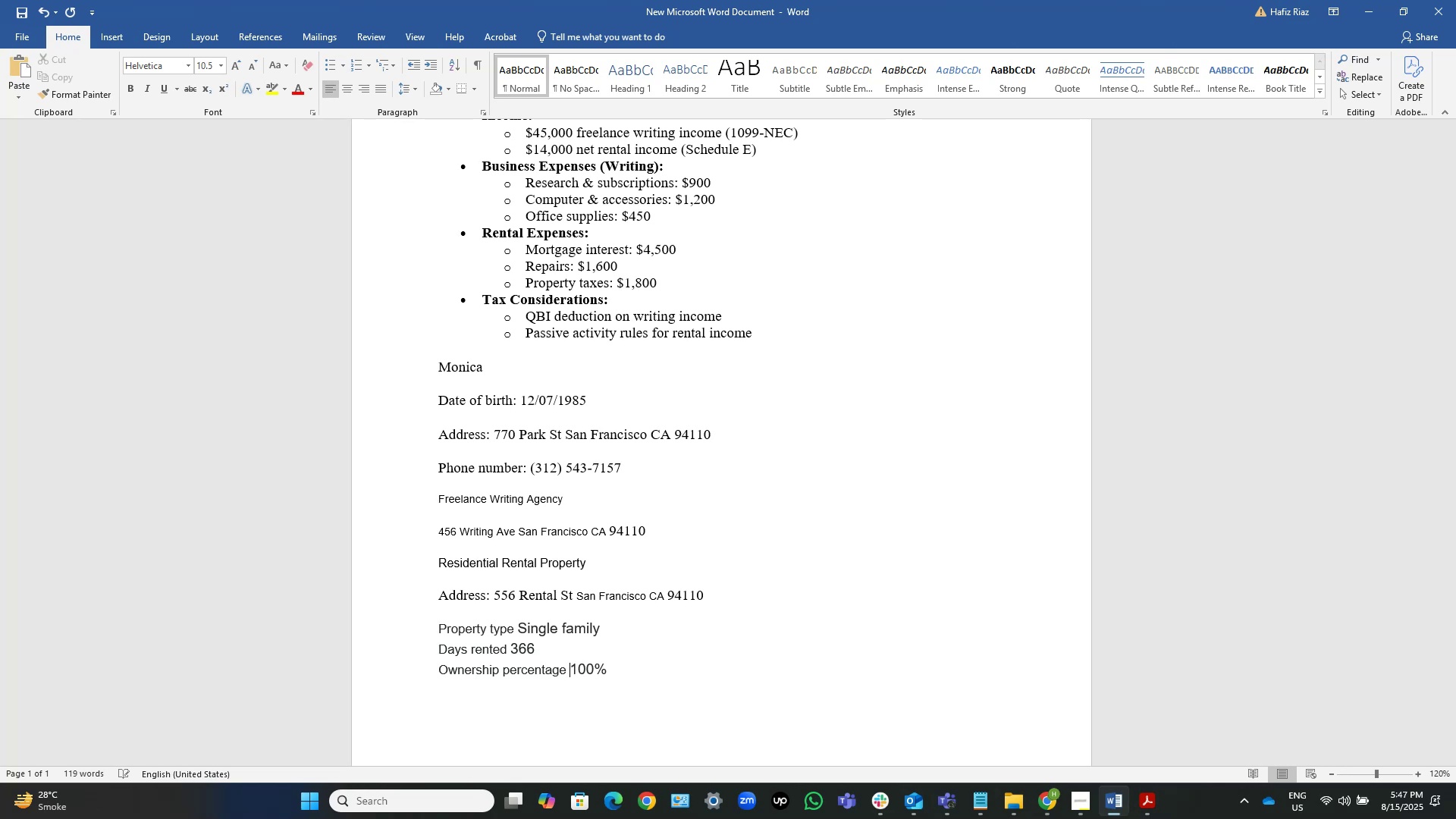 
key(Control+S)
 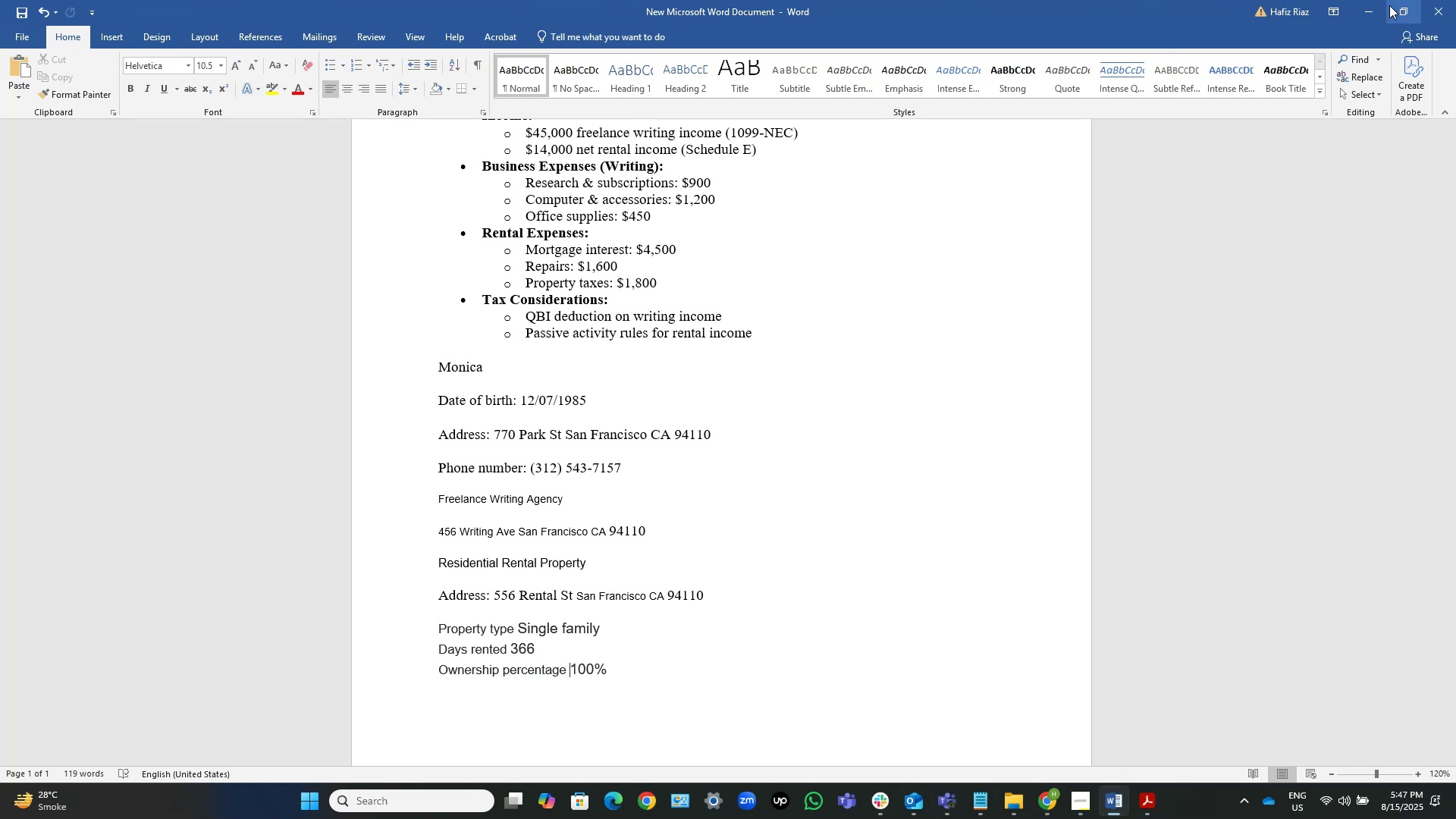 
left_click([1375, 8])
 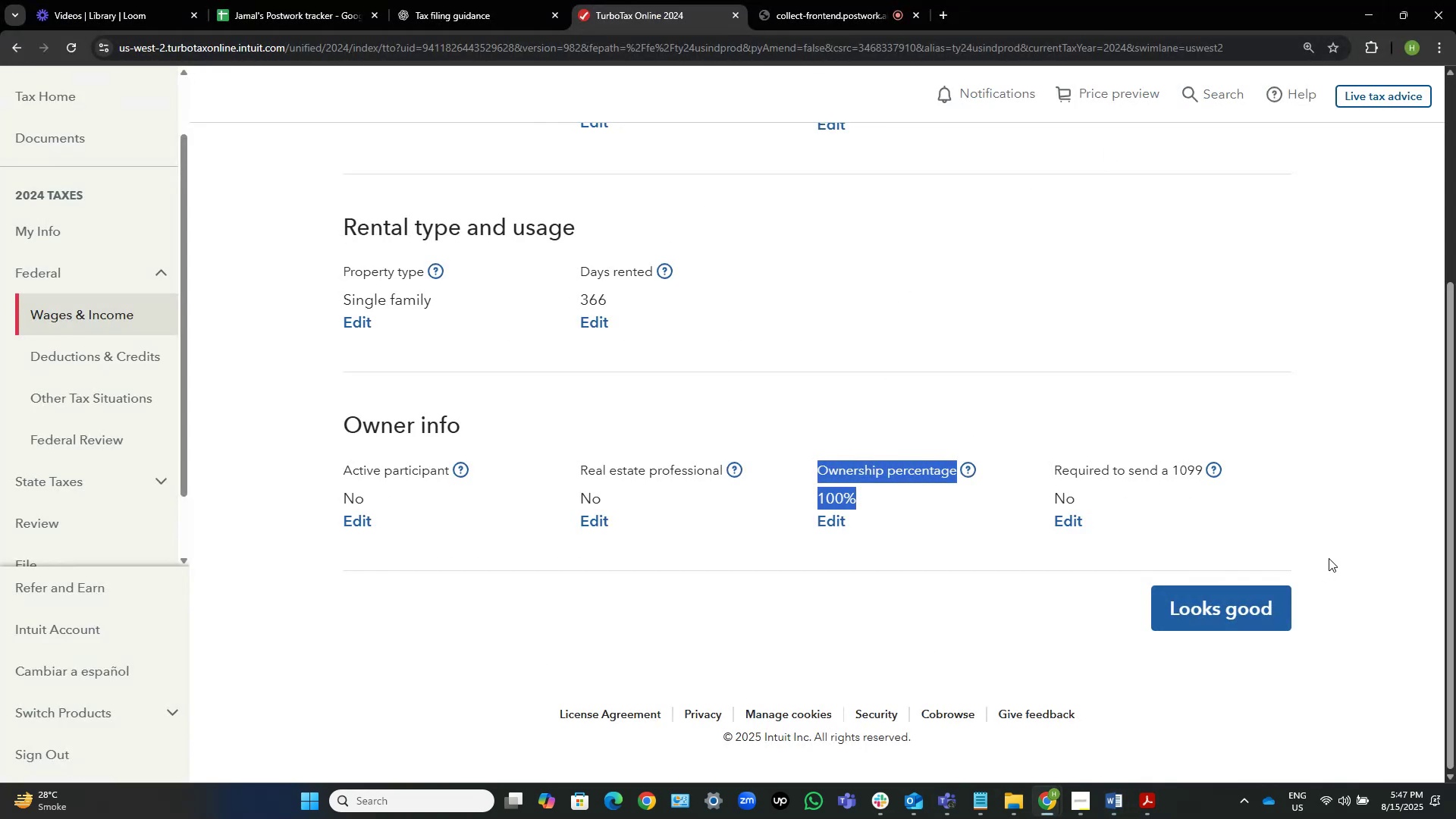 
left_click([1341, 551])
 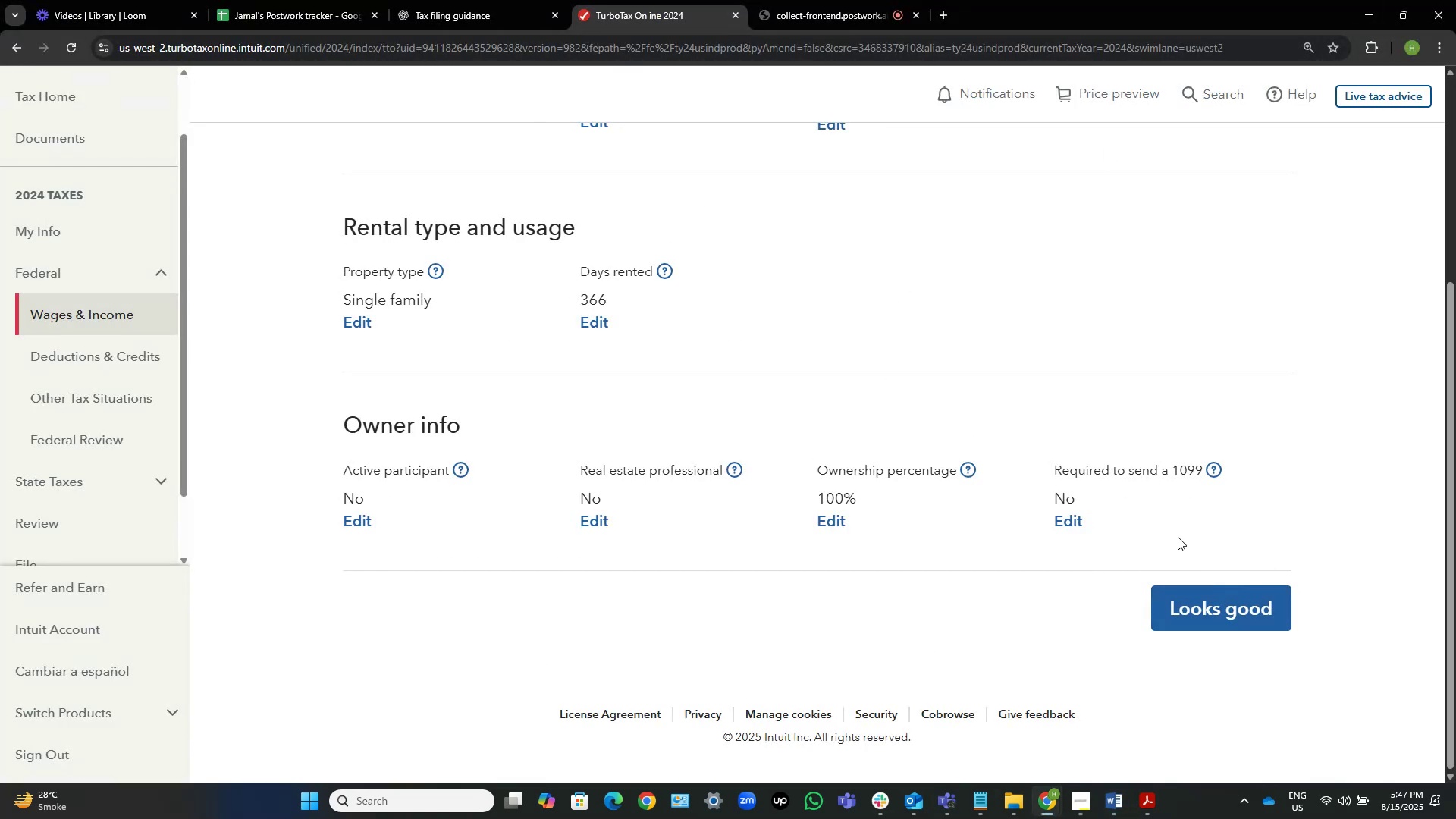 
left_click([1201, 606])
 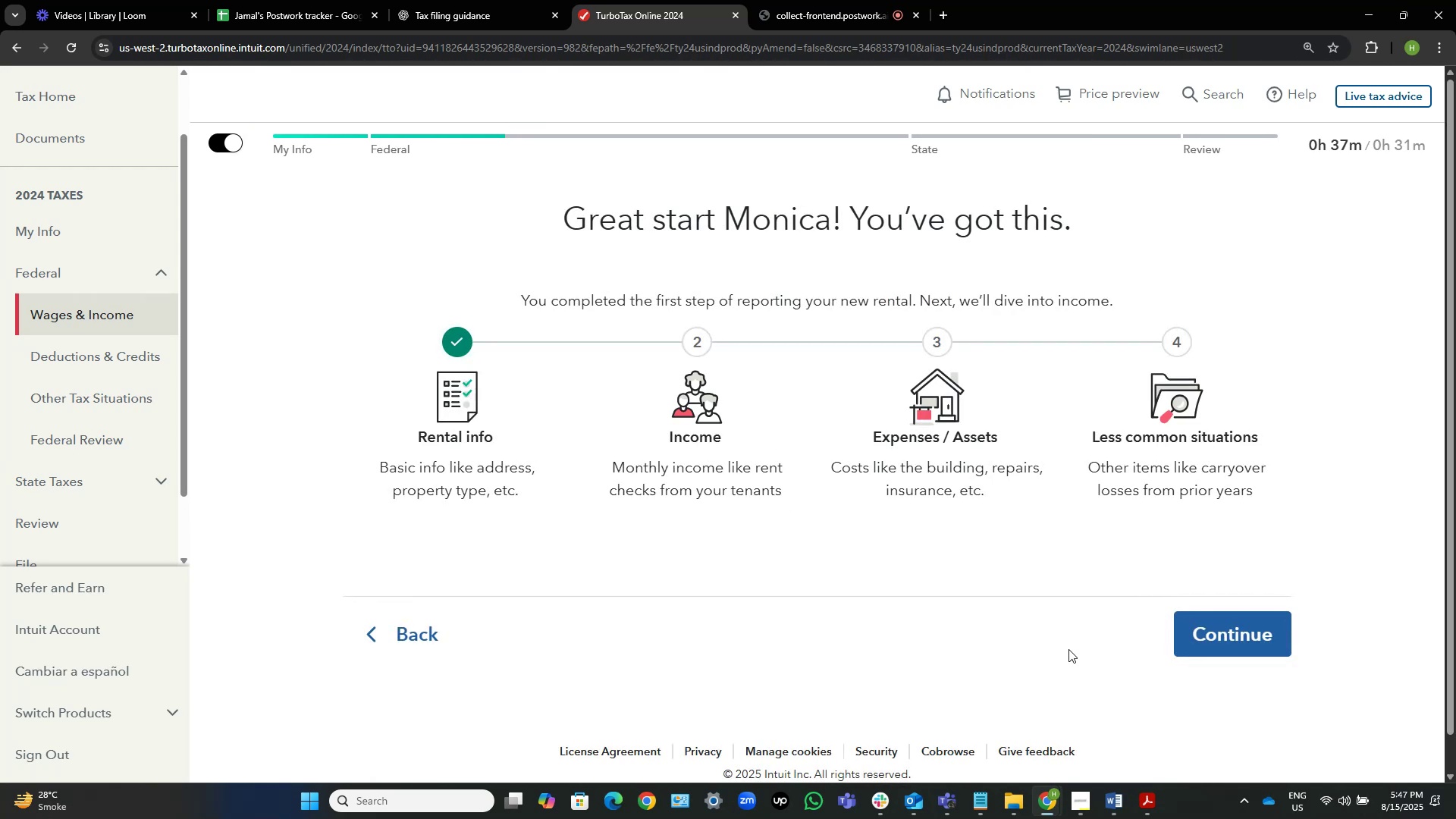 
left_click([1230, 638])
 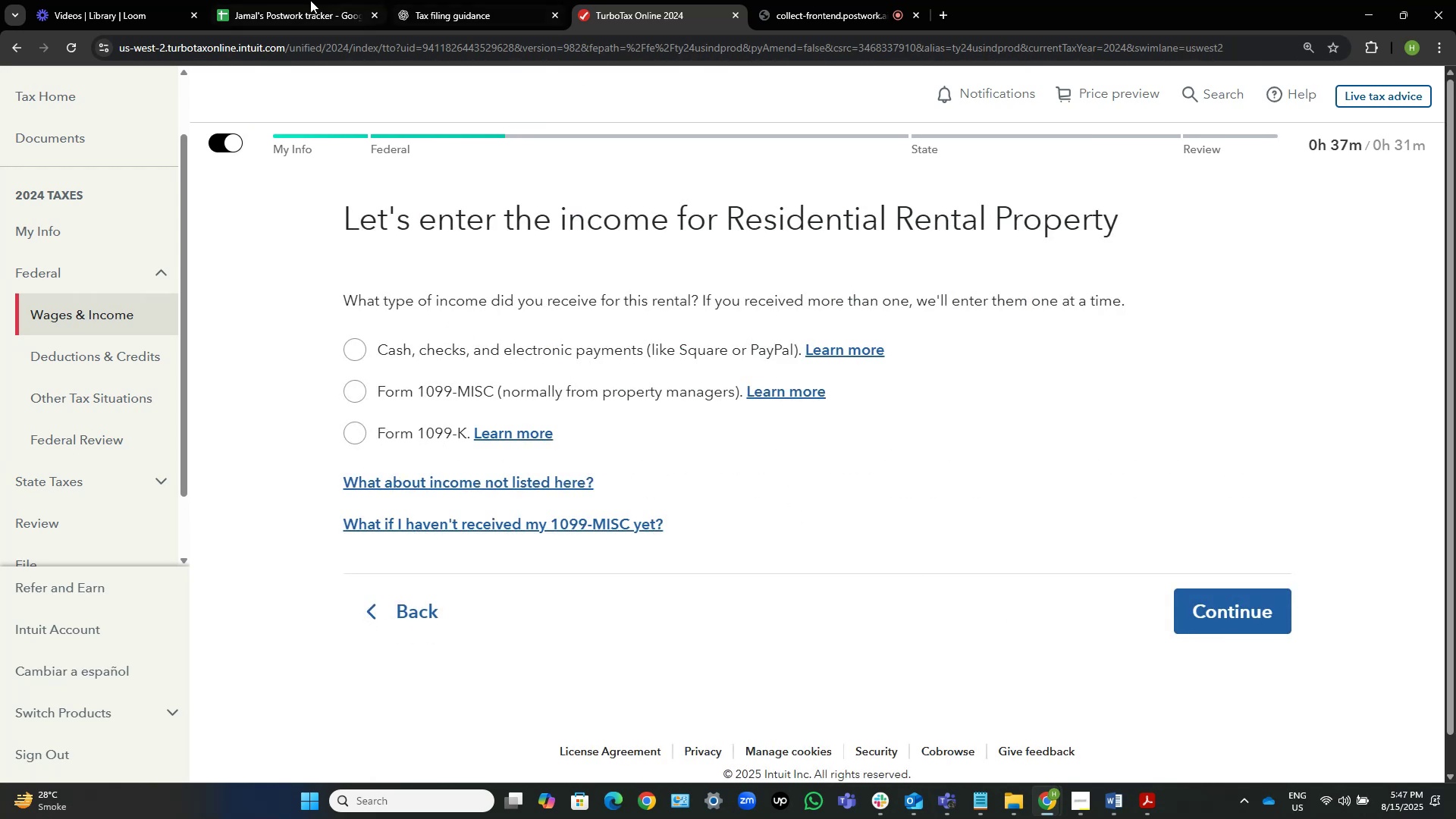 
left_click([134, 0])
 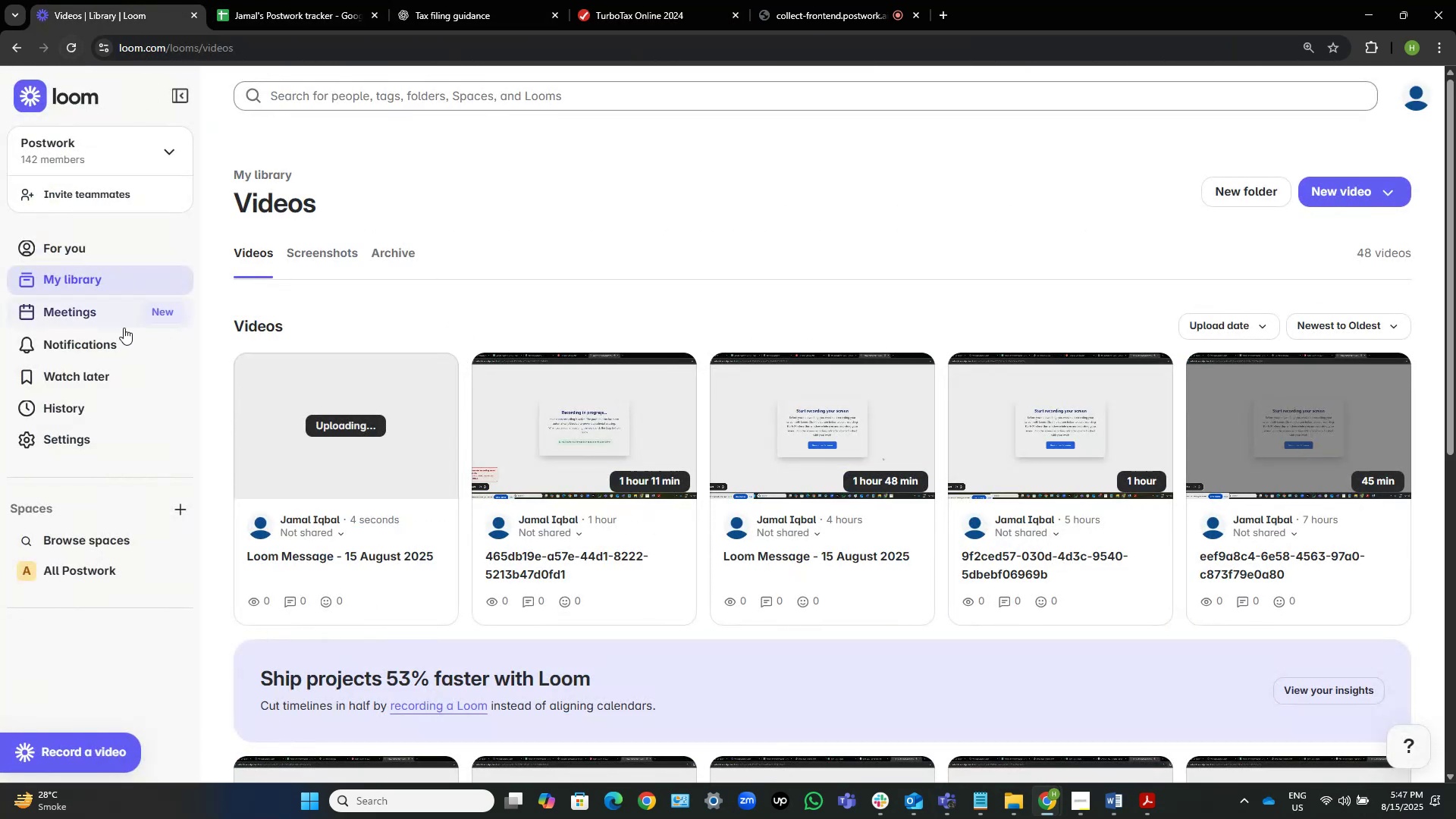 
left_click([94, 249])
 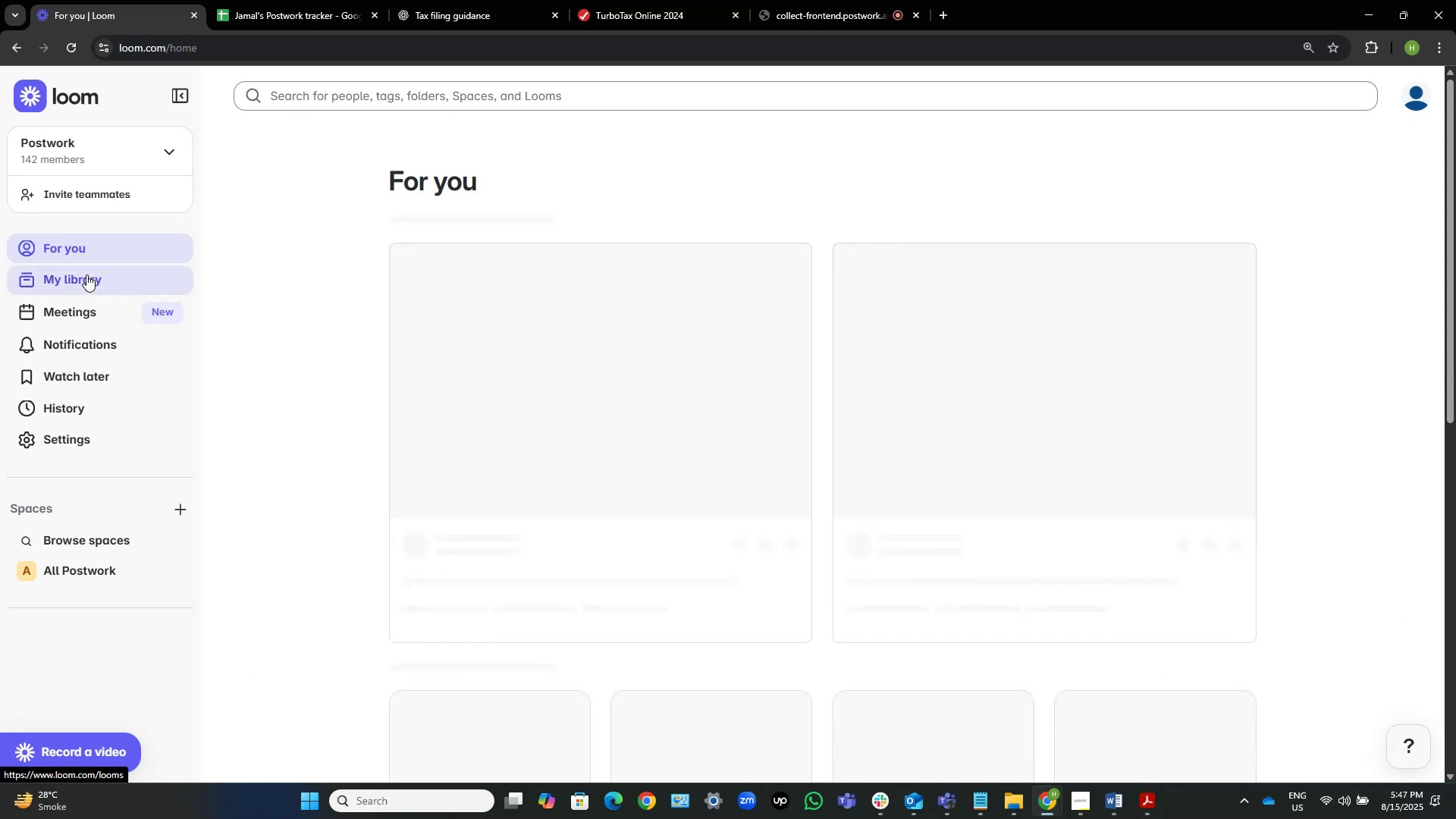 
left_click([86, 281])
 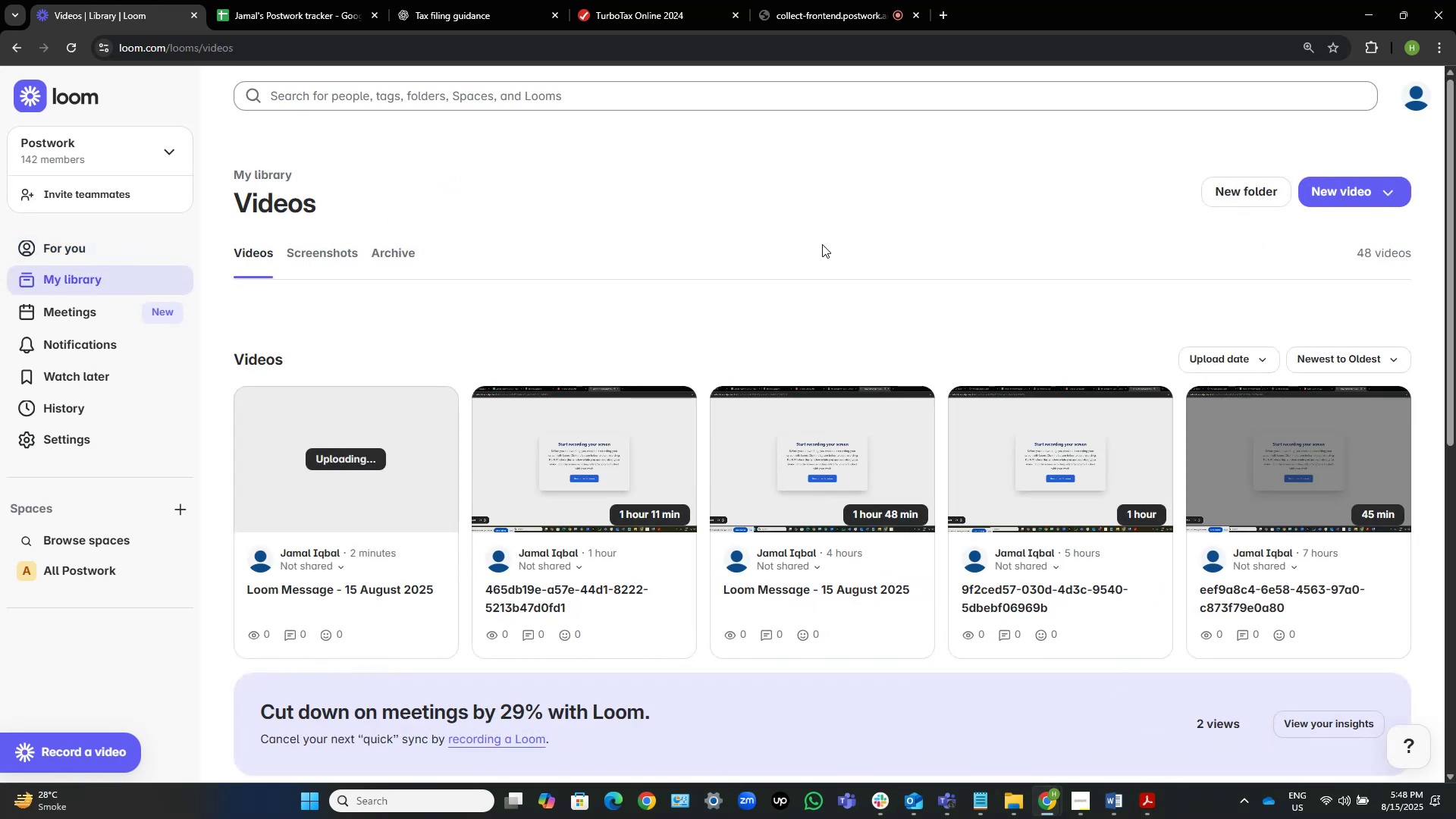 
wait(5.78)
 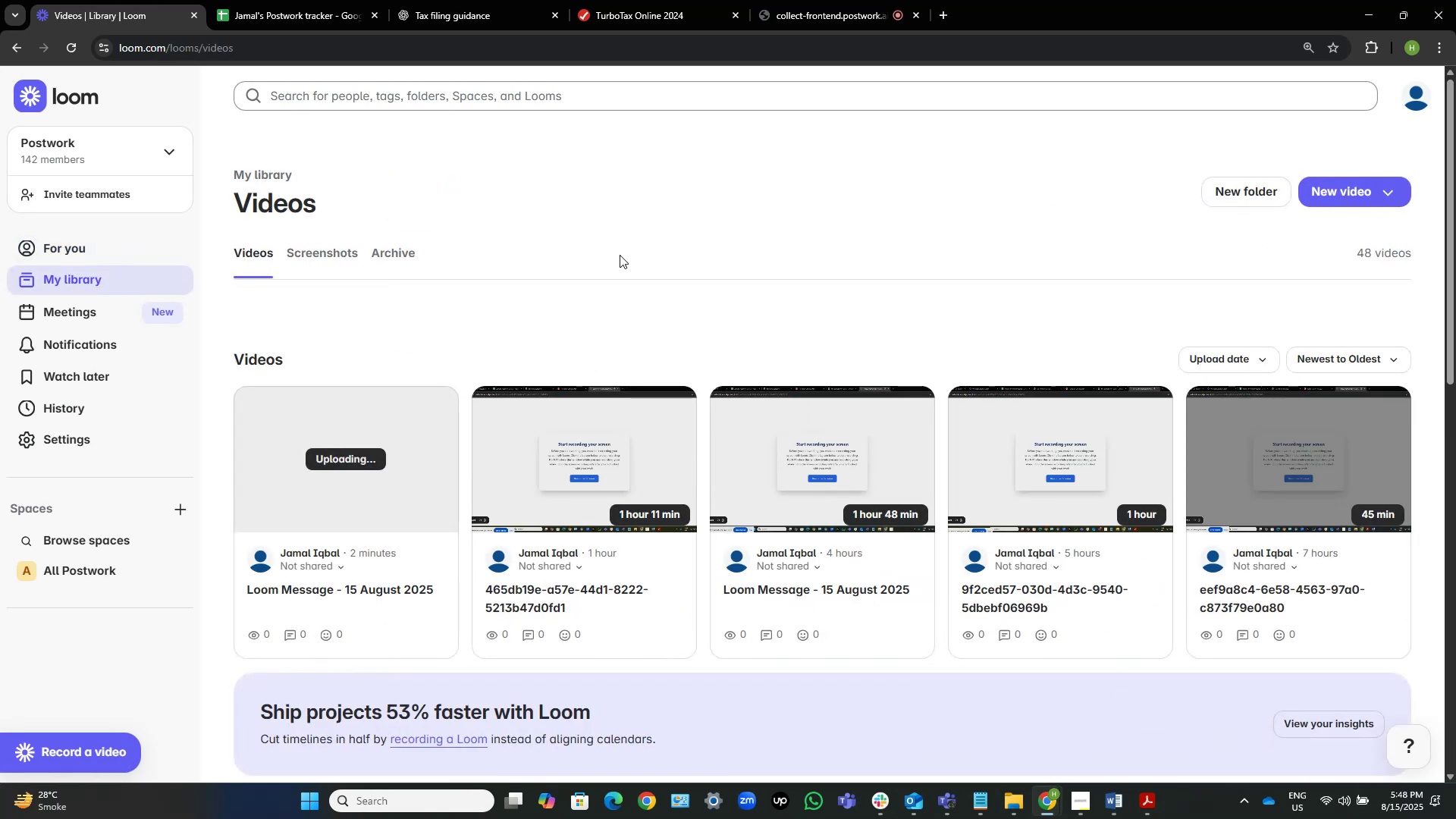 
left_click([272, 0])
 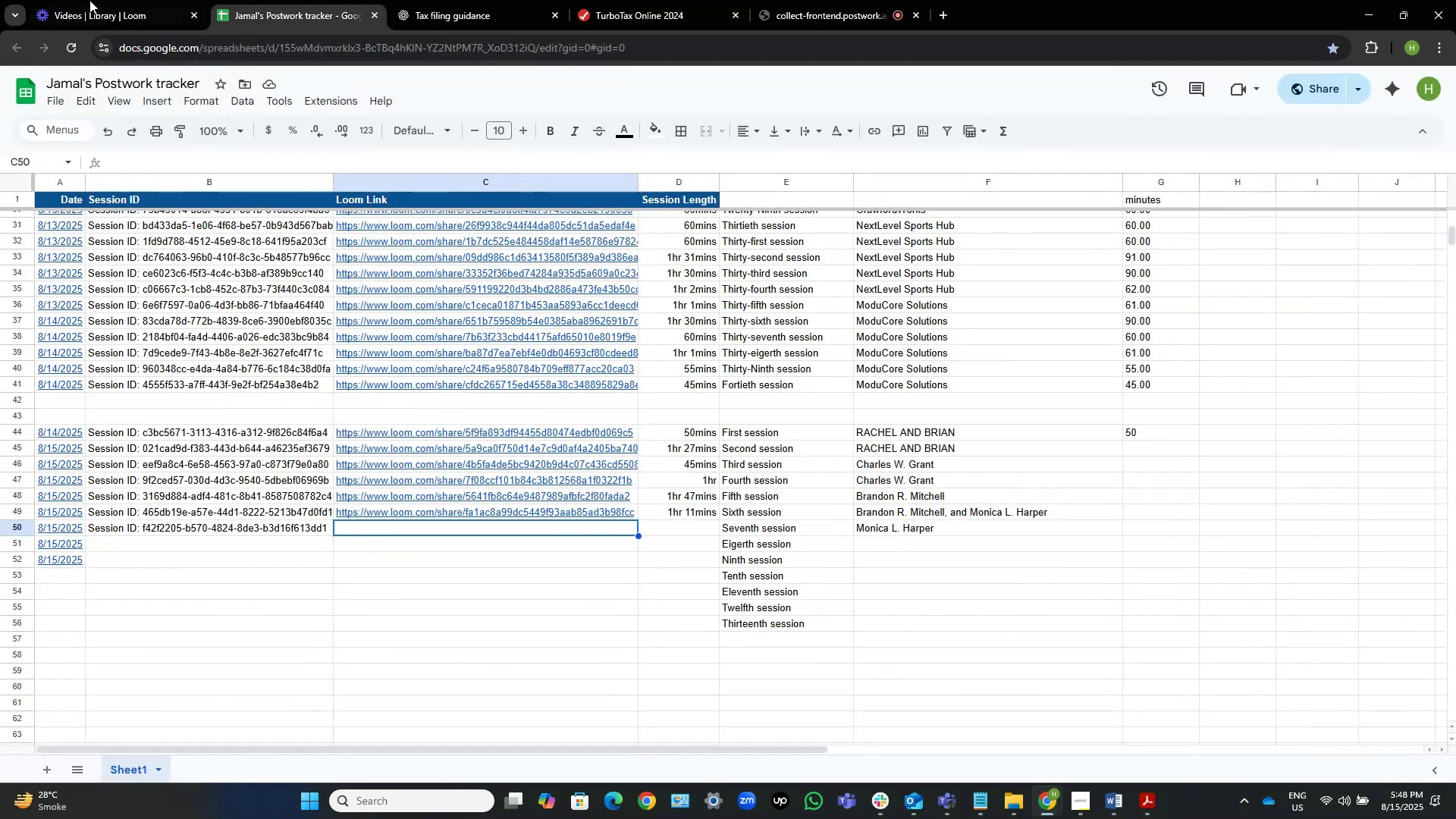 
left_click([97, 0])
 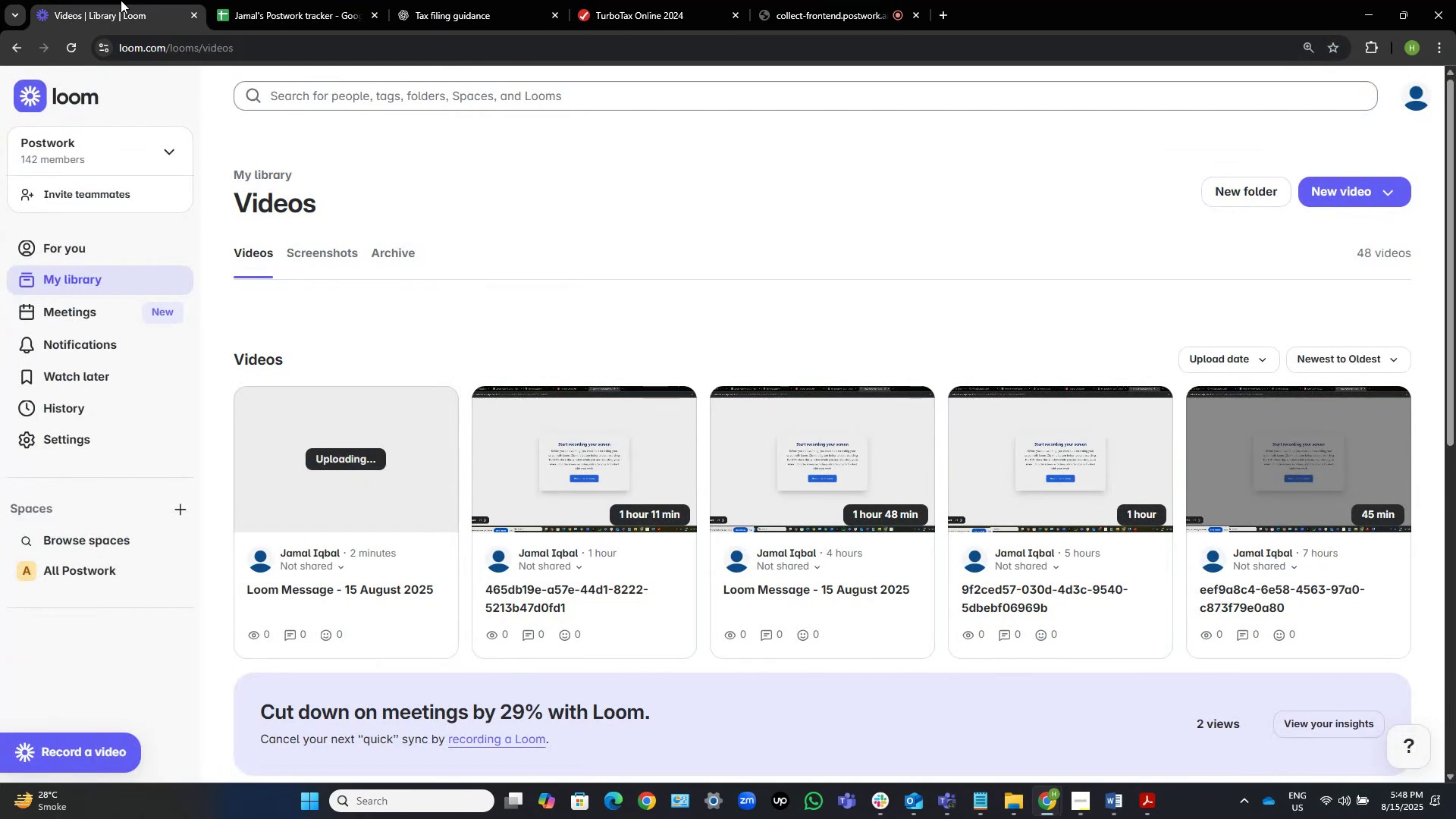 
mouse_move([324, 0])
 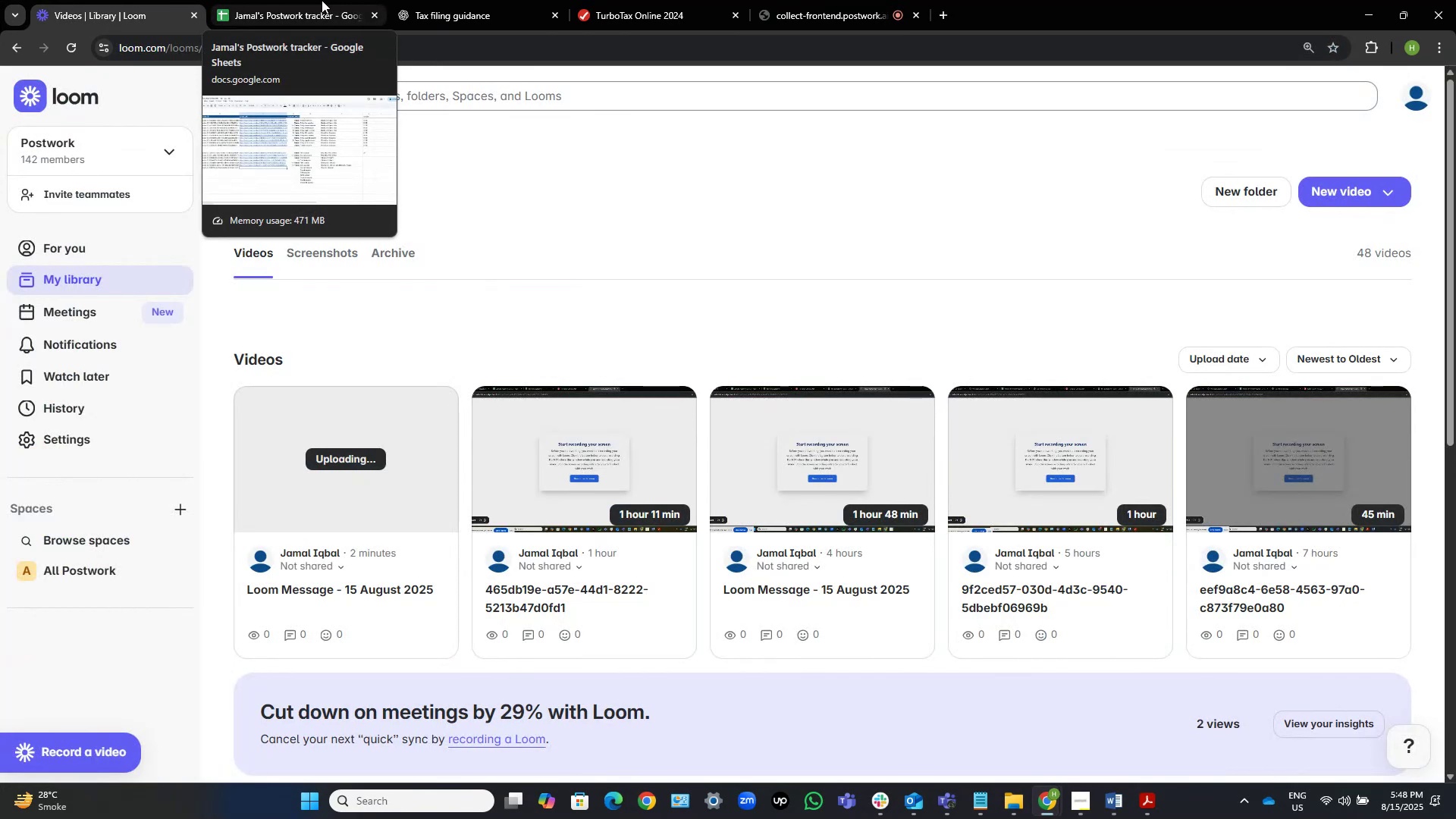 
left_click([325, 0])
 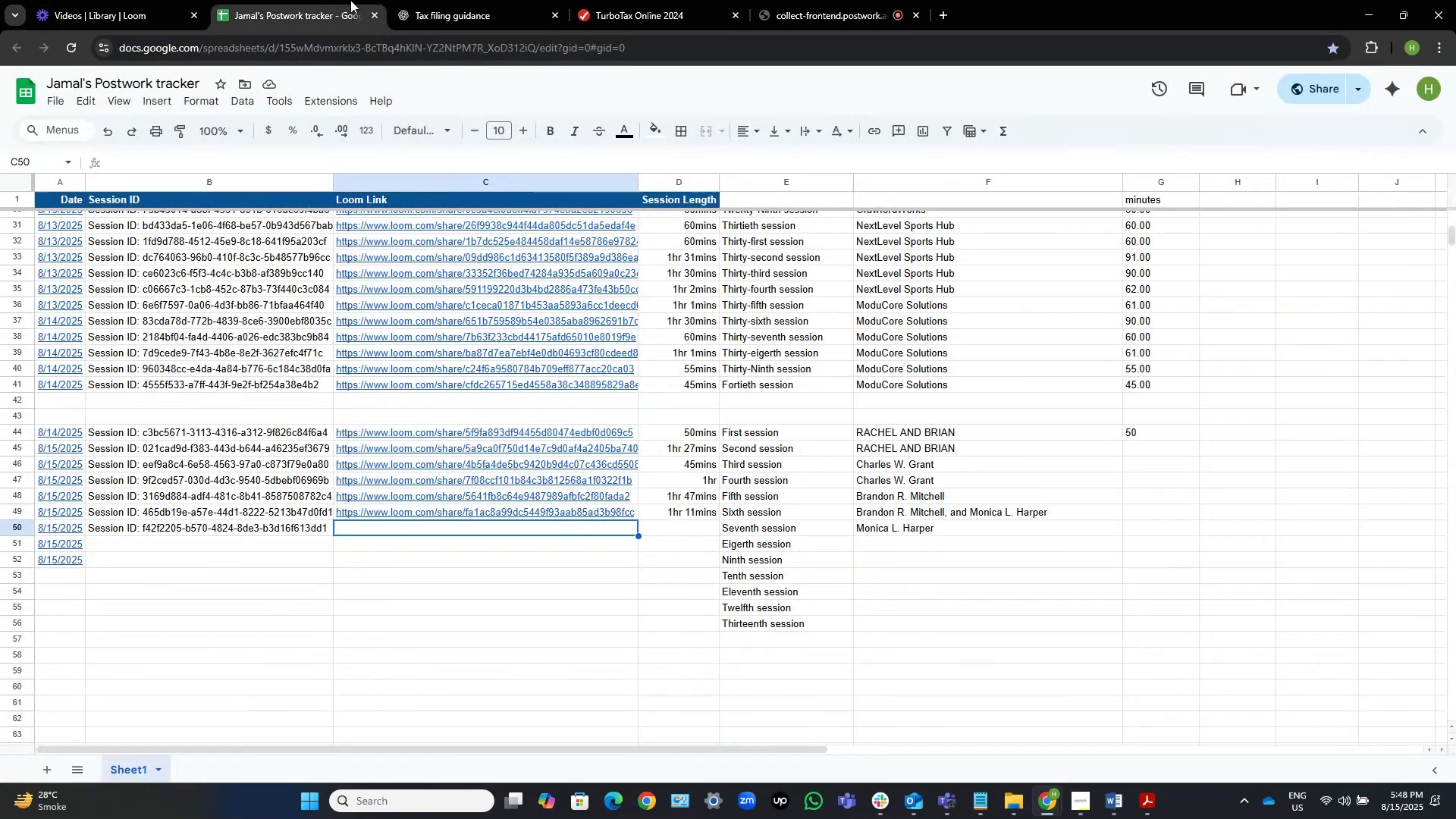 
left_click([674, 0])
 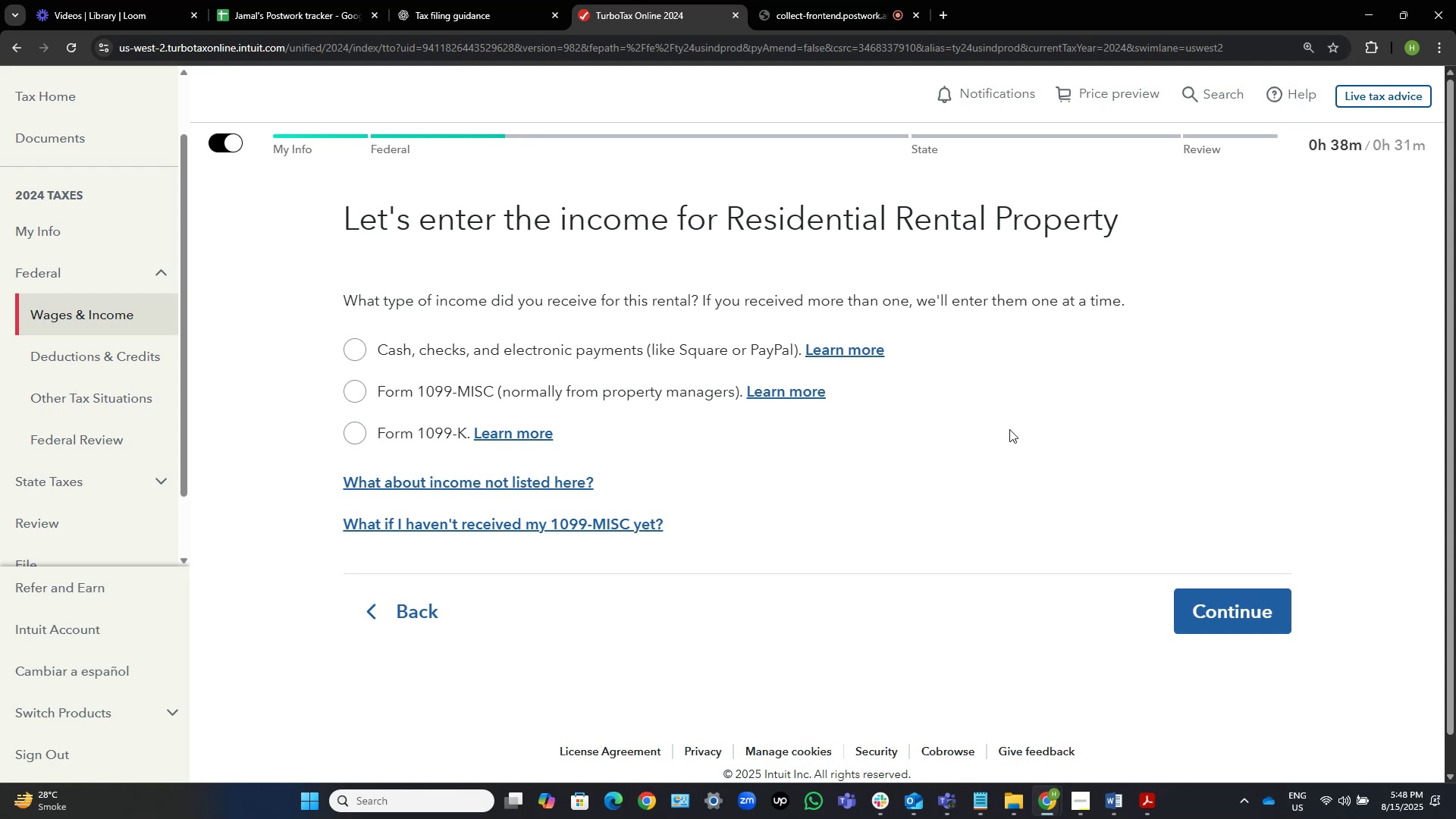 
wait(6.68)
 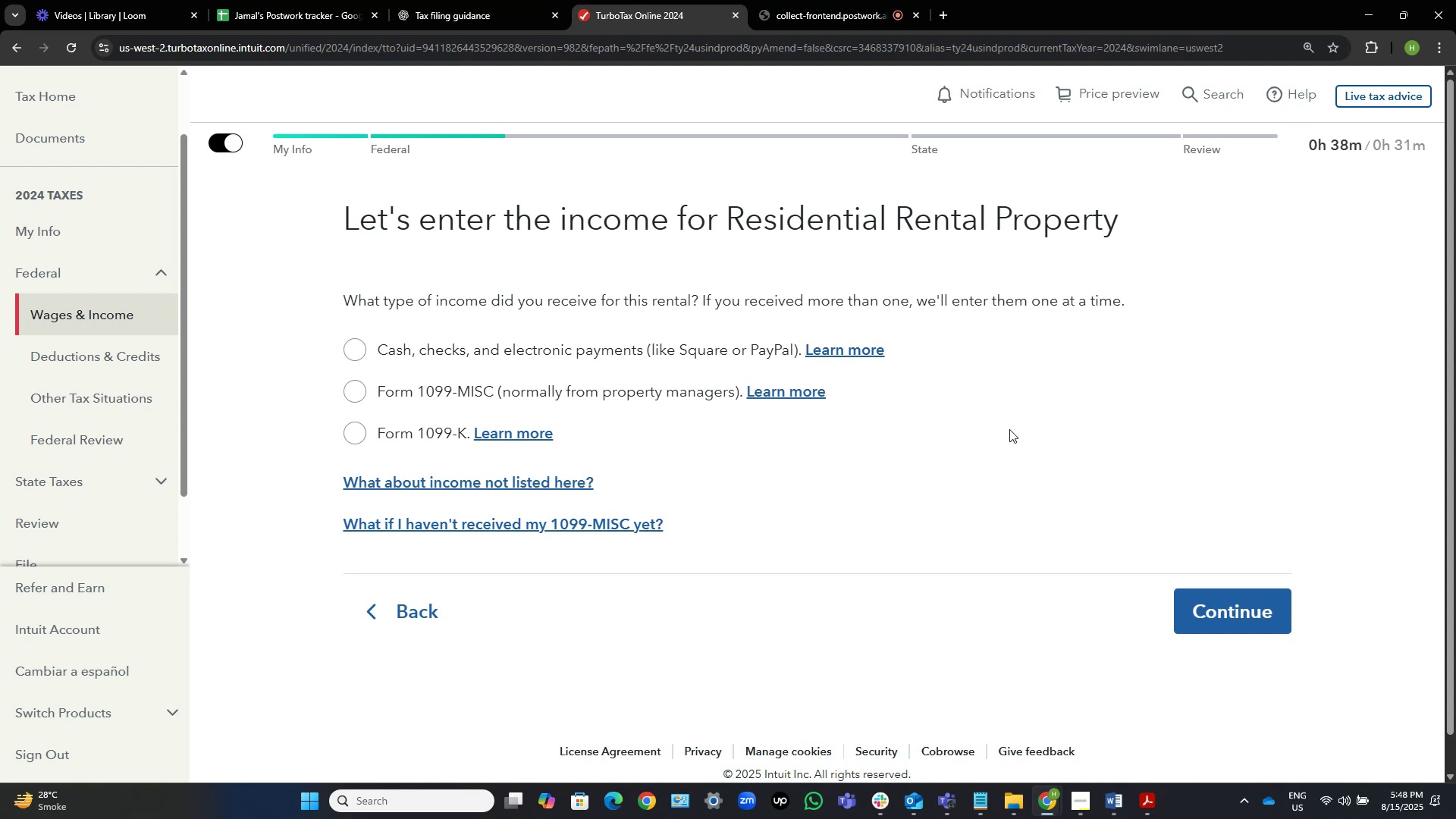 
left_click([1138, 808])
 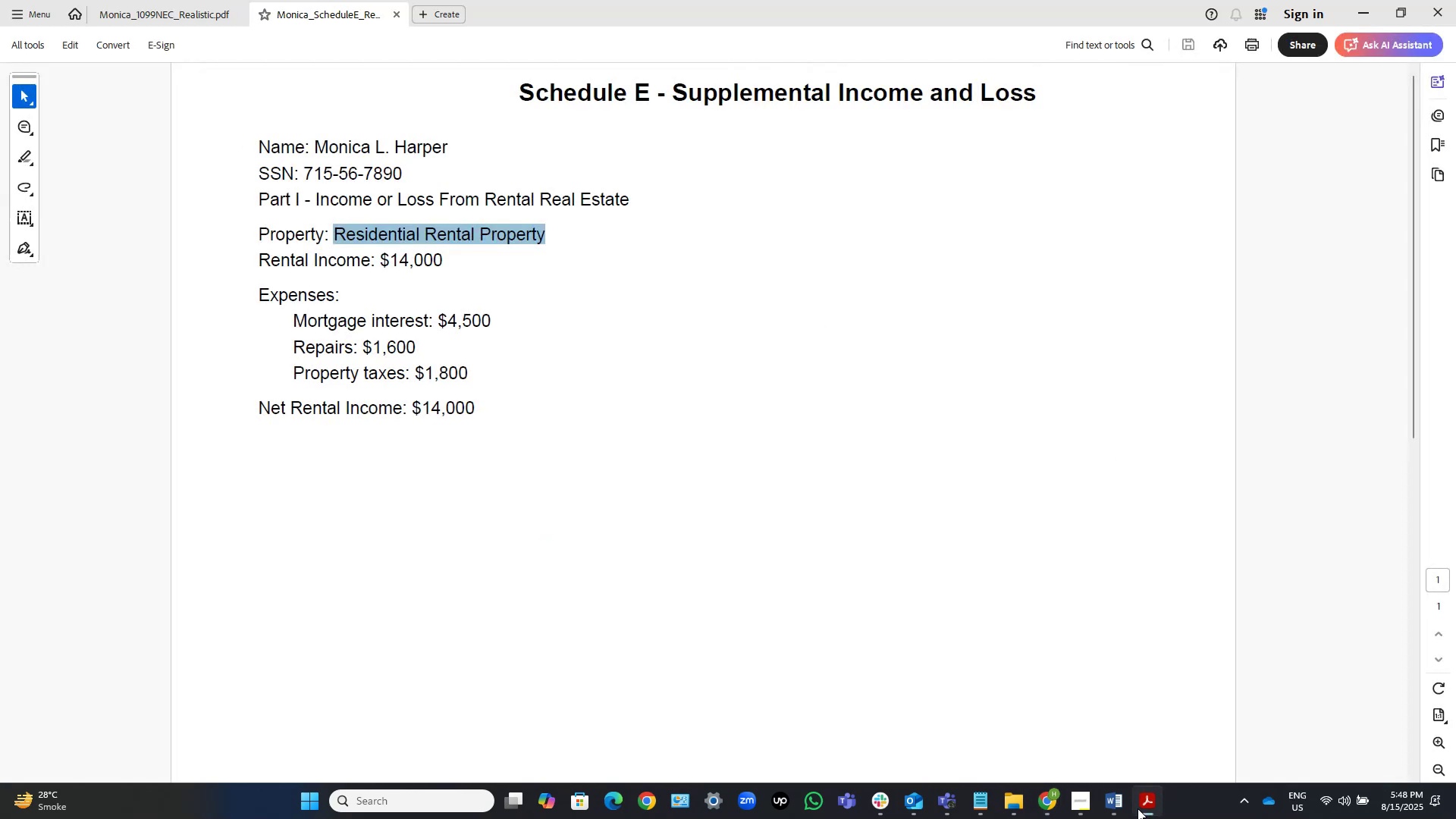 
left_click([1138, 808])
 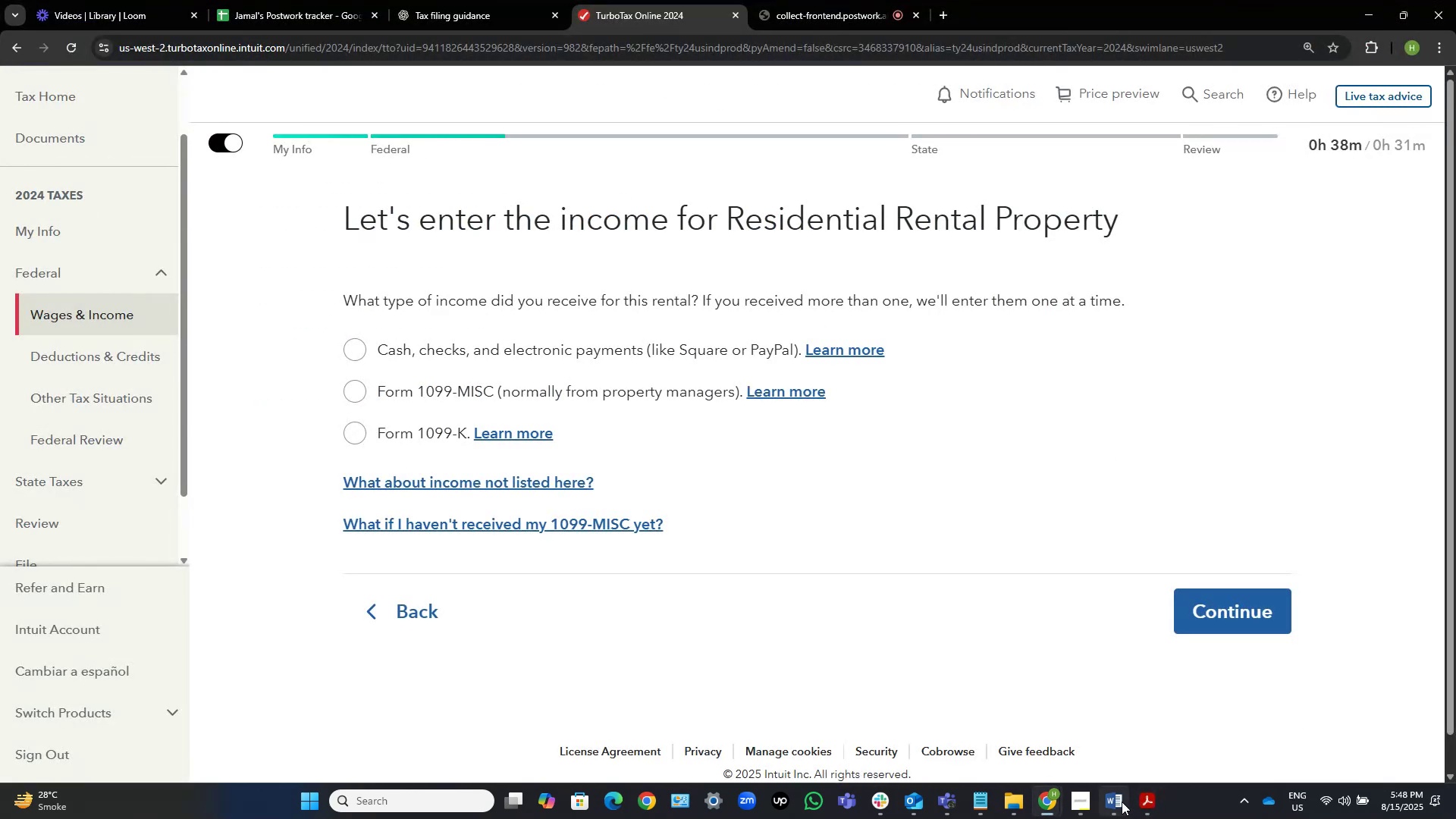 
left_click([1122, 802])
 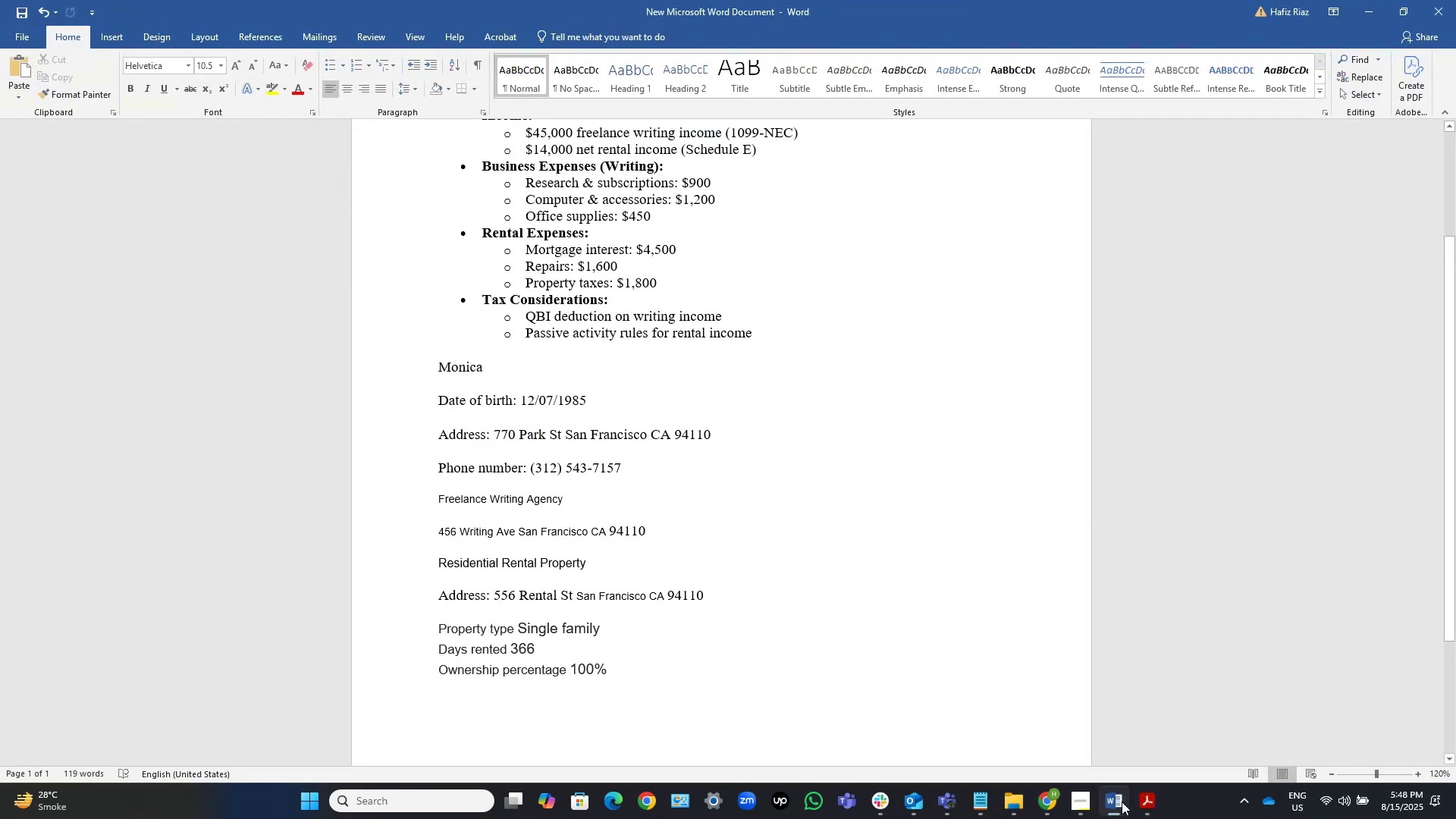 
scroll: coordinate [780, 584], scroll_direction: up, amount: 5.0
 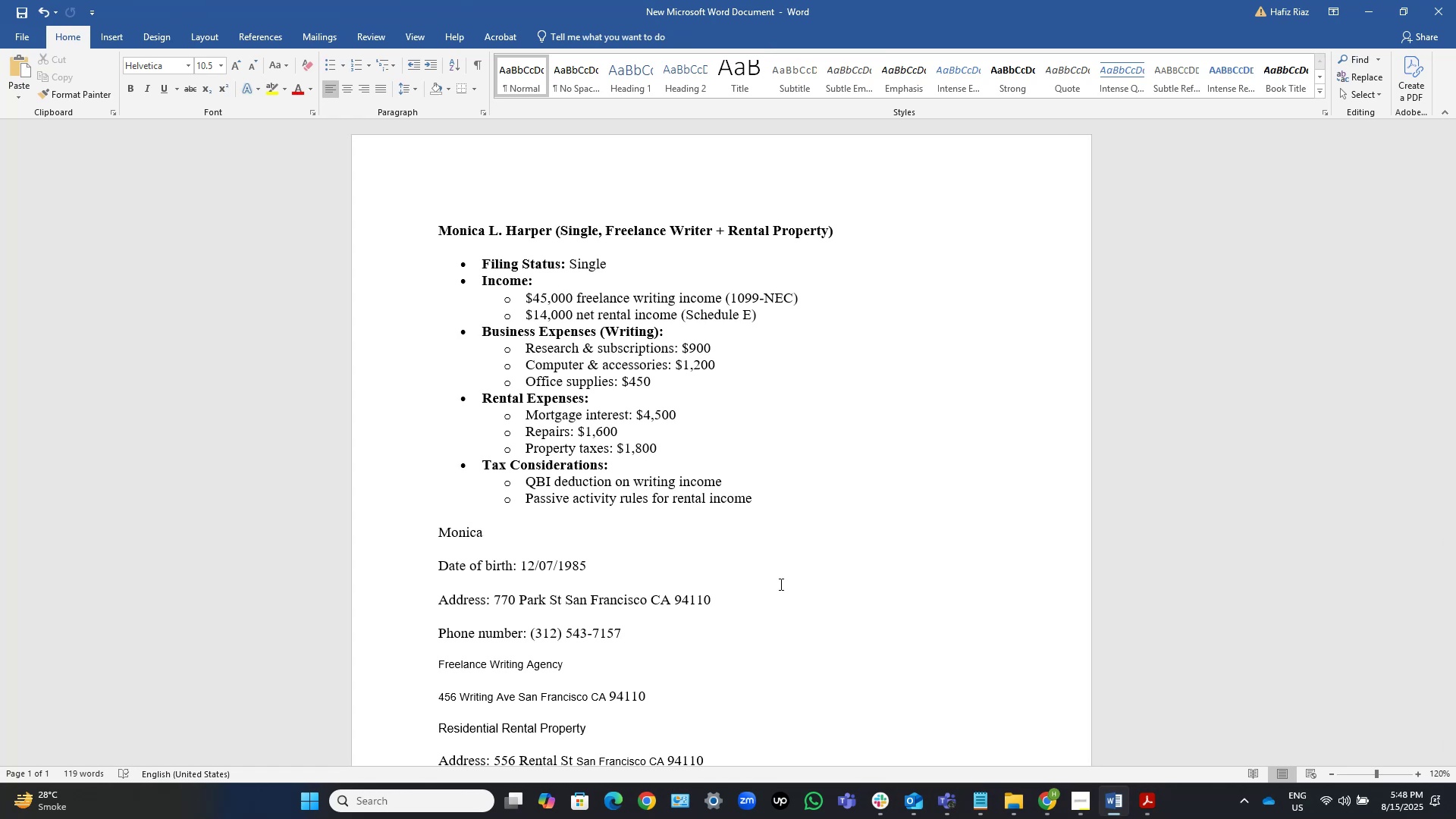 
wait(12.83)
 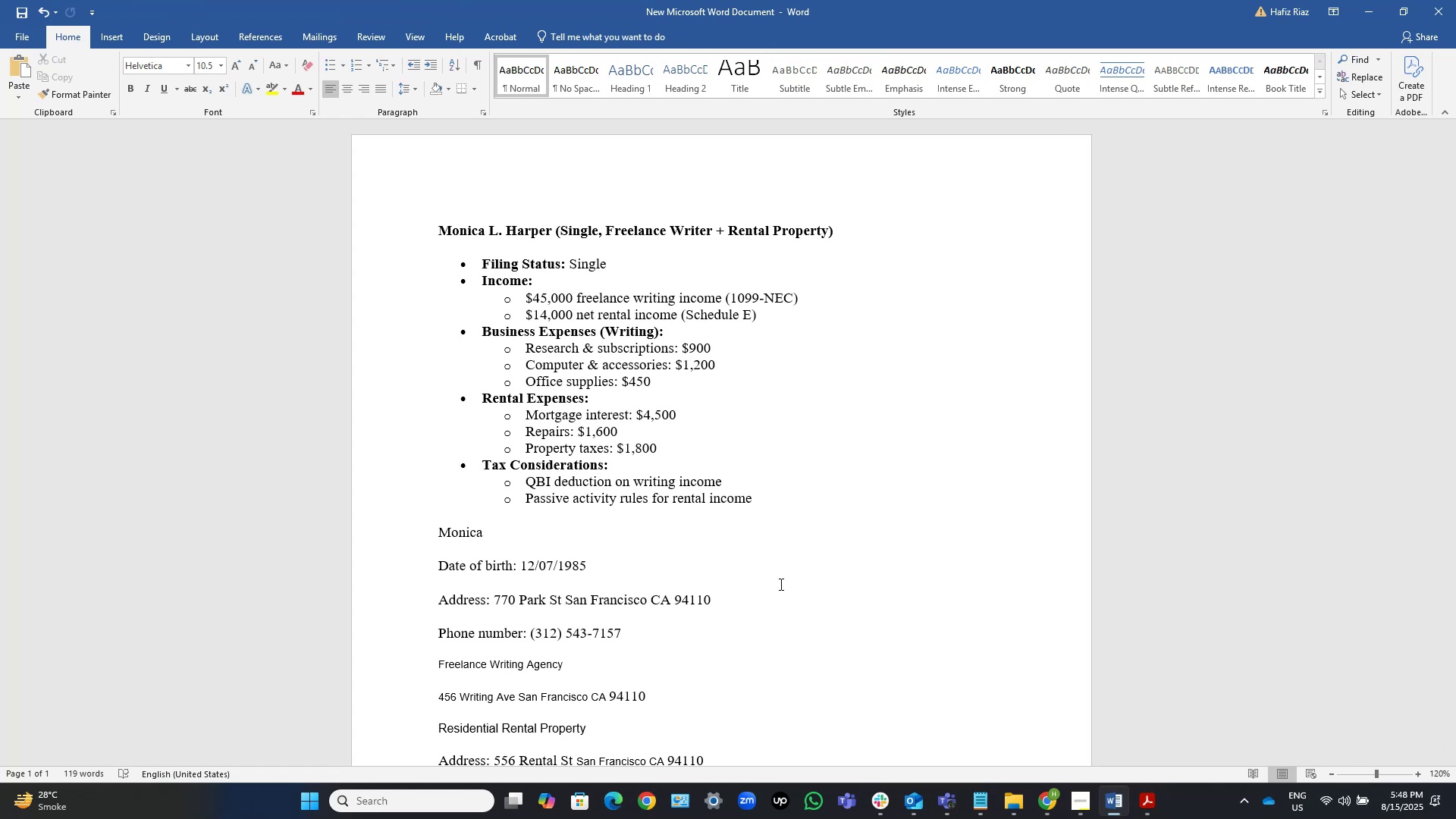 
left_click([1139, 805])
 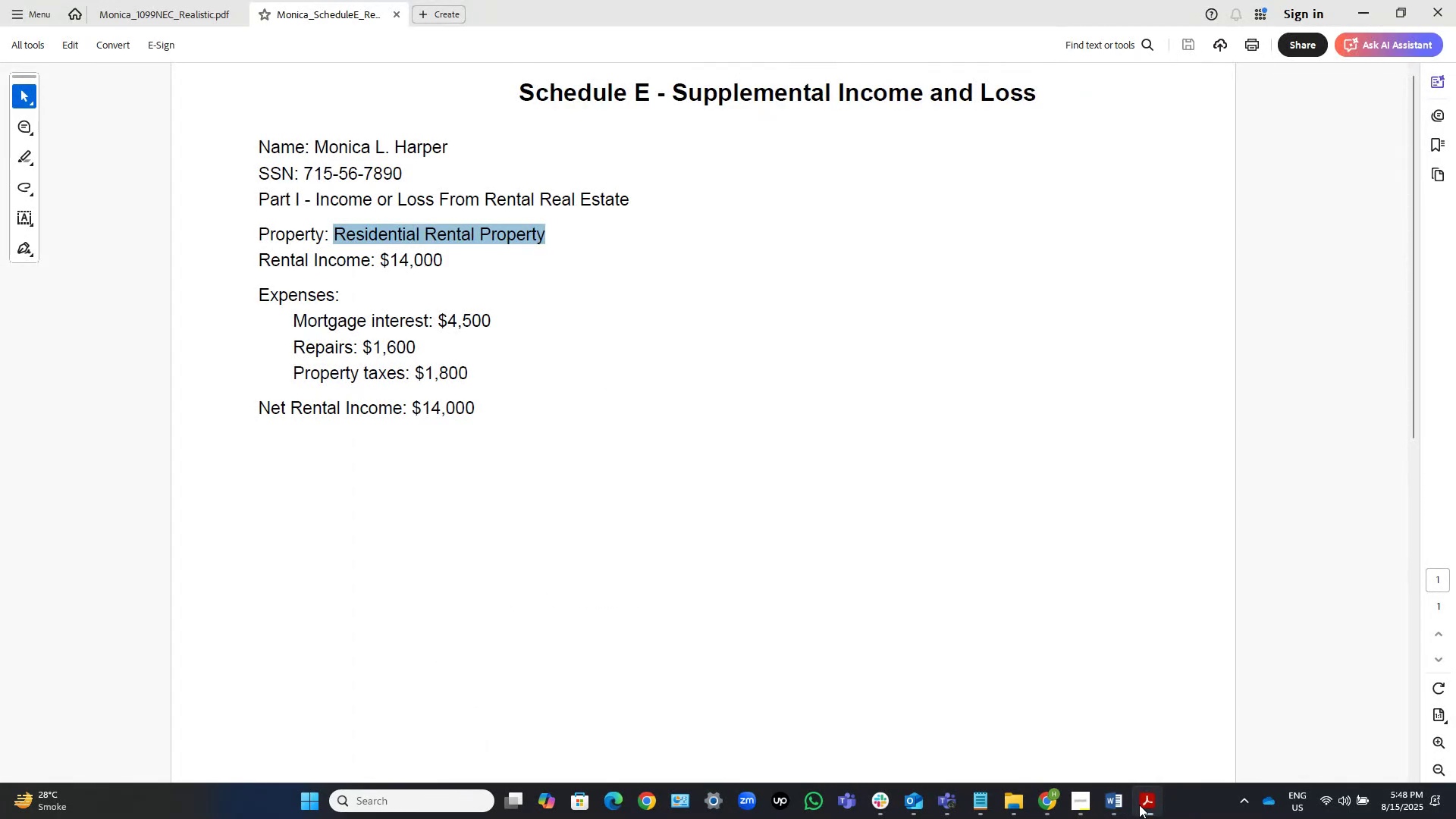 
wait(6.52)
 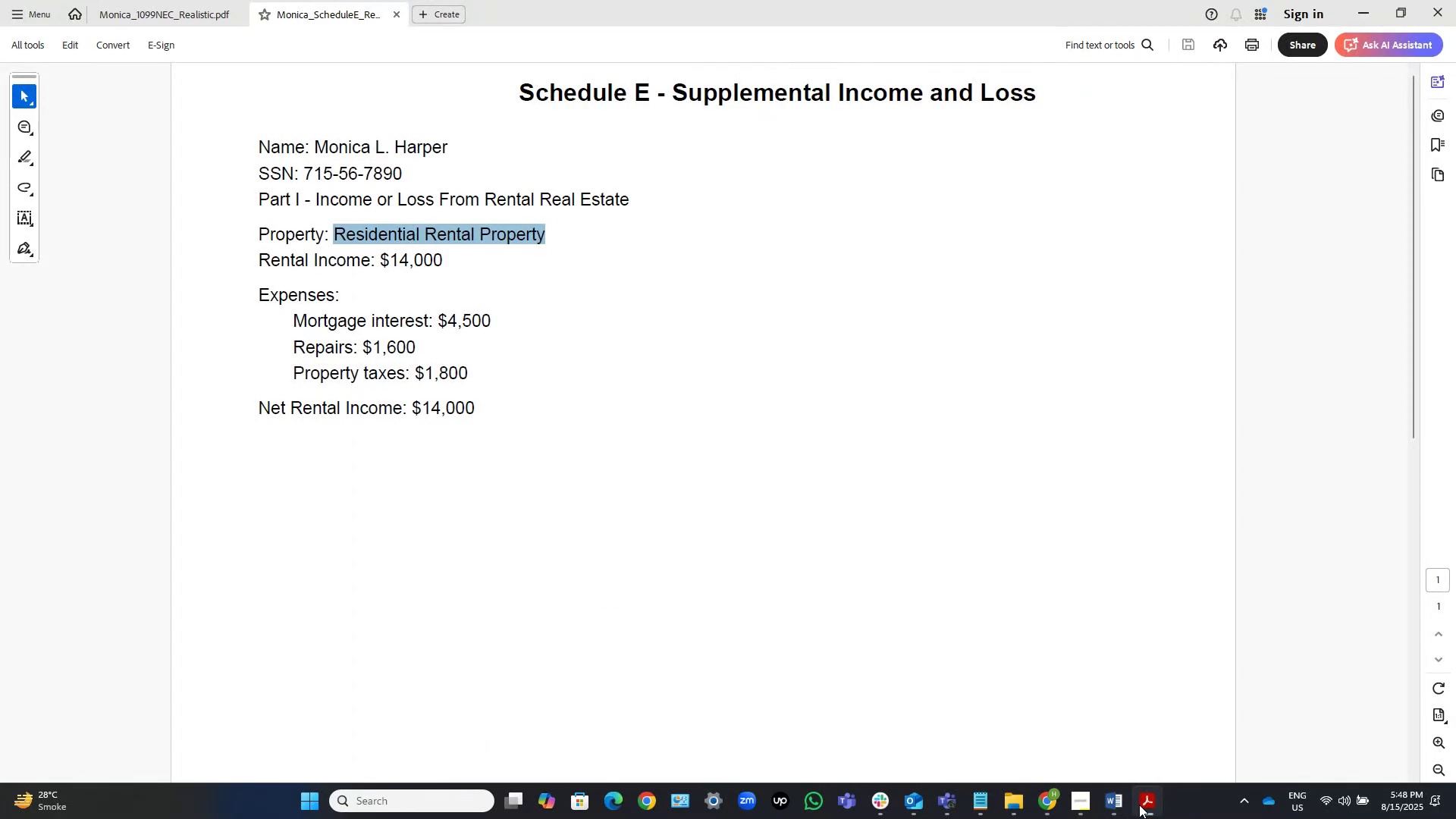 
left_click([1139, 805])
 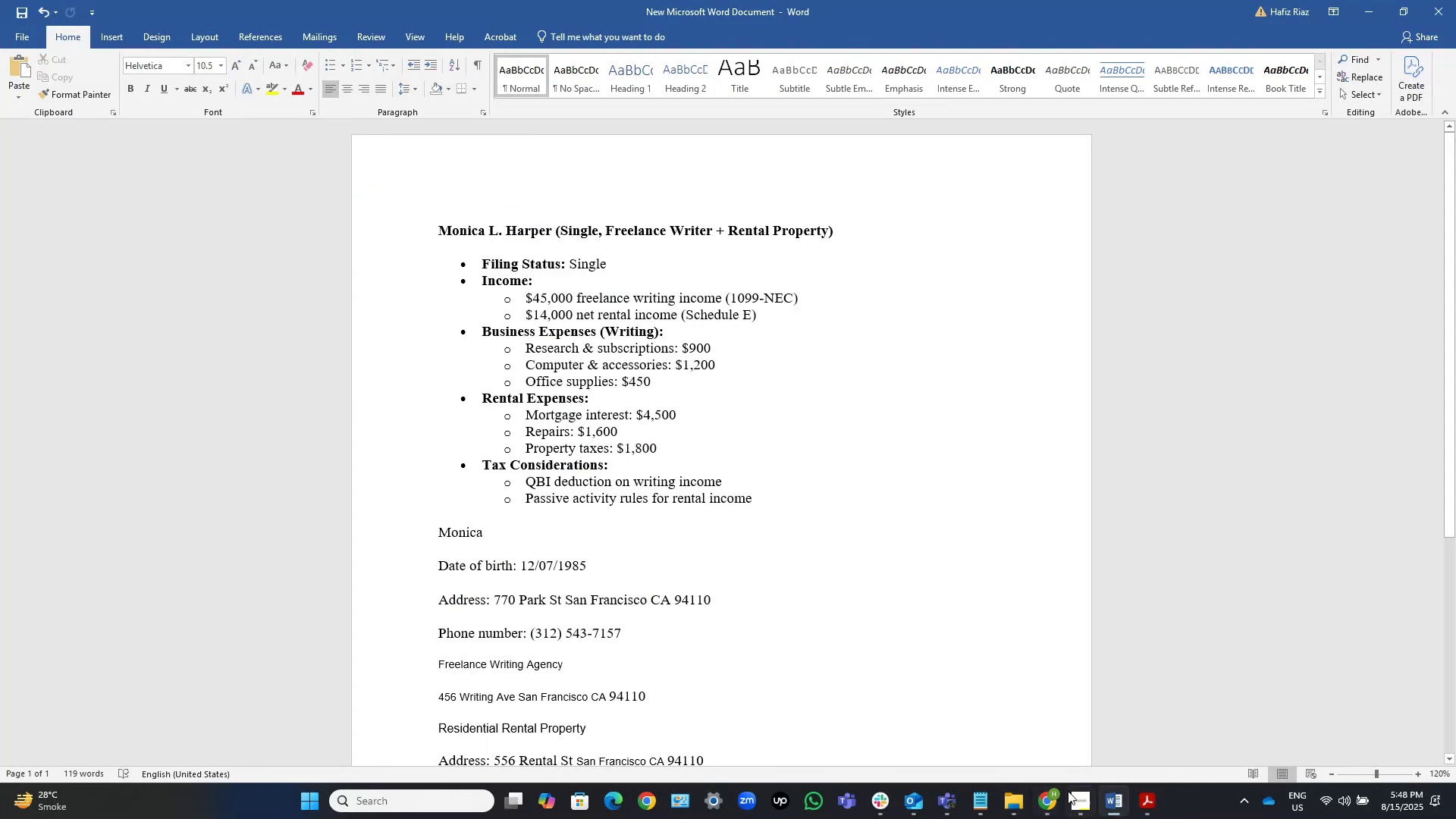 
left_click([1053, 801])
 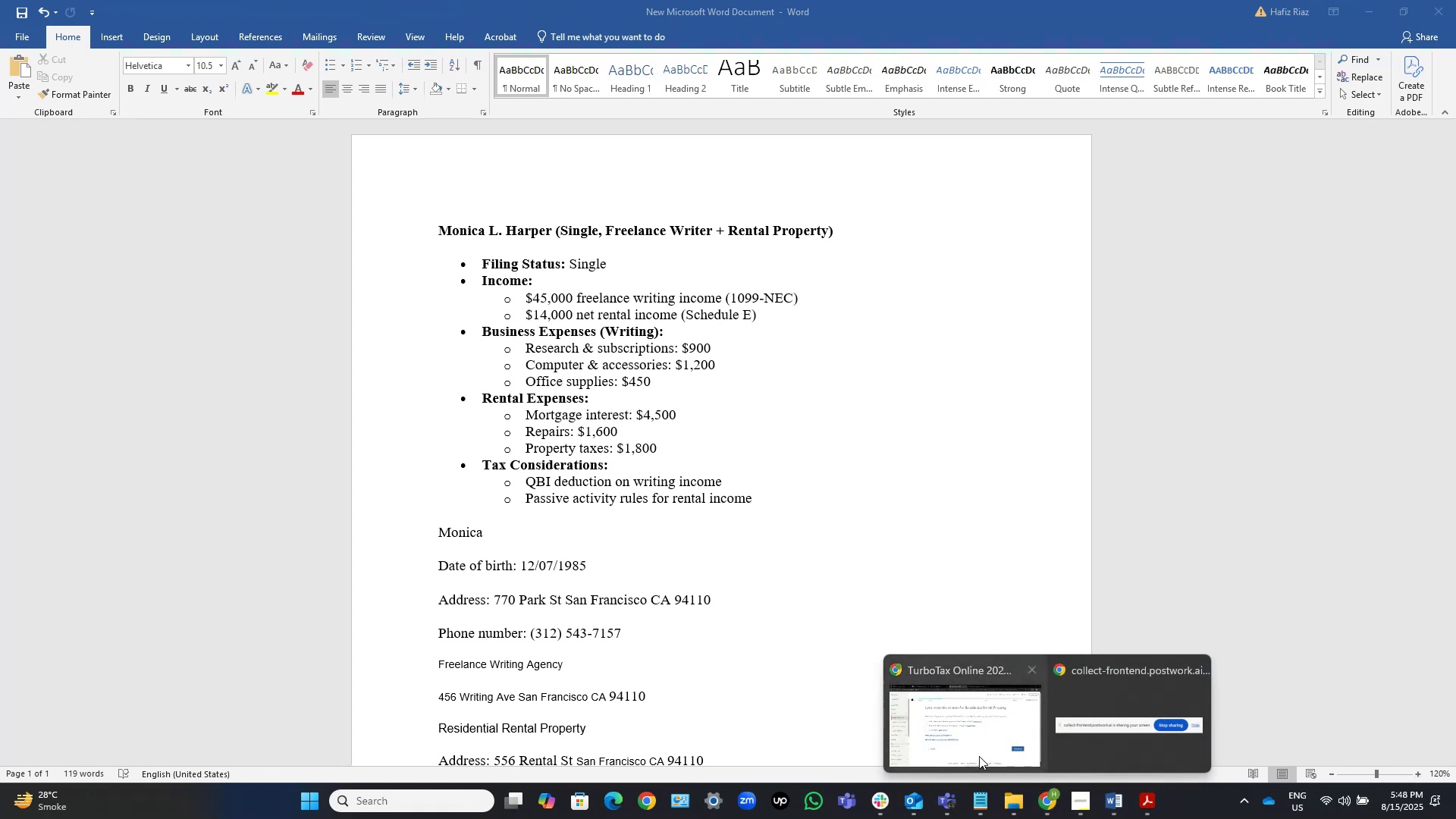 
left_click([978, 755])
 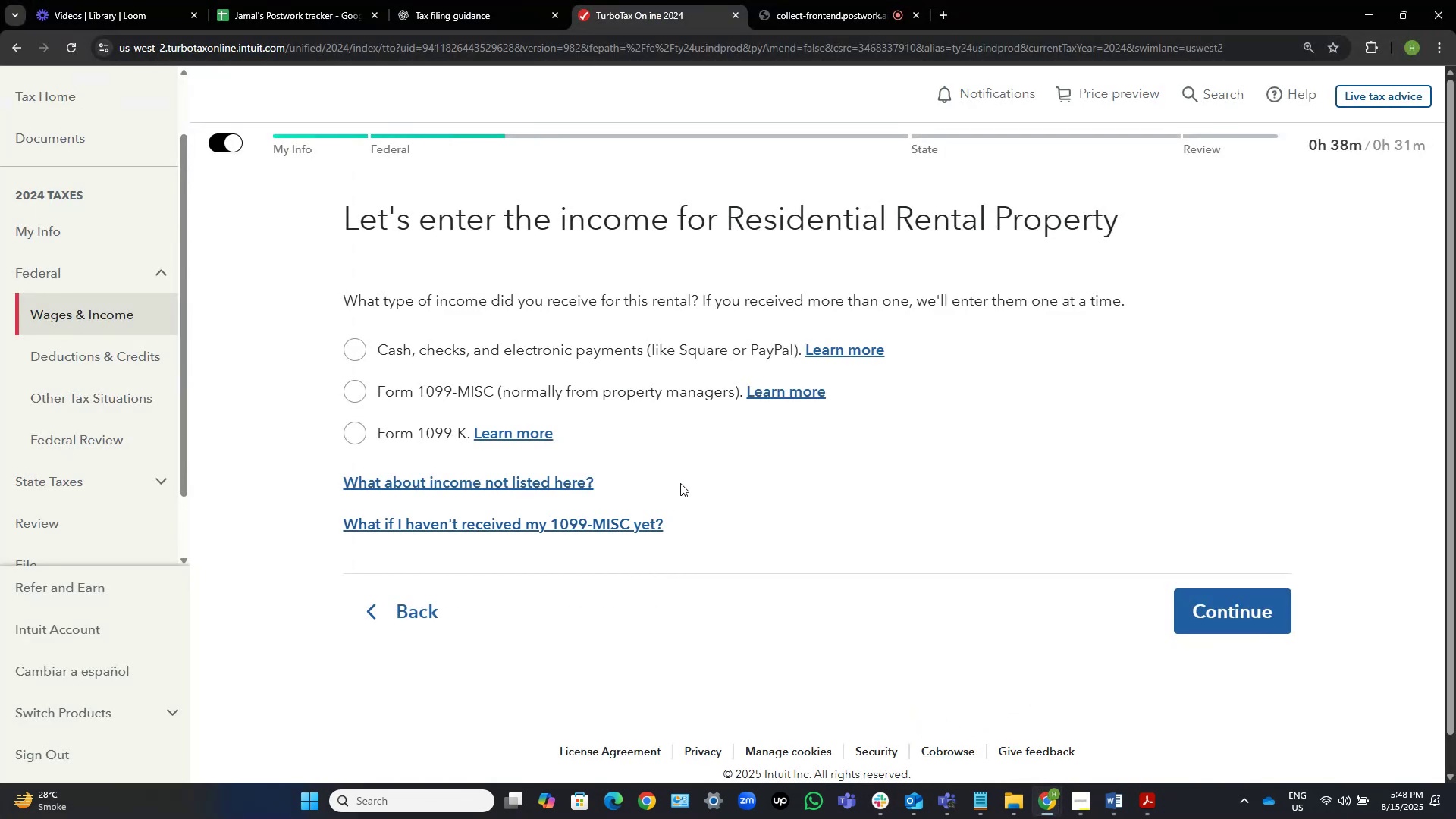 
wait(10.46)
 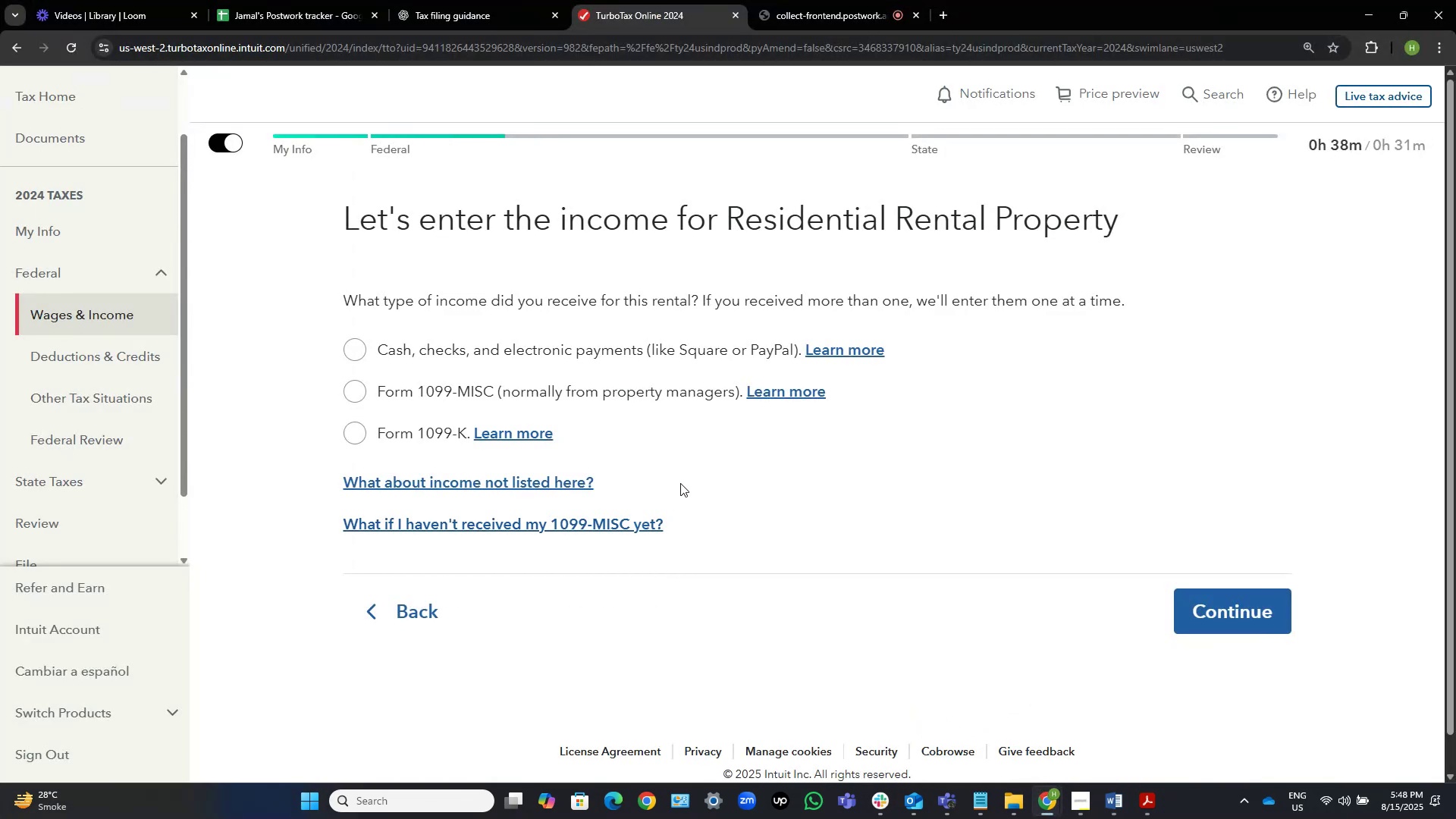 
scroll: coordinate [68, 429], scroll_direction: down, amount: 2.0
 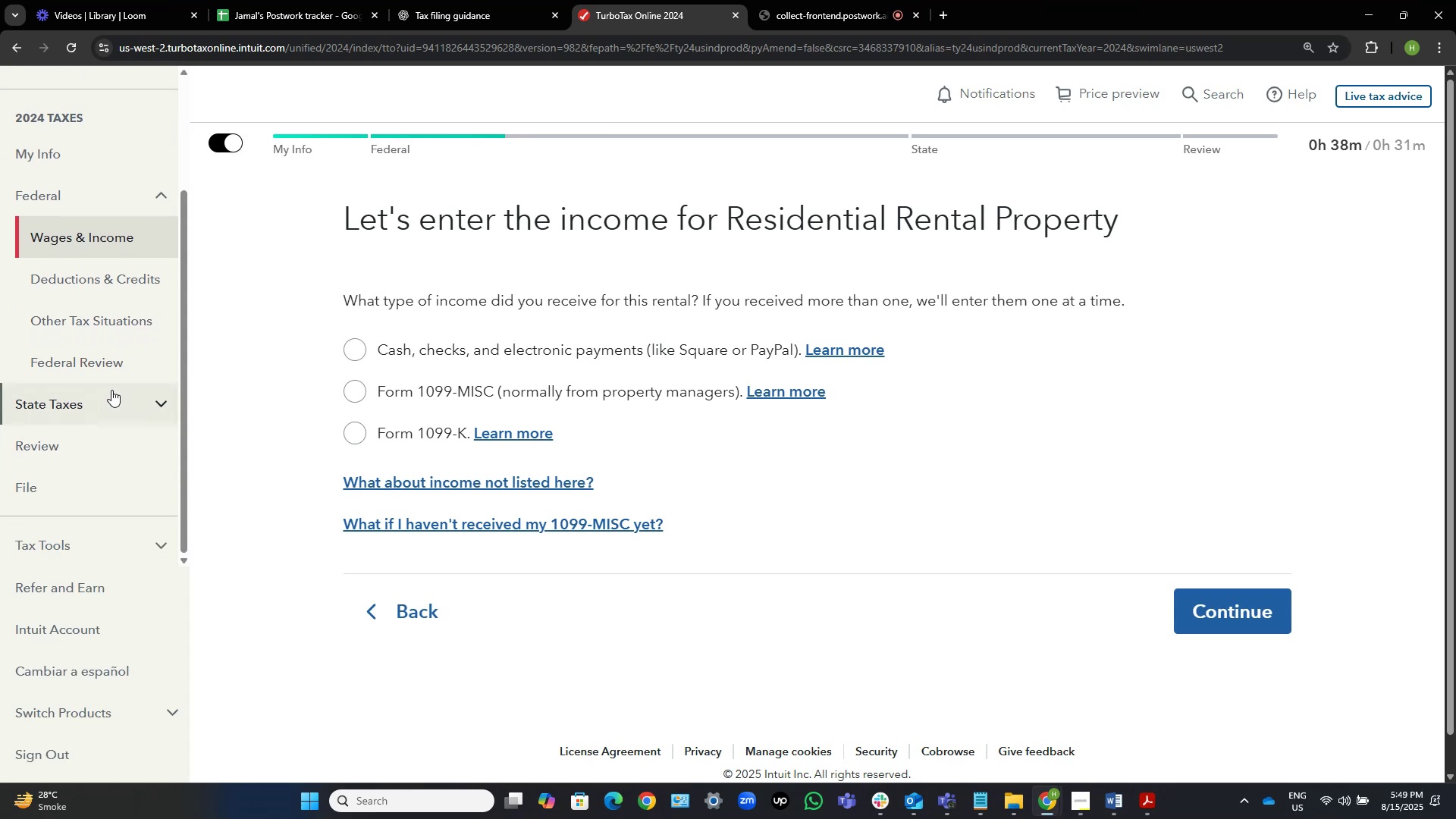 
scroll: coordinate [111, 390], scroll_direction: up, amount: 2.0
 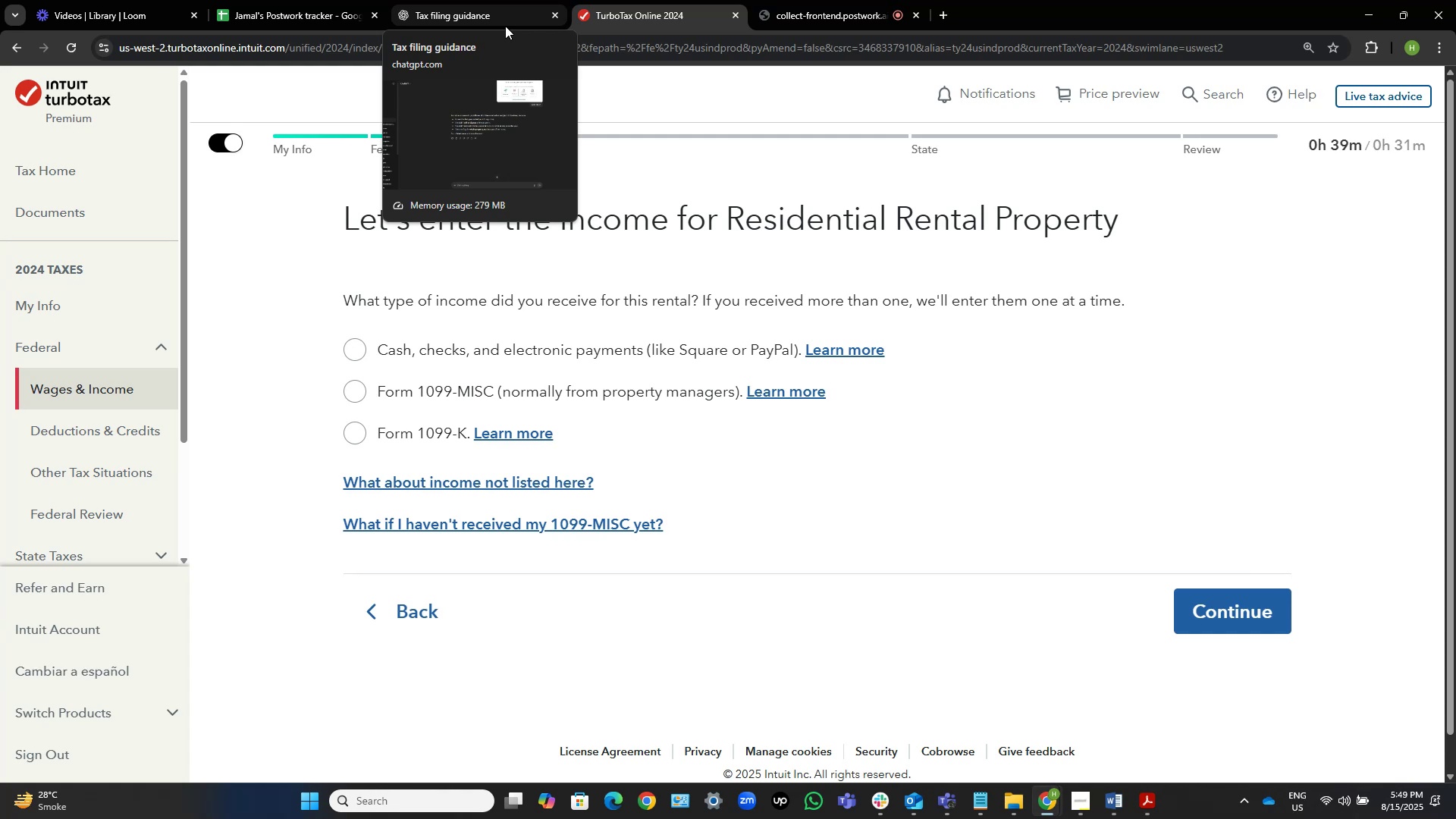 
wait(36.63)
 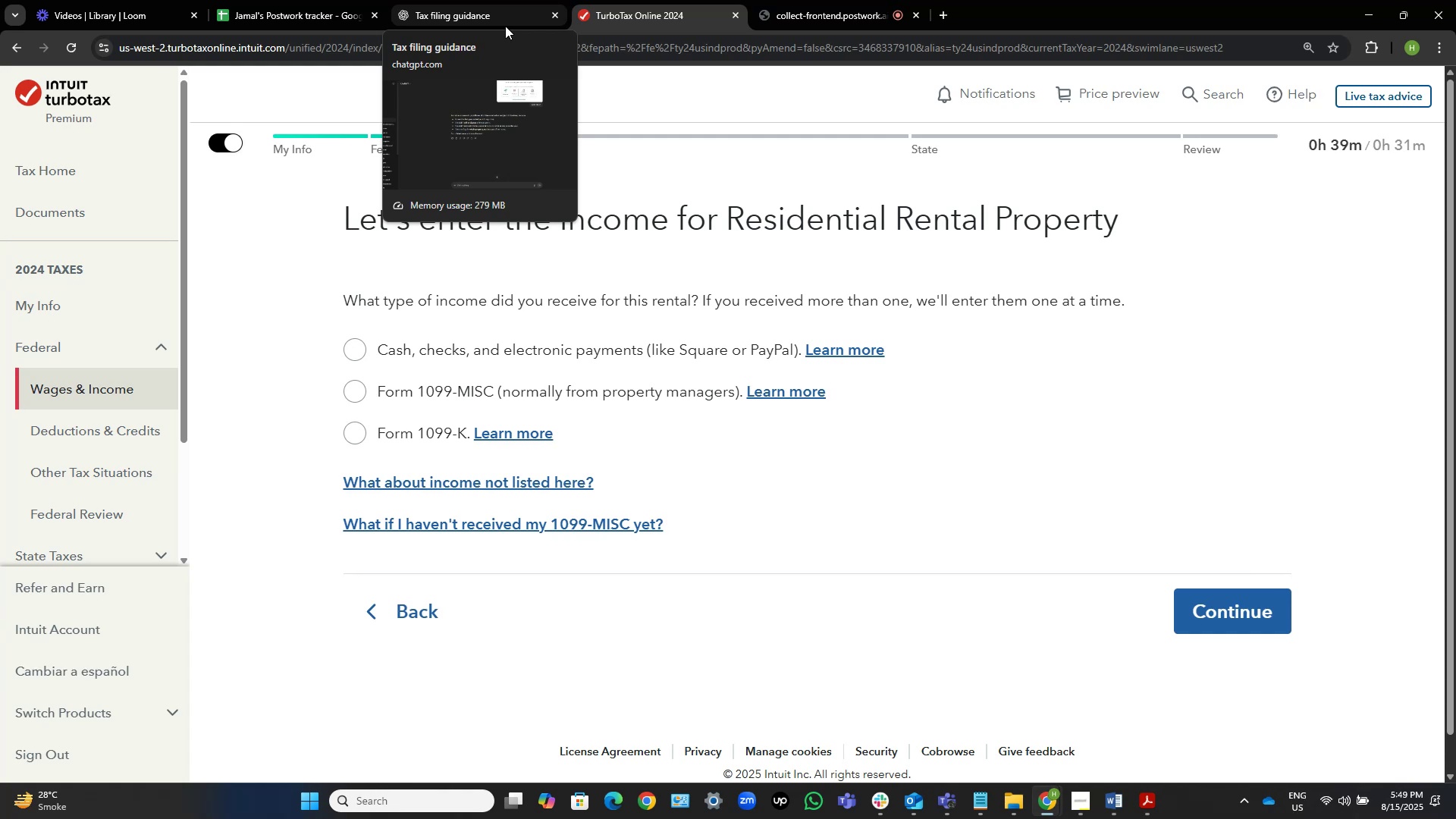 
left_click([505, 26])
 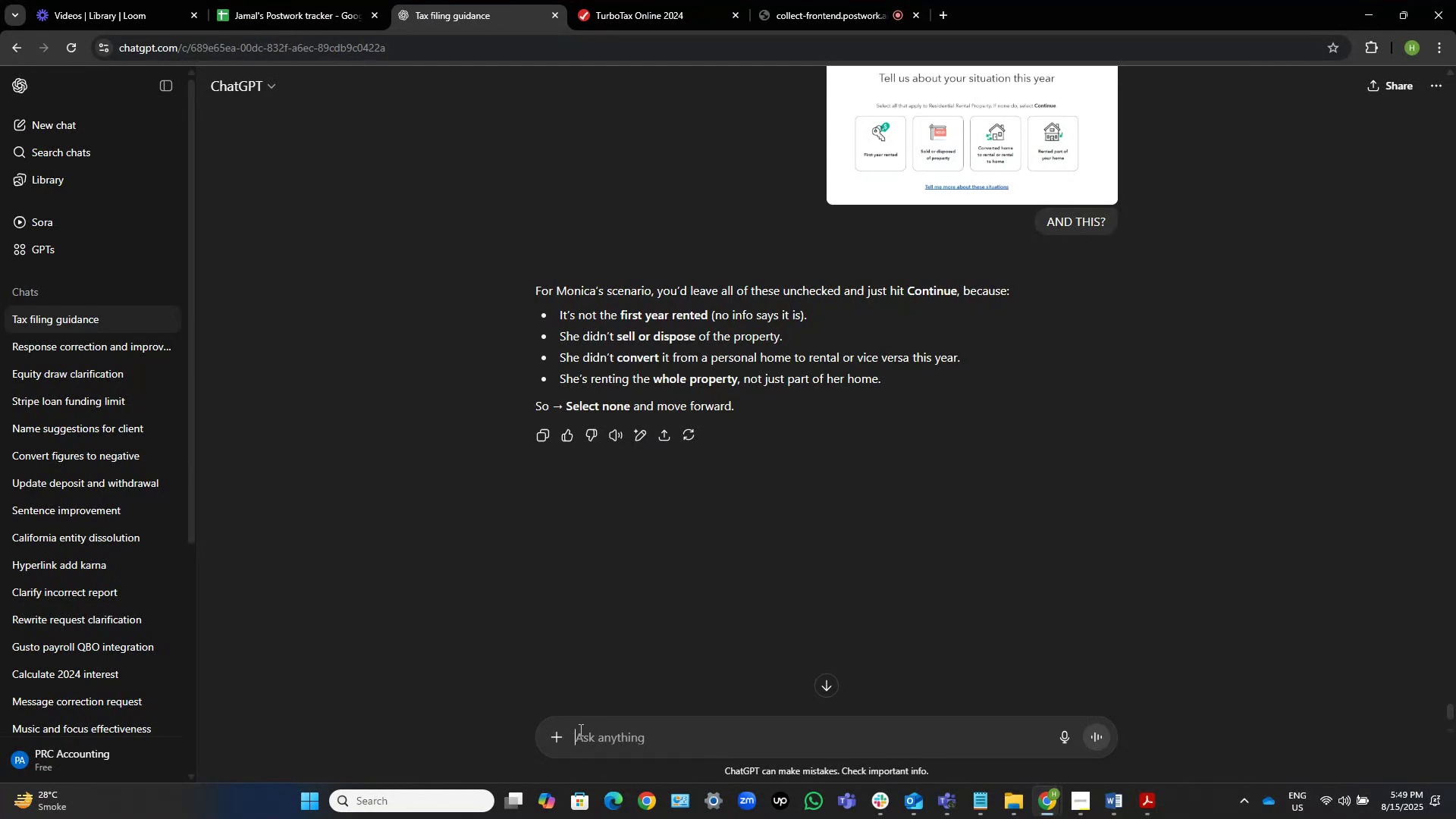 
type(where to find schedule E for rental income/expenses to record?)
 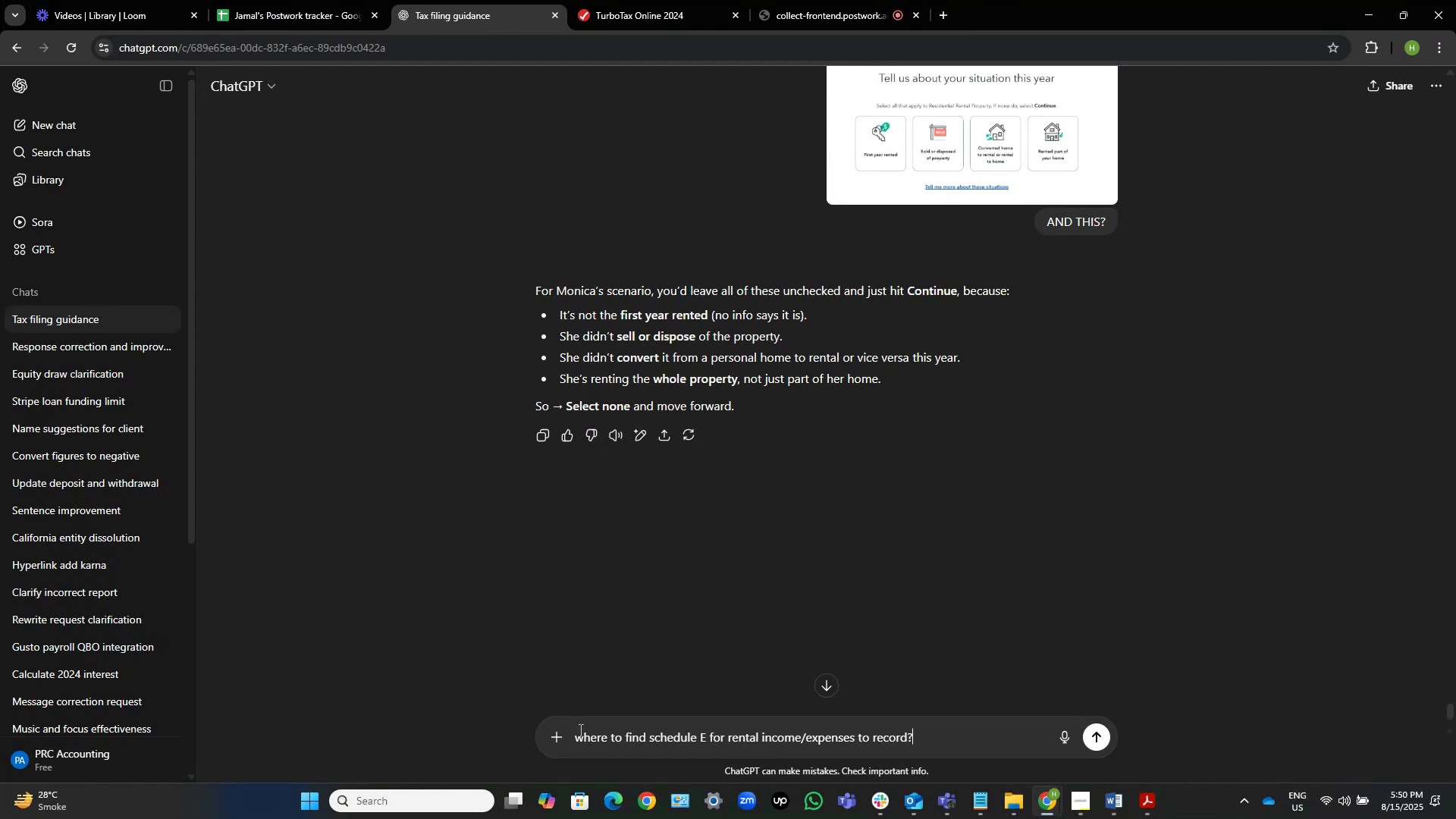 
 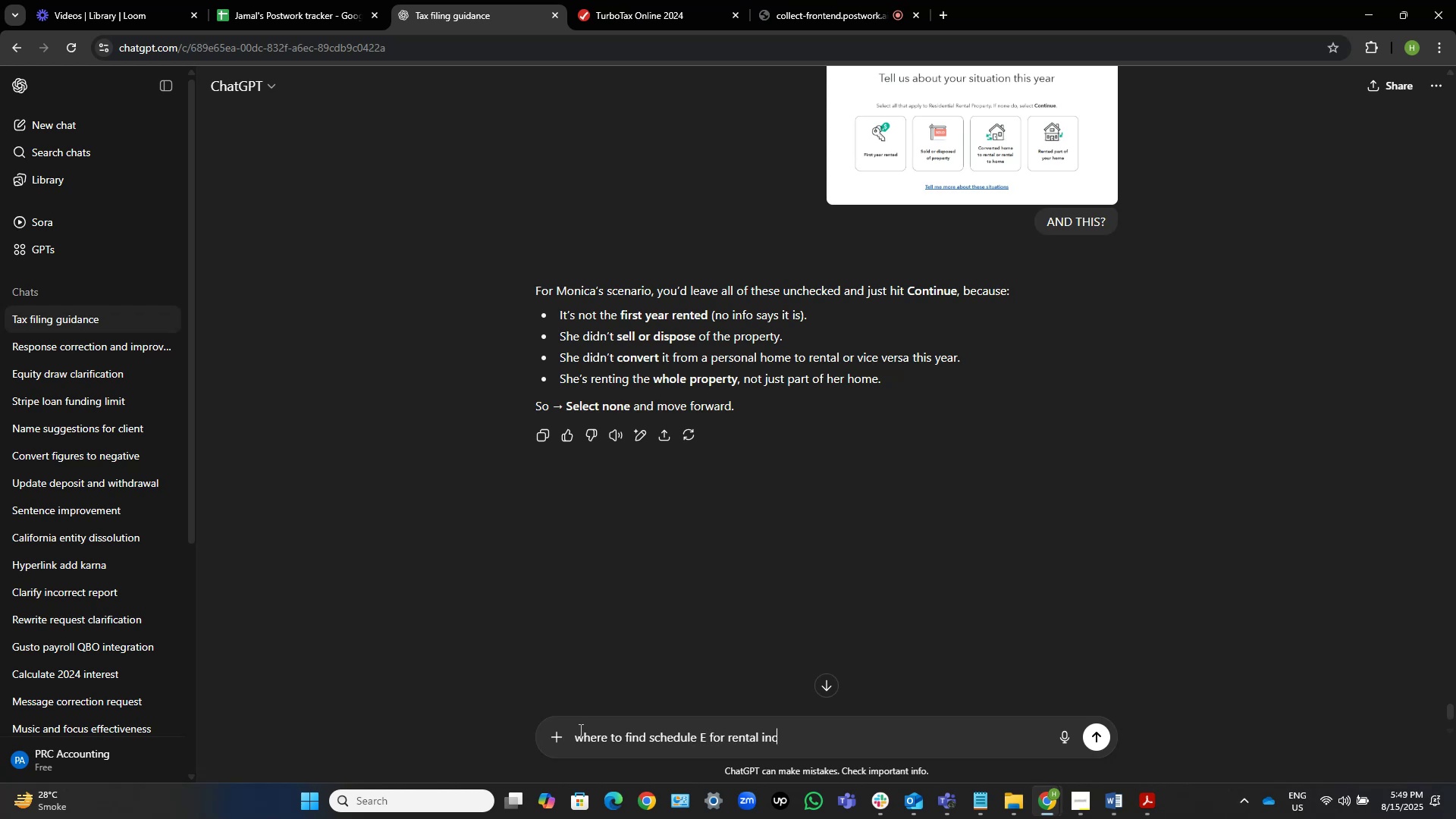 
key(Enter)
 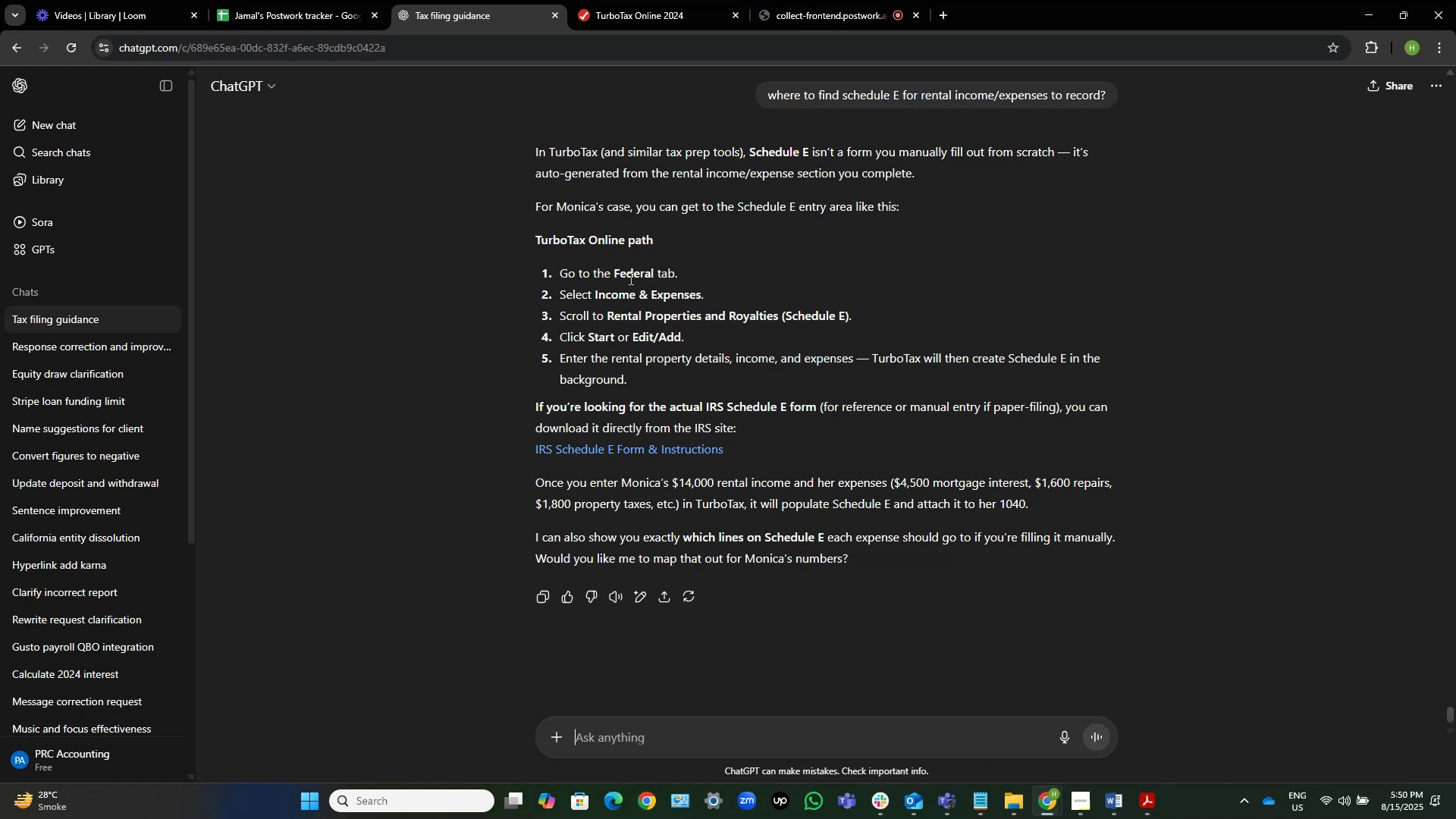 
wait(18.61)
 